 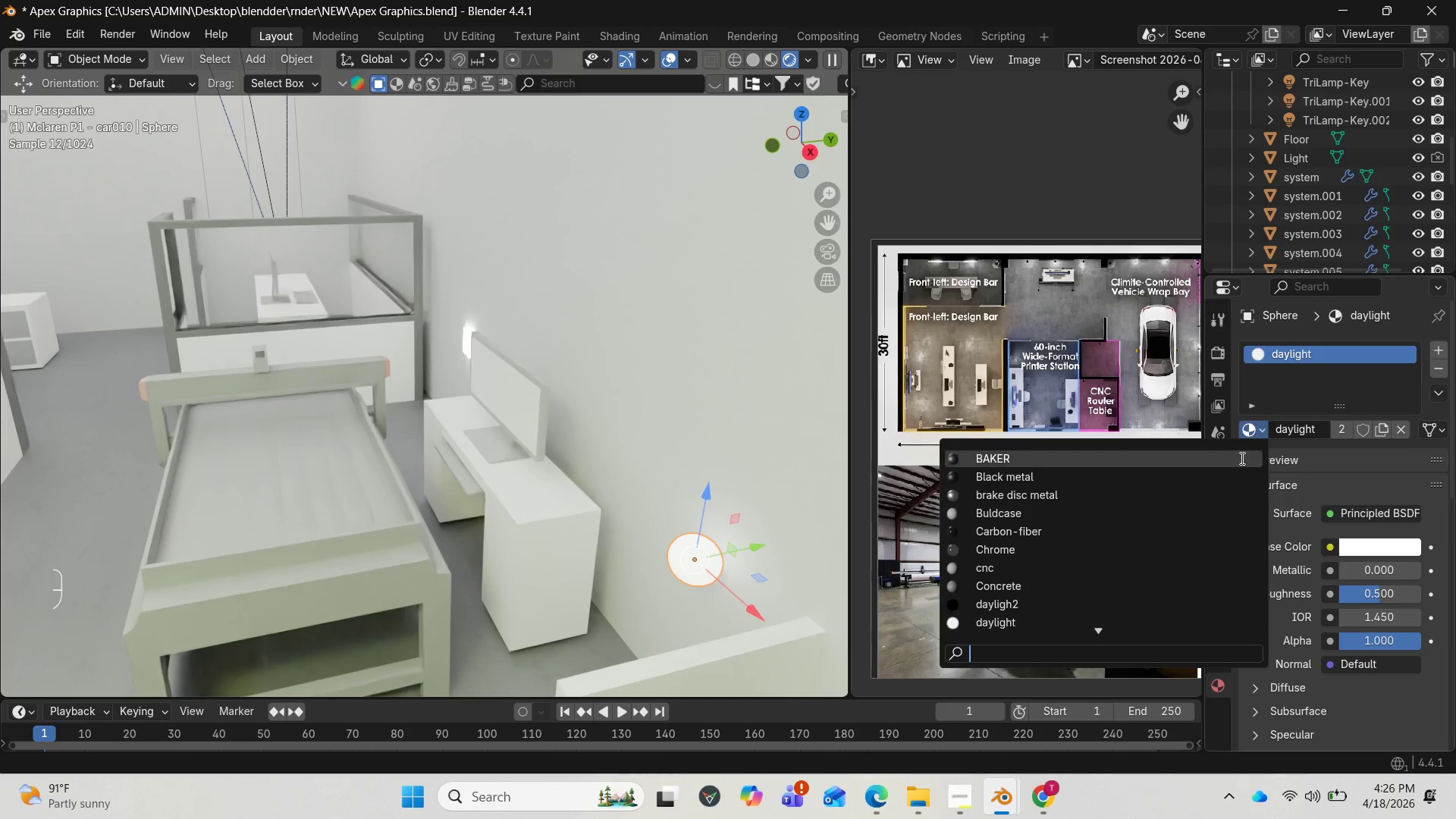 
scroll: coordinate [1022, 604], scroll_direction: down, amount: 6.0
 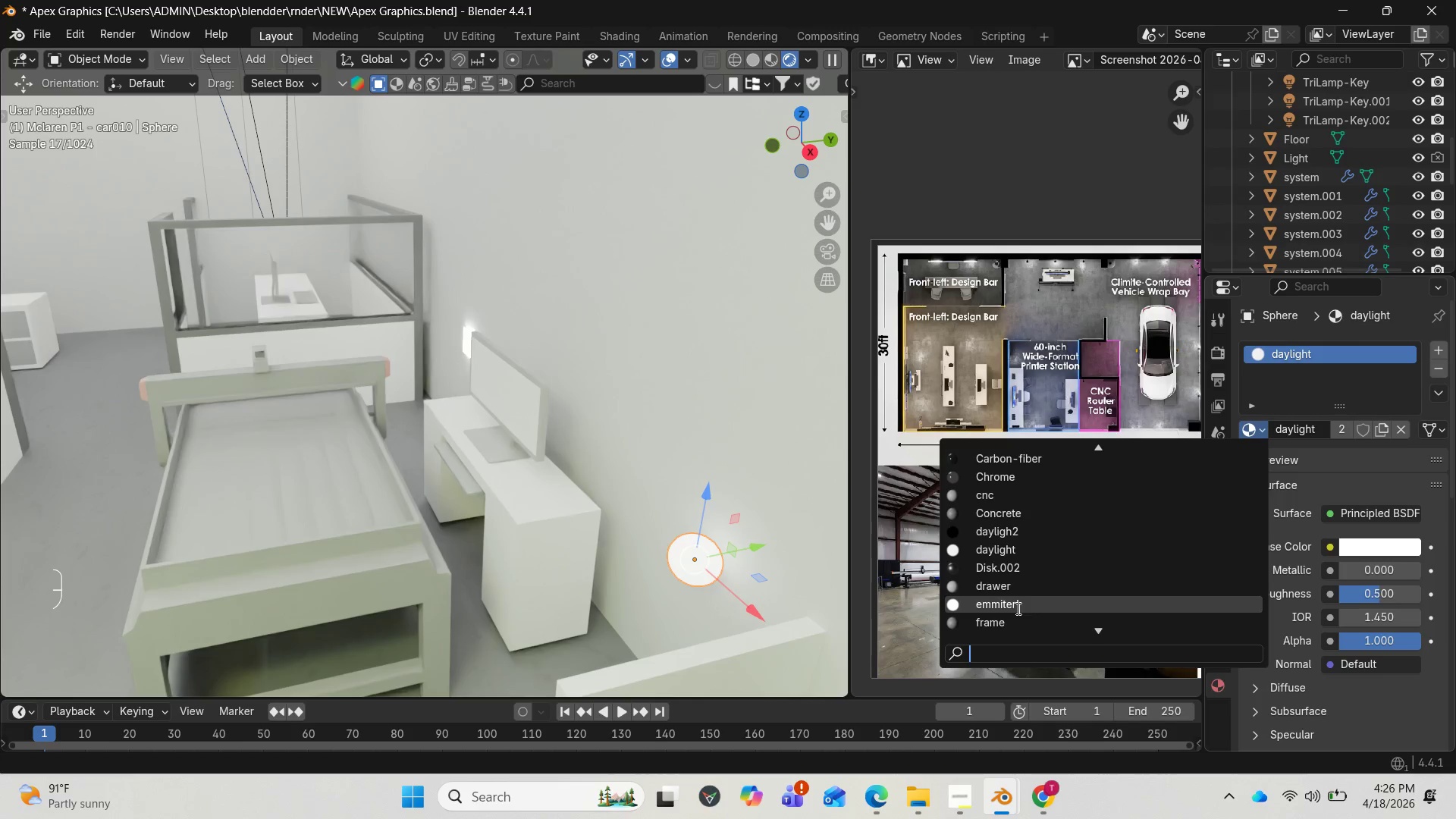 
left_click([1016, 608])
 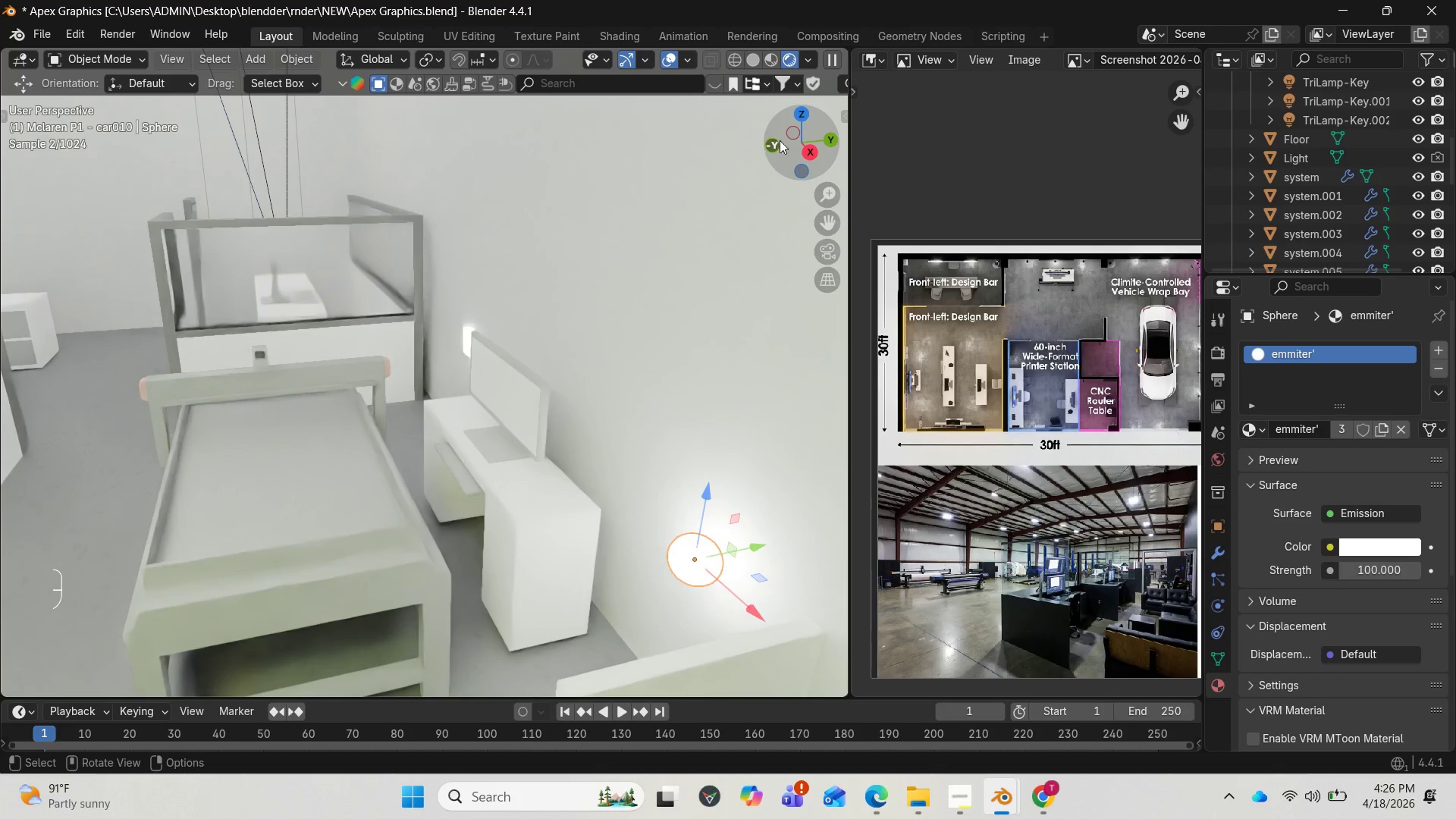 
left_click_drag(start_coordinate=[790, 143], to_coordinate=[127, 153])
 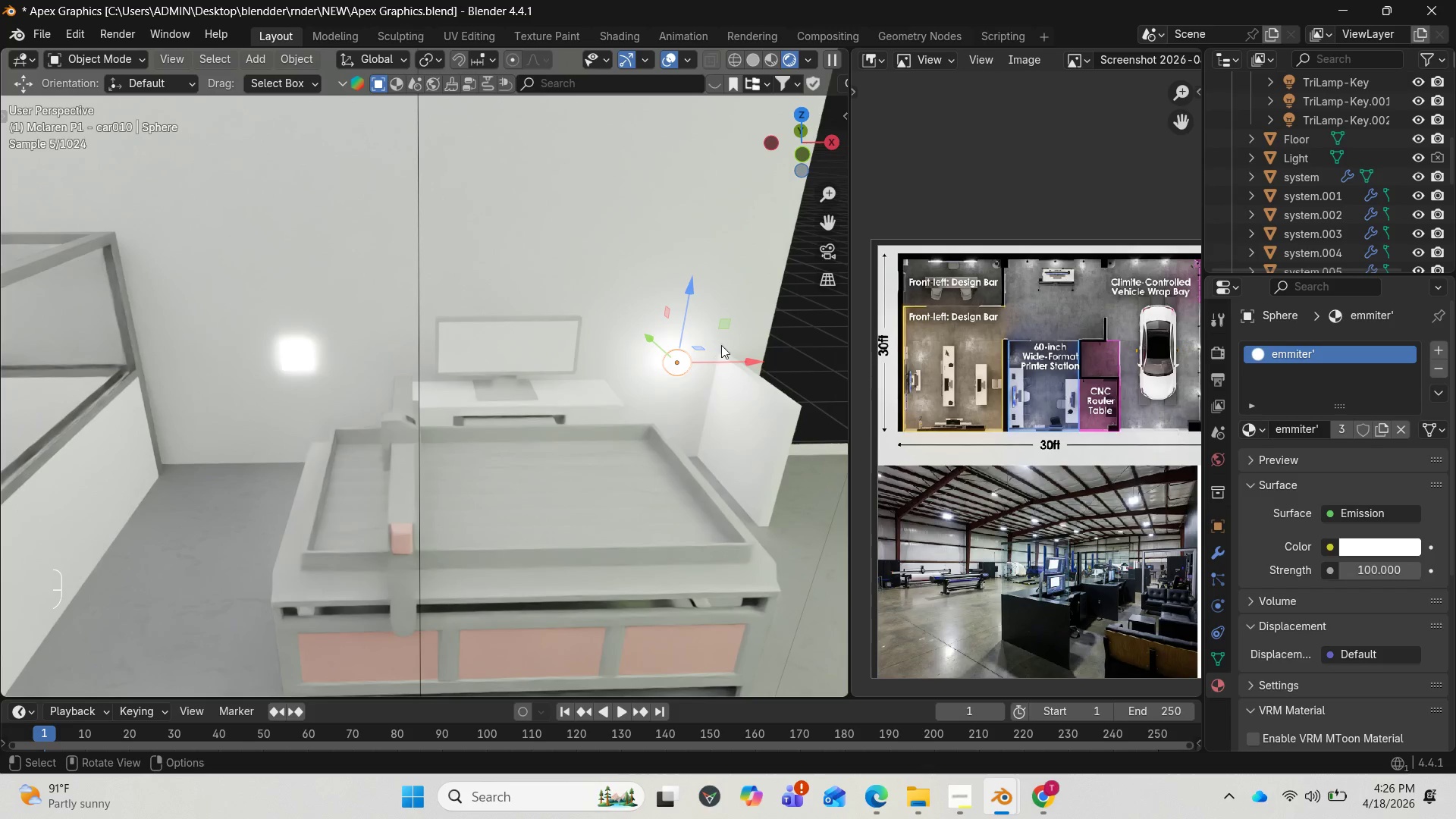 
wait(6.16)
 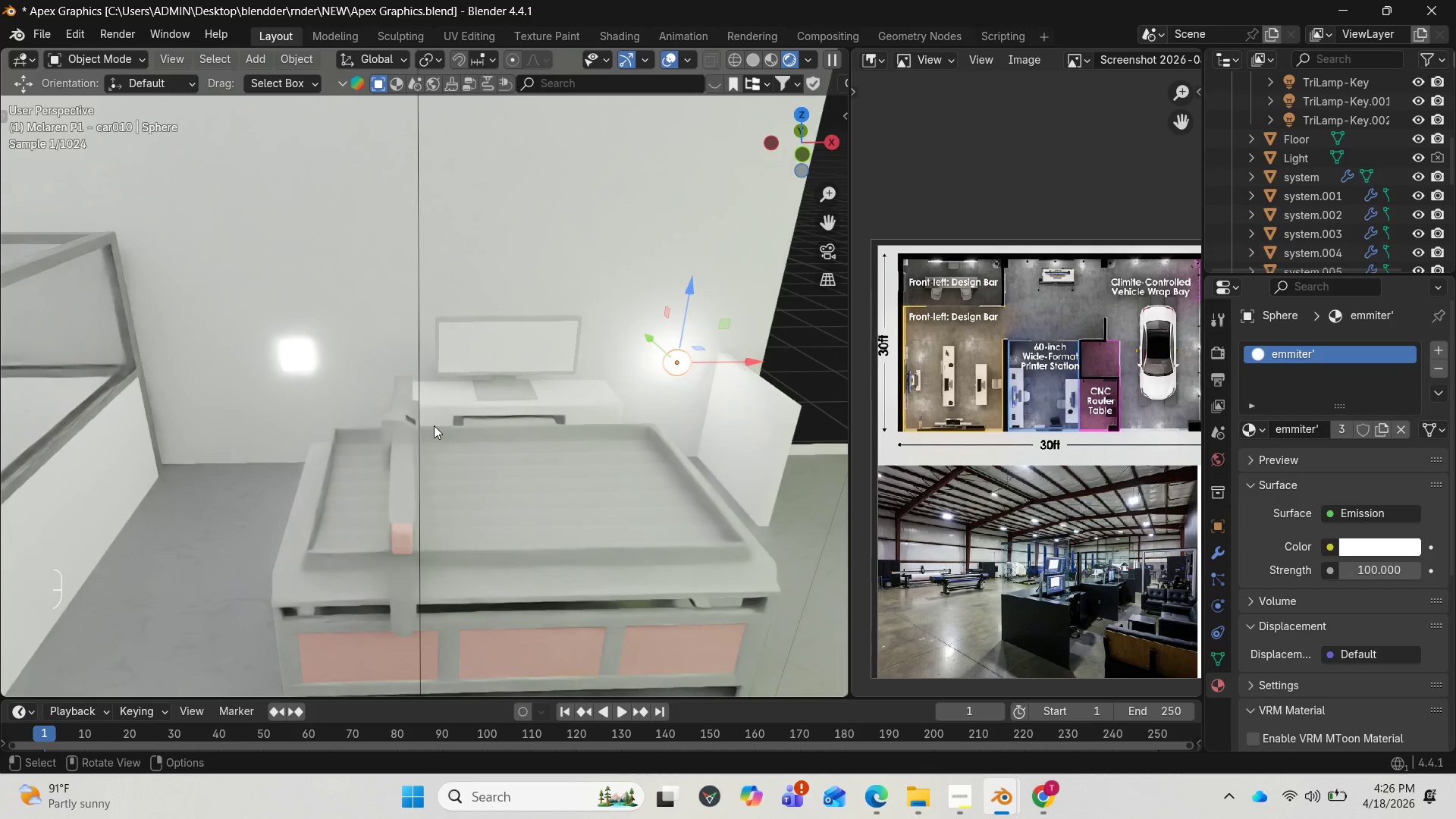 
scroll: coordinate [708, 386], scroll_direction: down, amount: 2.0
 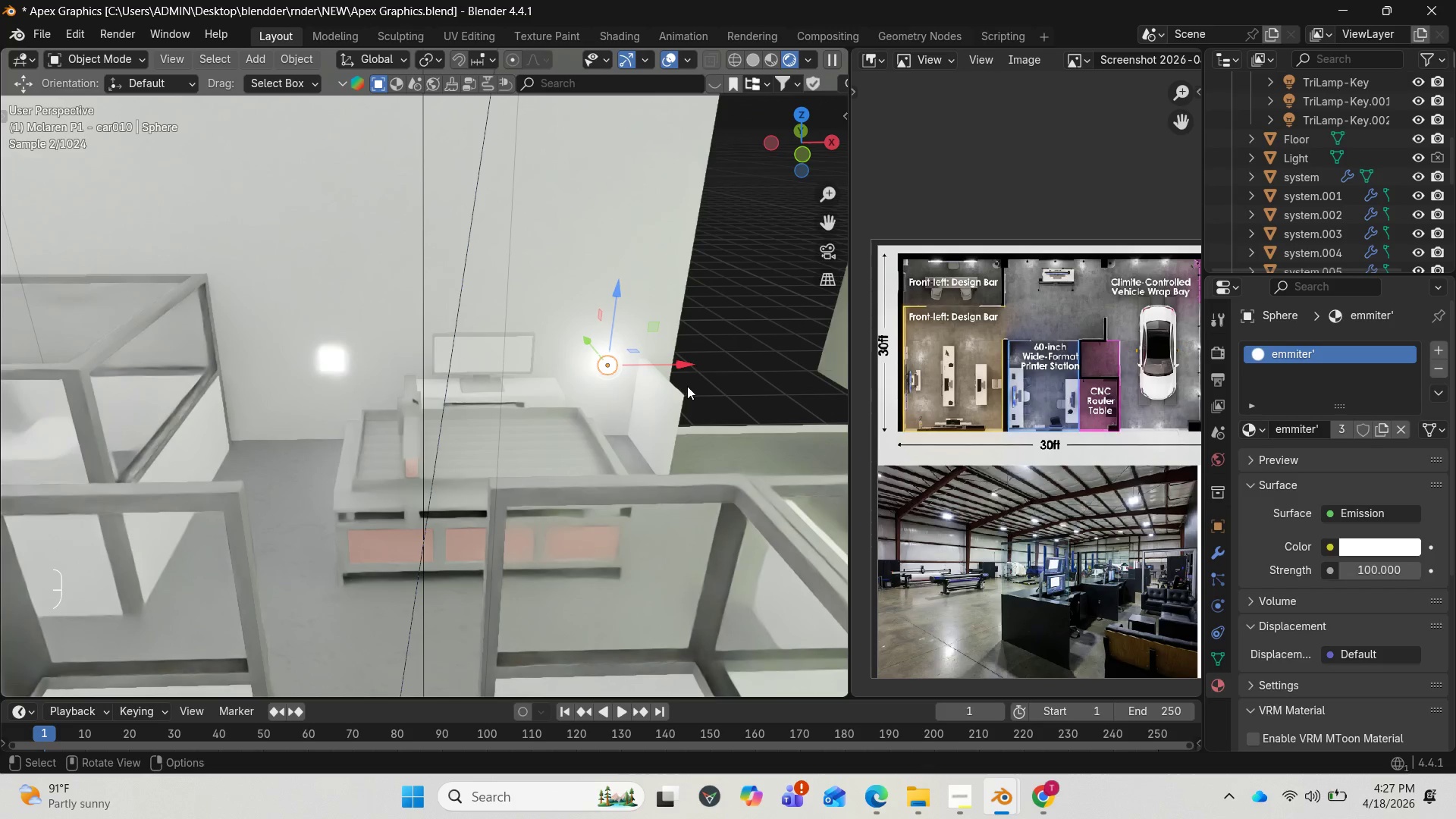 
left_click_drag(start_coordinate=[681, 365], to_coordinate=[626, 370])
 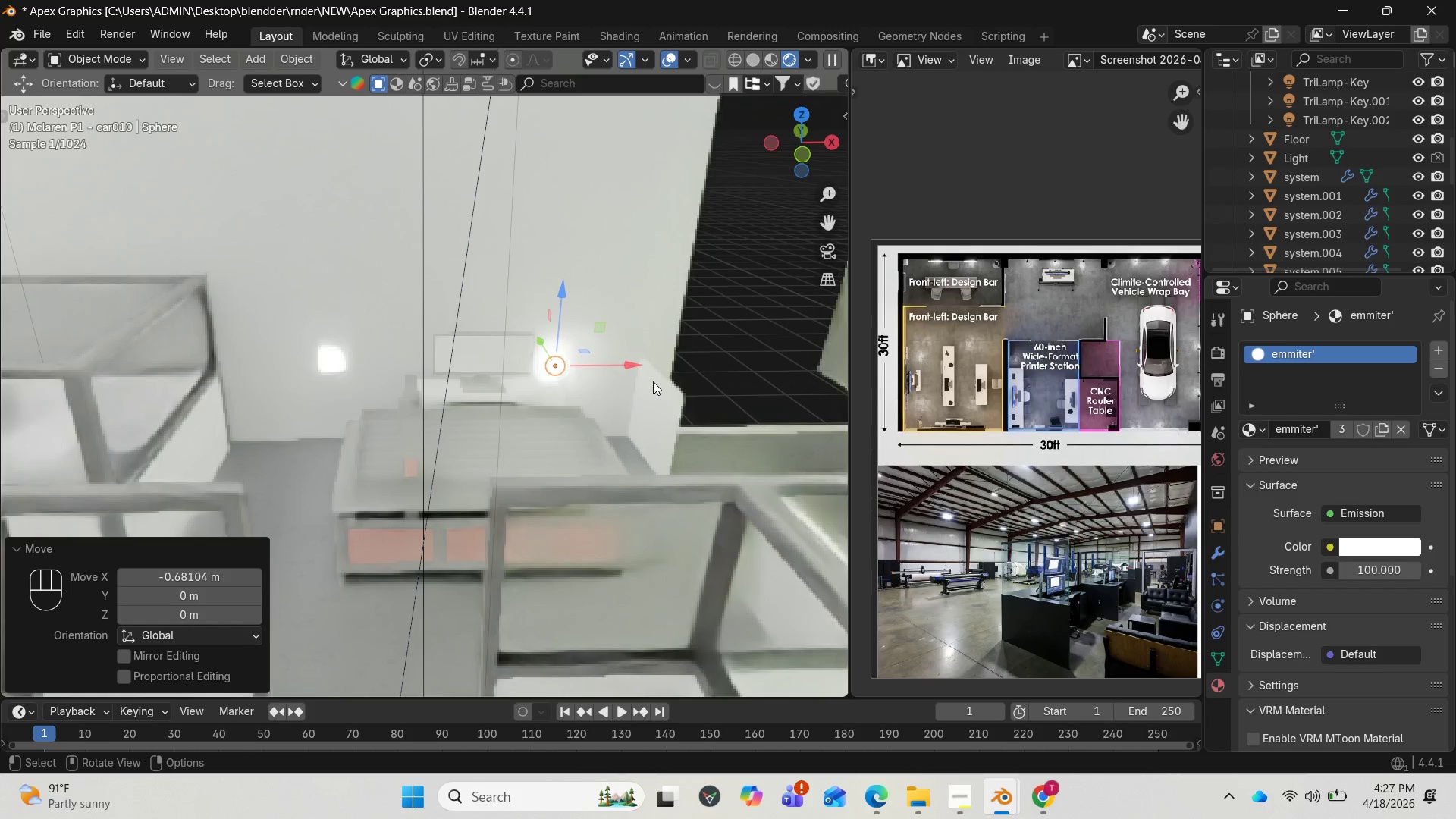 
scroll: coordinate [653, 381], scroll_direction: down, amount: 1.0
 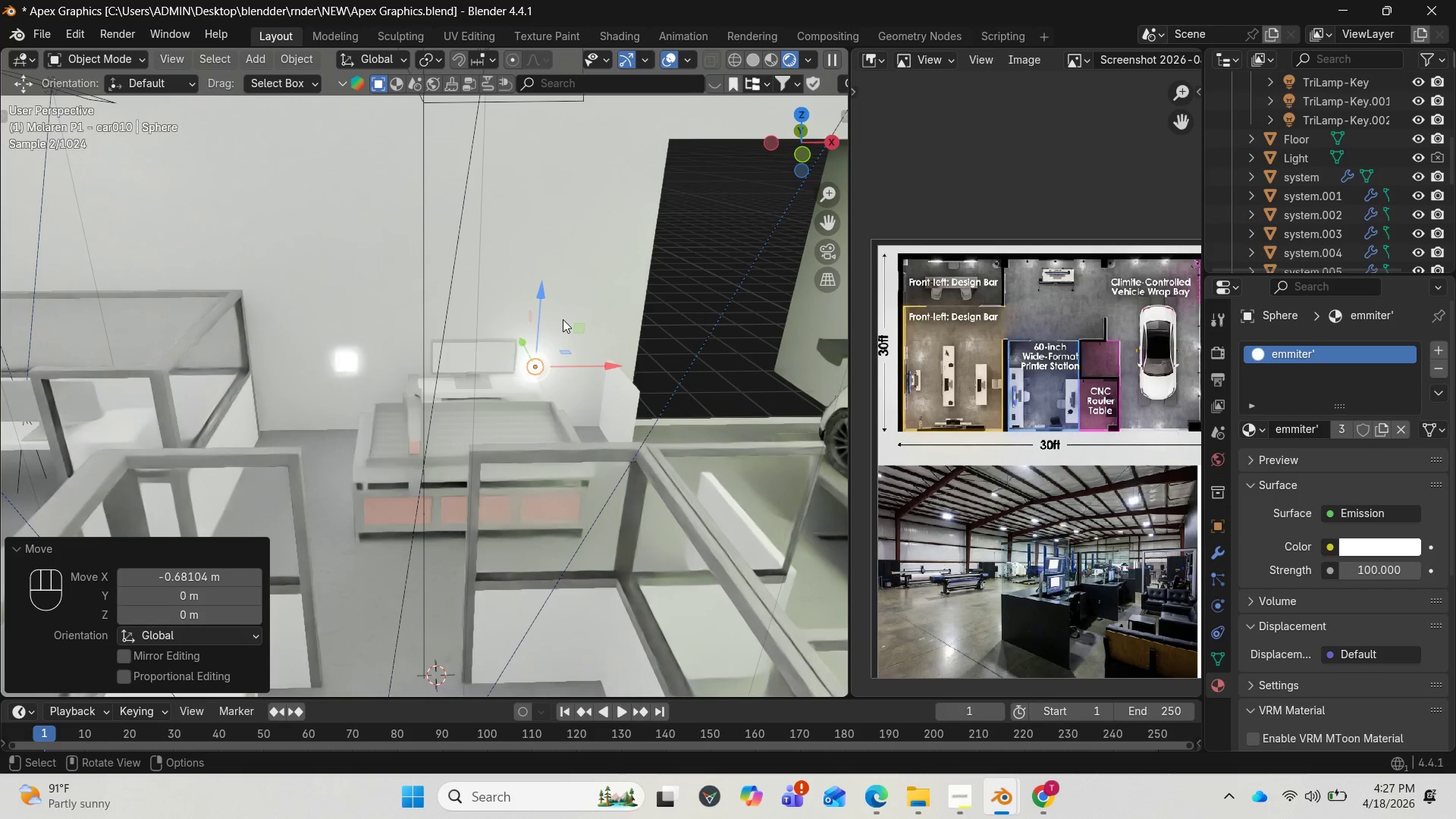 
mouse_move([548, 308])
 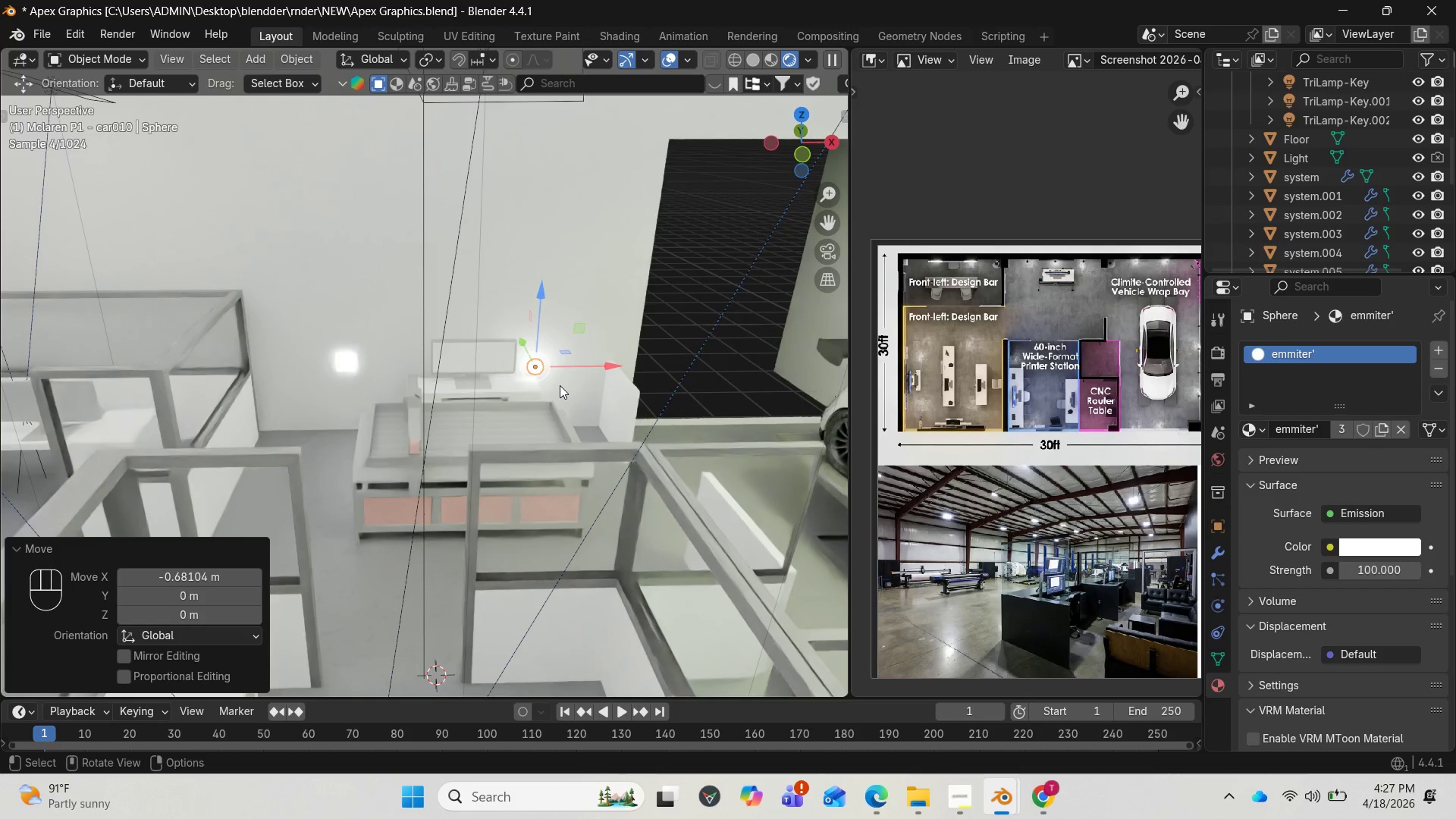 
scroll: coordinate [559, 389], scroll_direction: down, amount: 3.0
 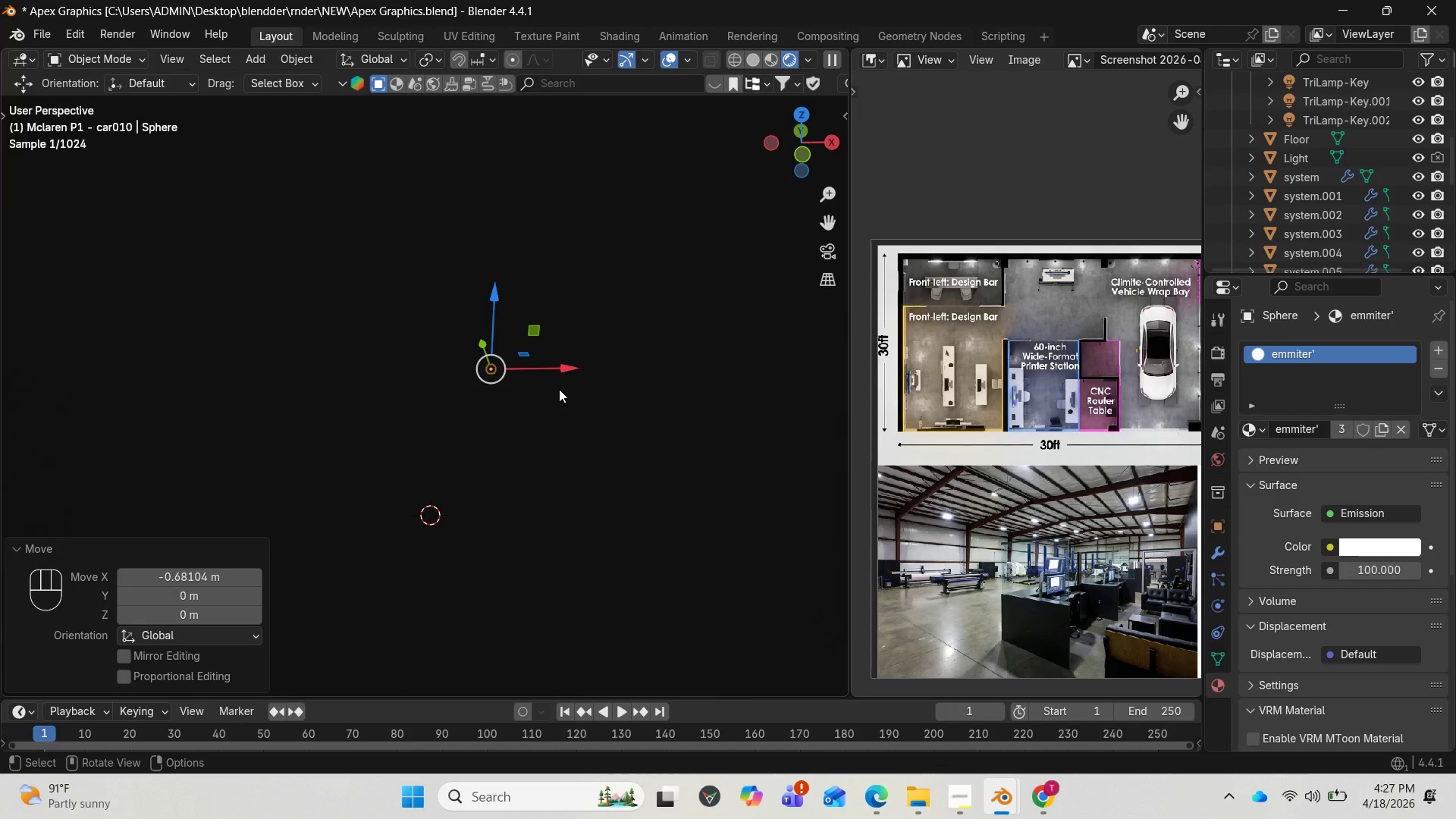 
scroll: coordinate [559, 389], scroll_direction: up, amount: 3.0
 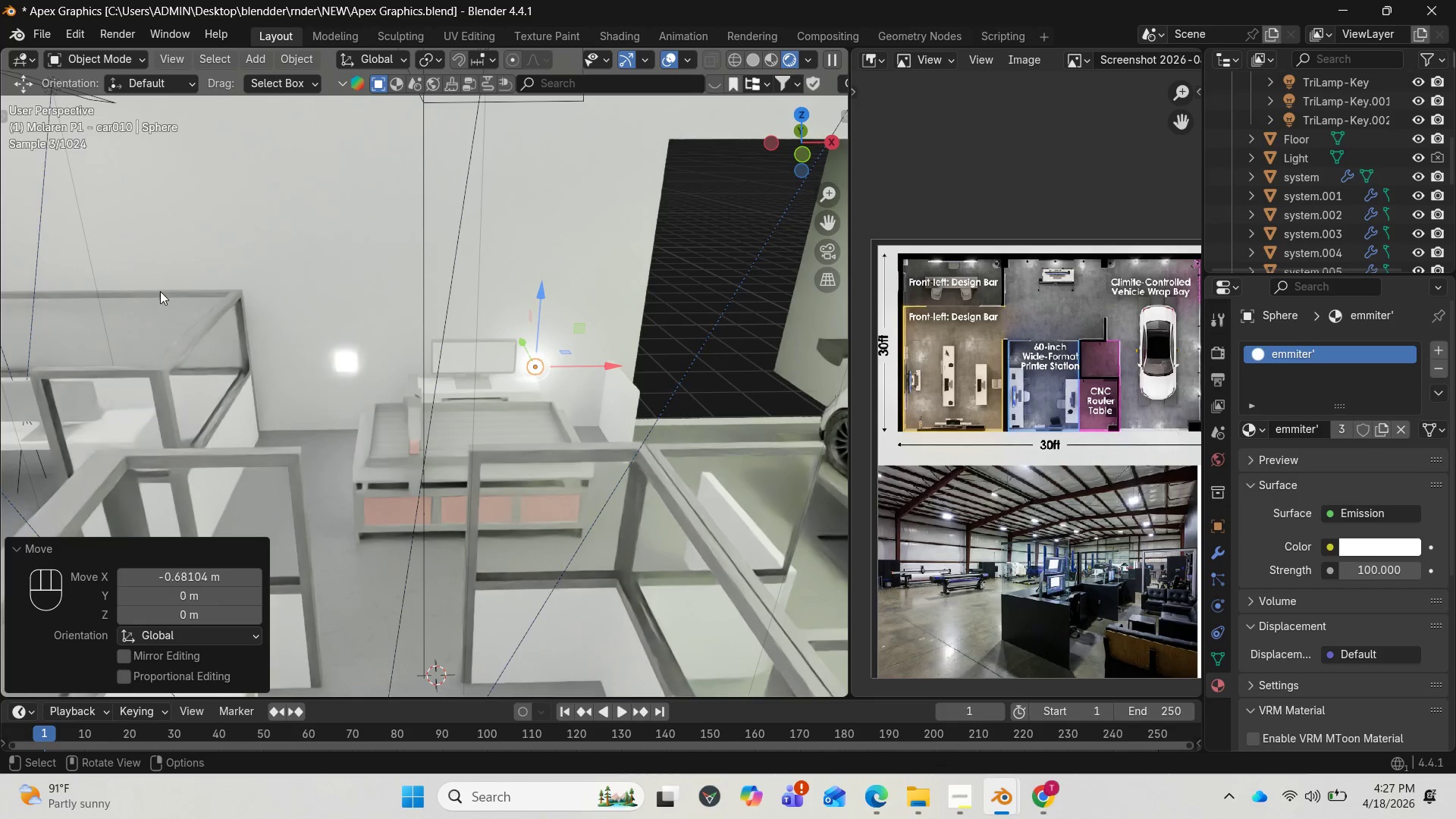 
left_click([42, 163])
 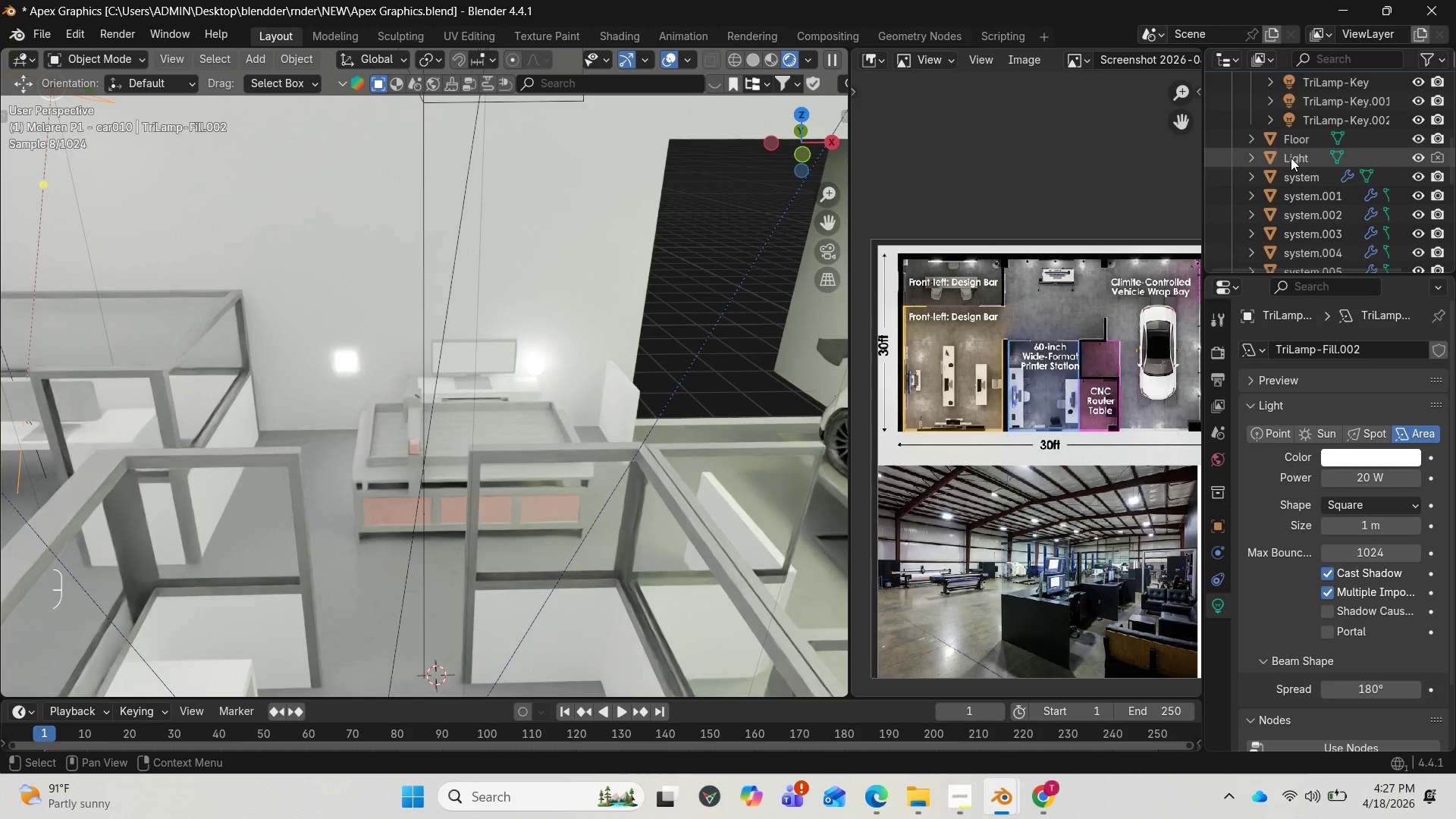 
scroll: coordinate [1277, 168], scroll_direction: down, amount: 1.0
 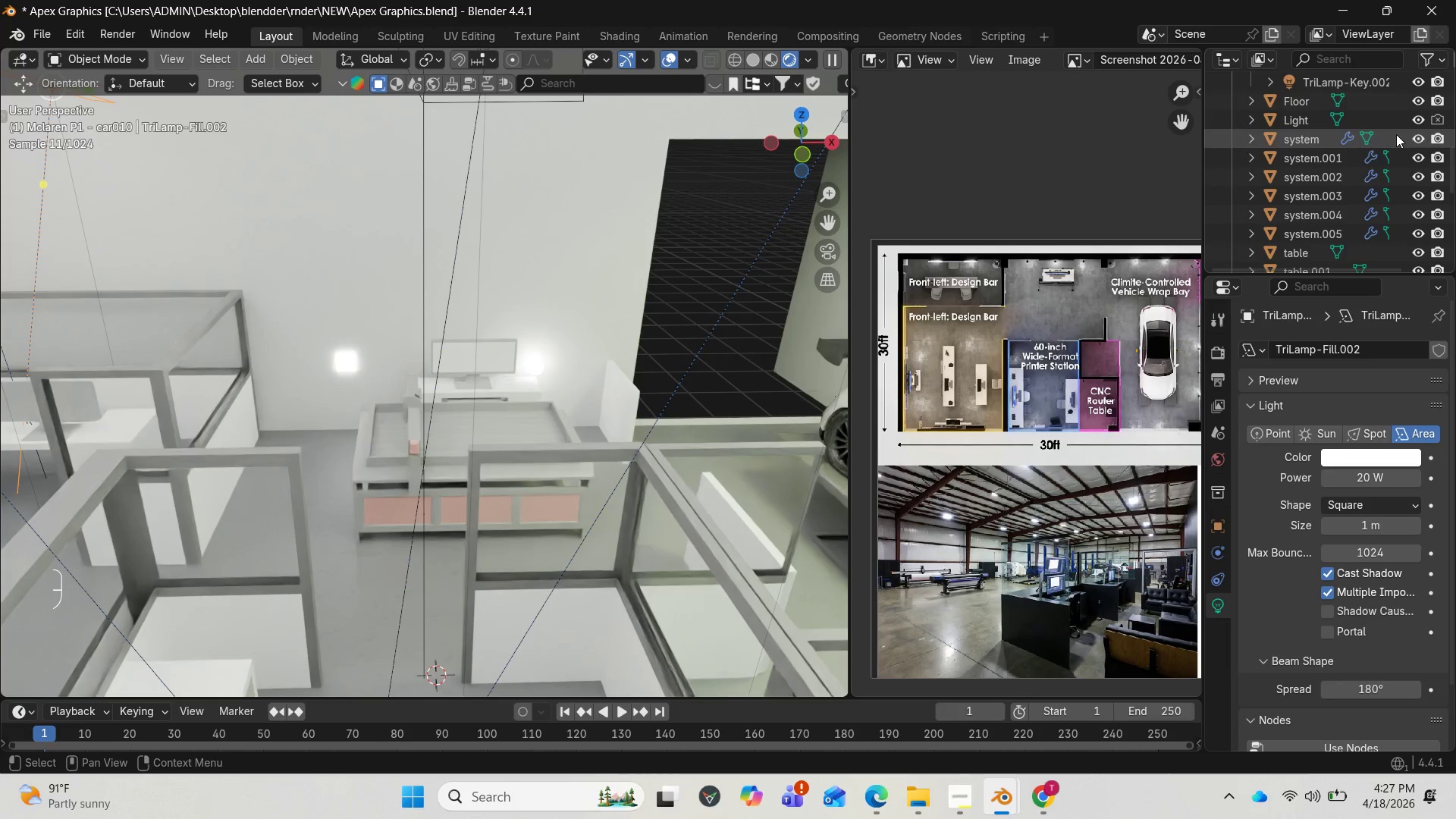 
scroll: coordinate [1424, 196], scroll_direction: up, amount: 3.0
 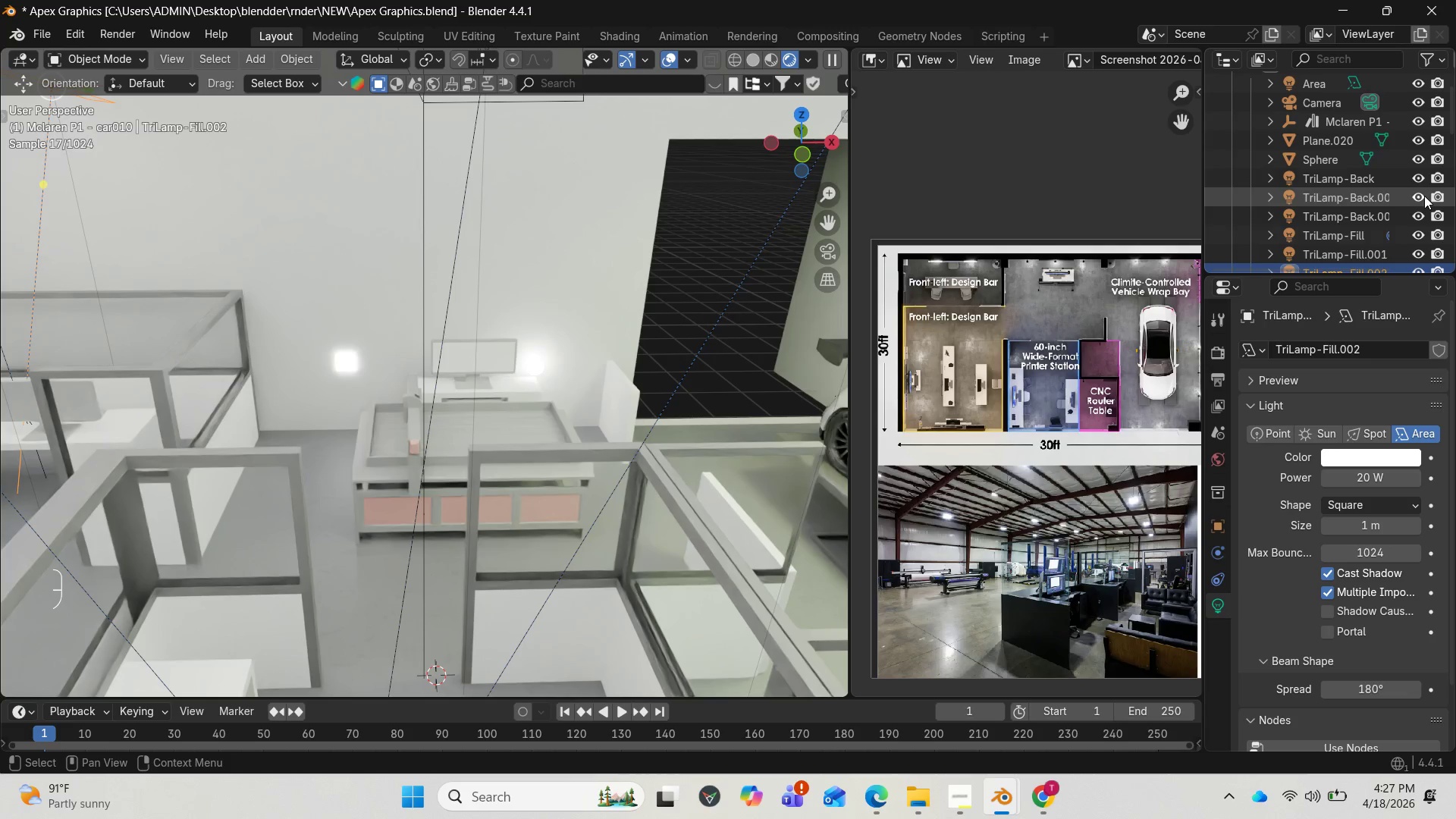 
scroll: coordinate [1424, 196], scroll_direction: down, amount: 2.0
 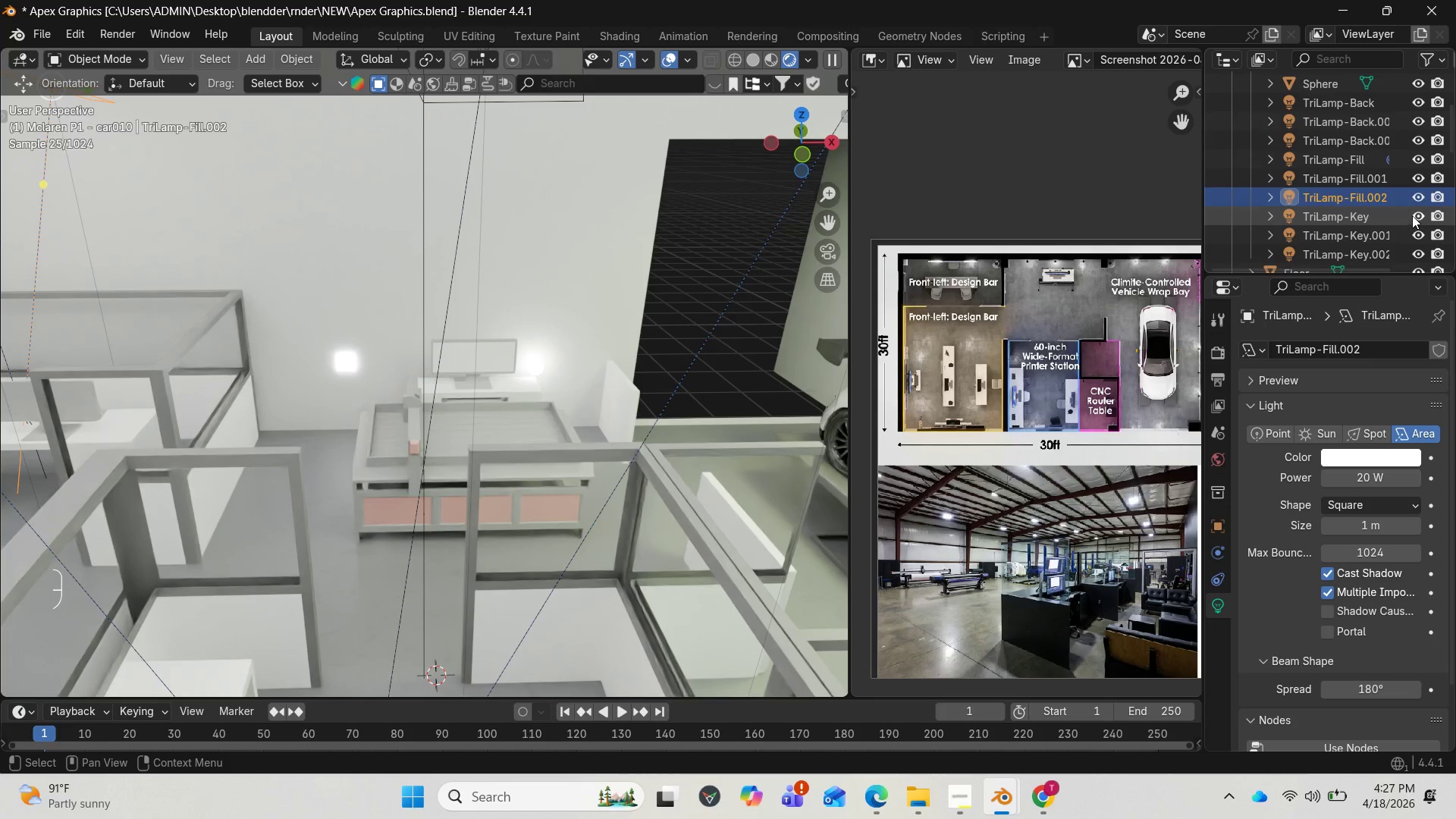 
mouse_move([1436, 190])
 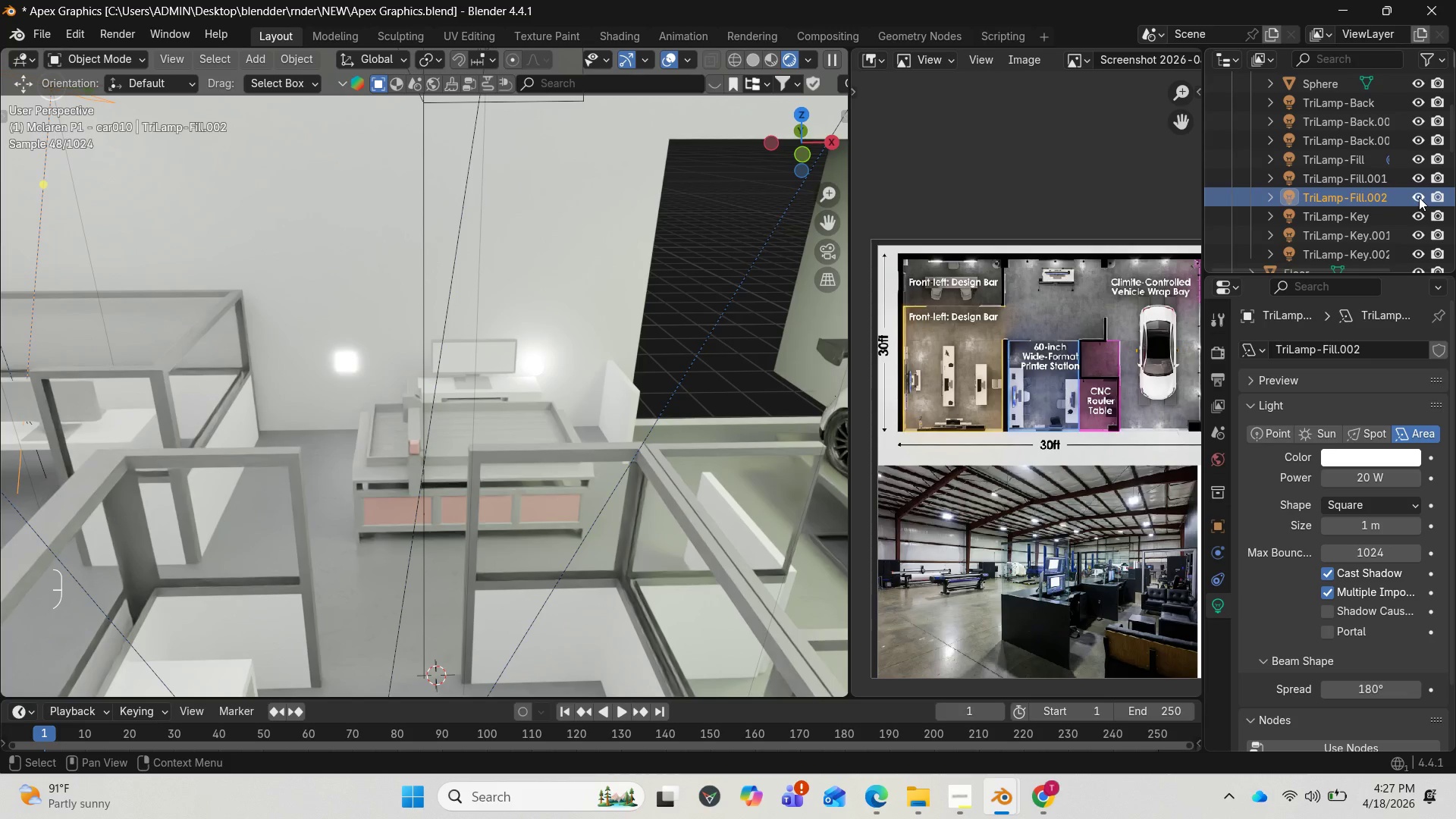 
wait(5.44)
 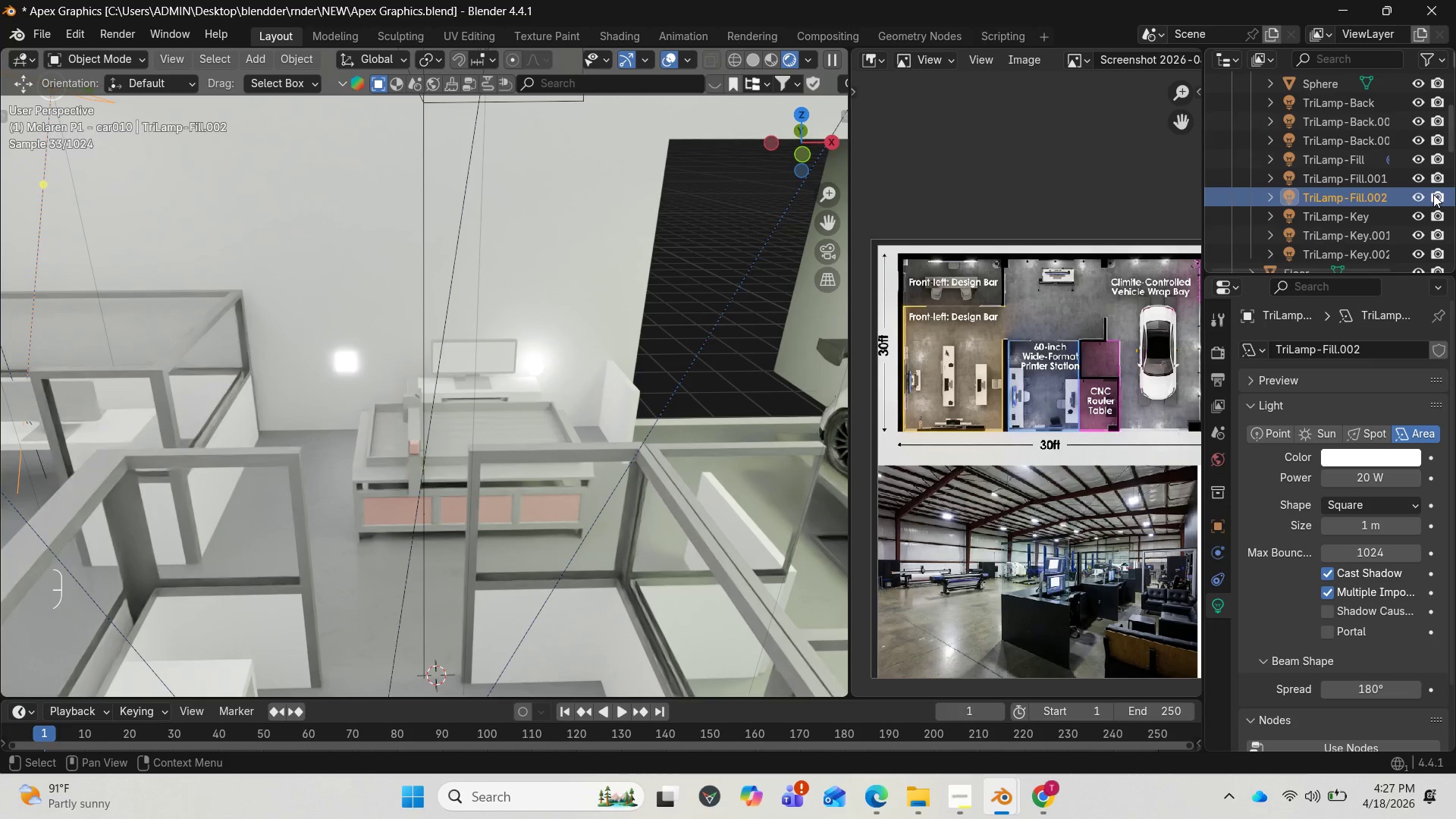 
left_click([1419, 196])
 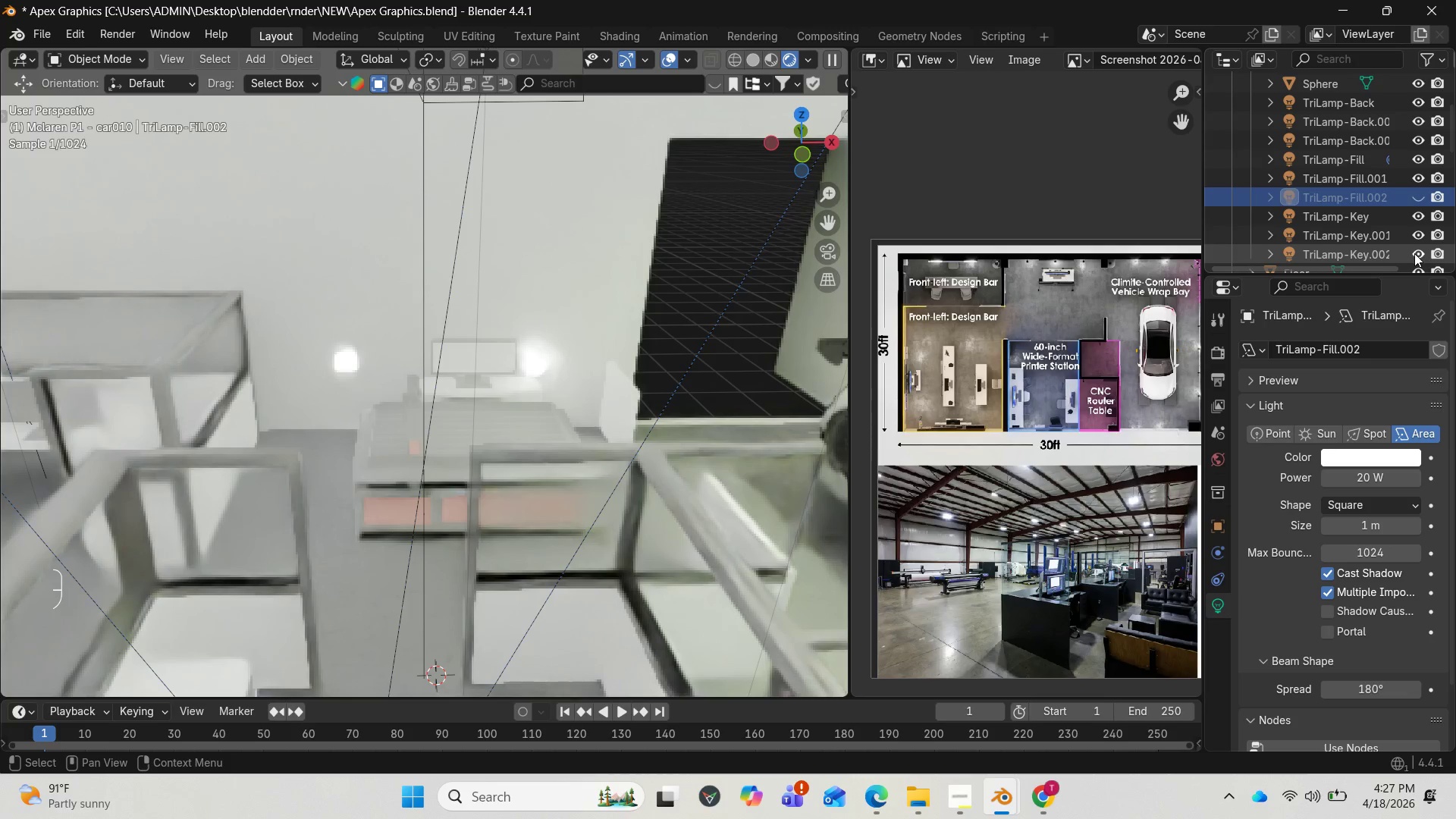 
left_click([1414, 253])
 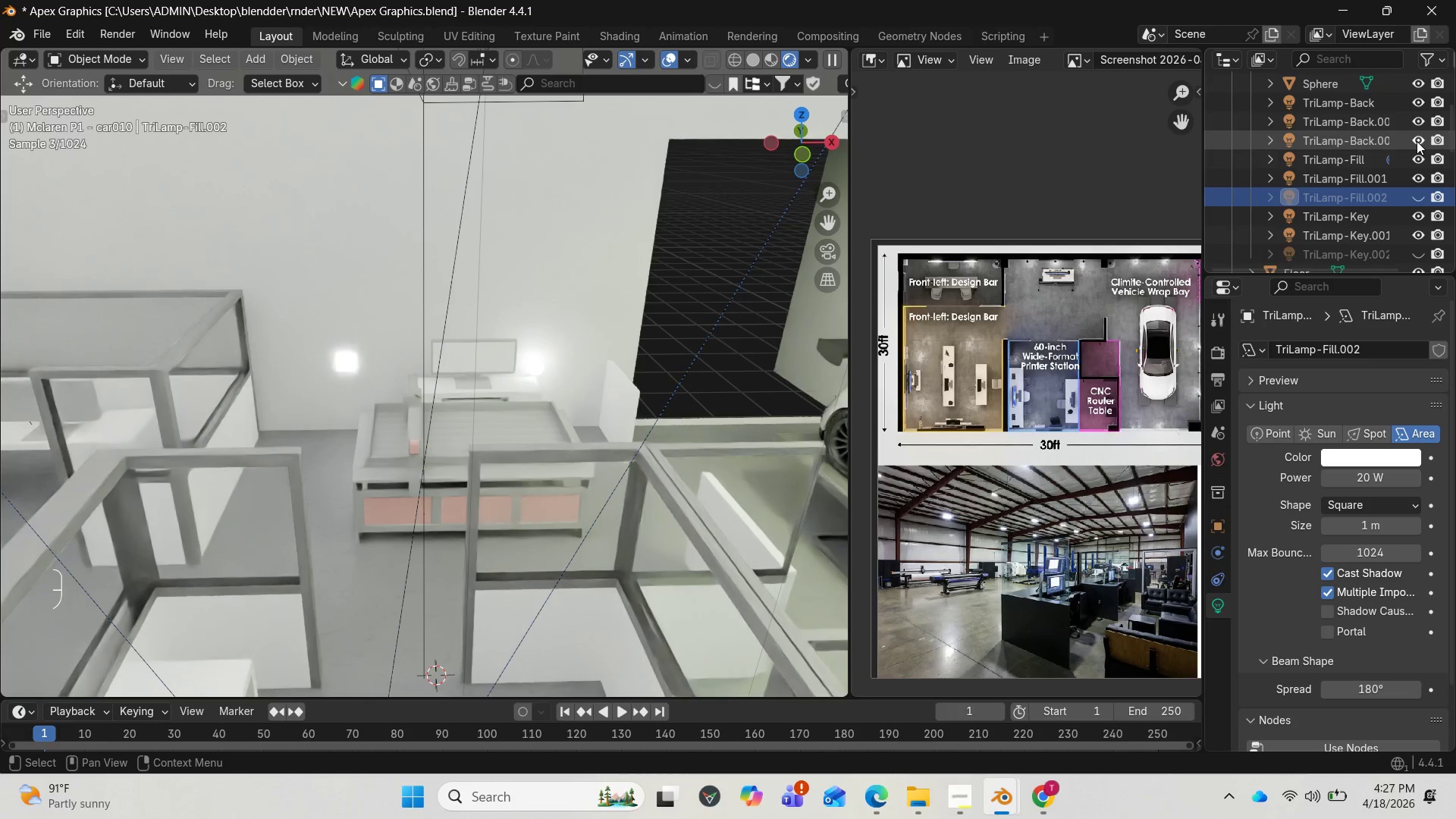 
wait(5.08)
 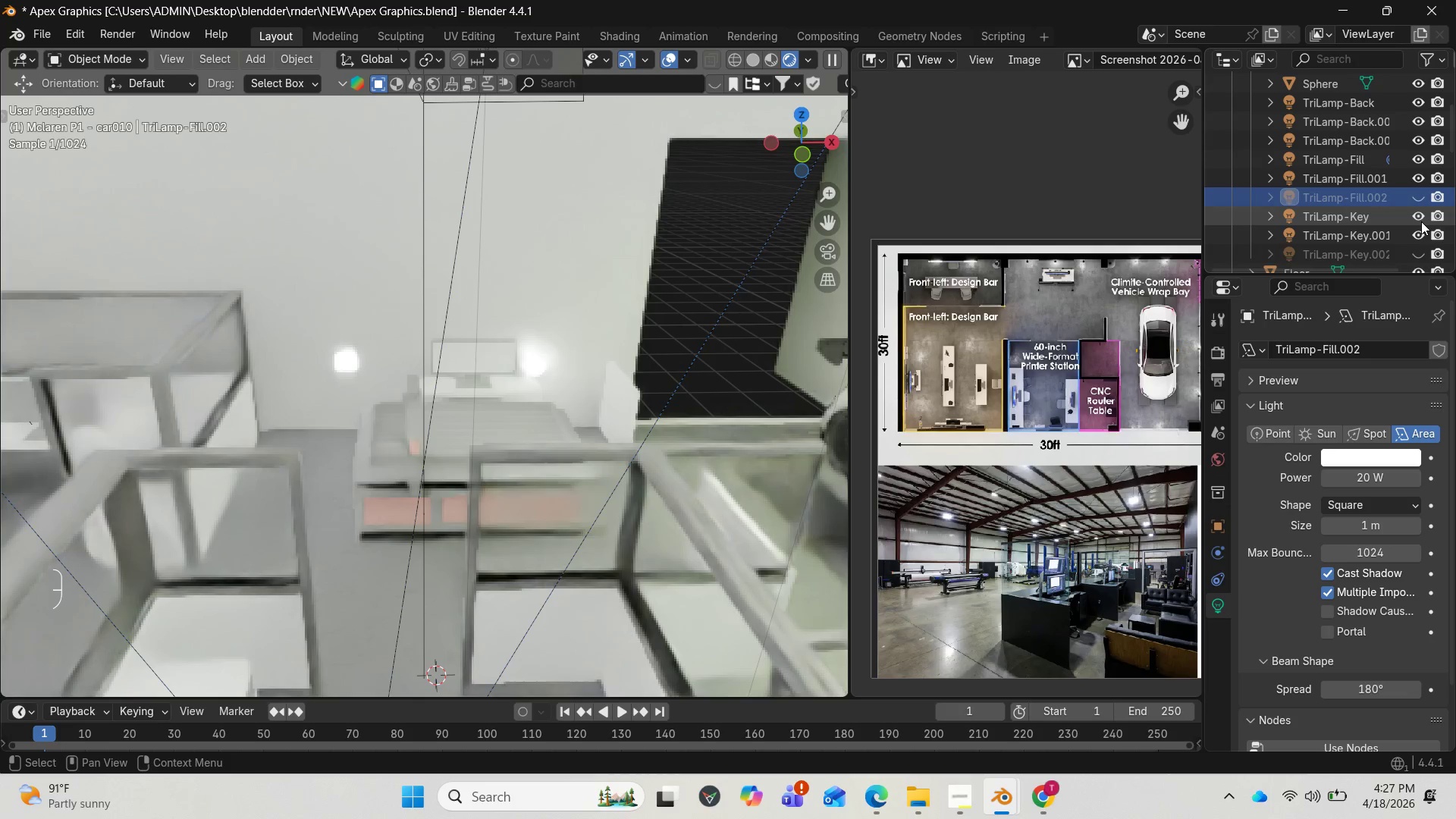 
left_click([1417, 141])
 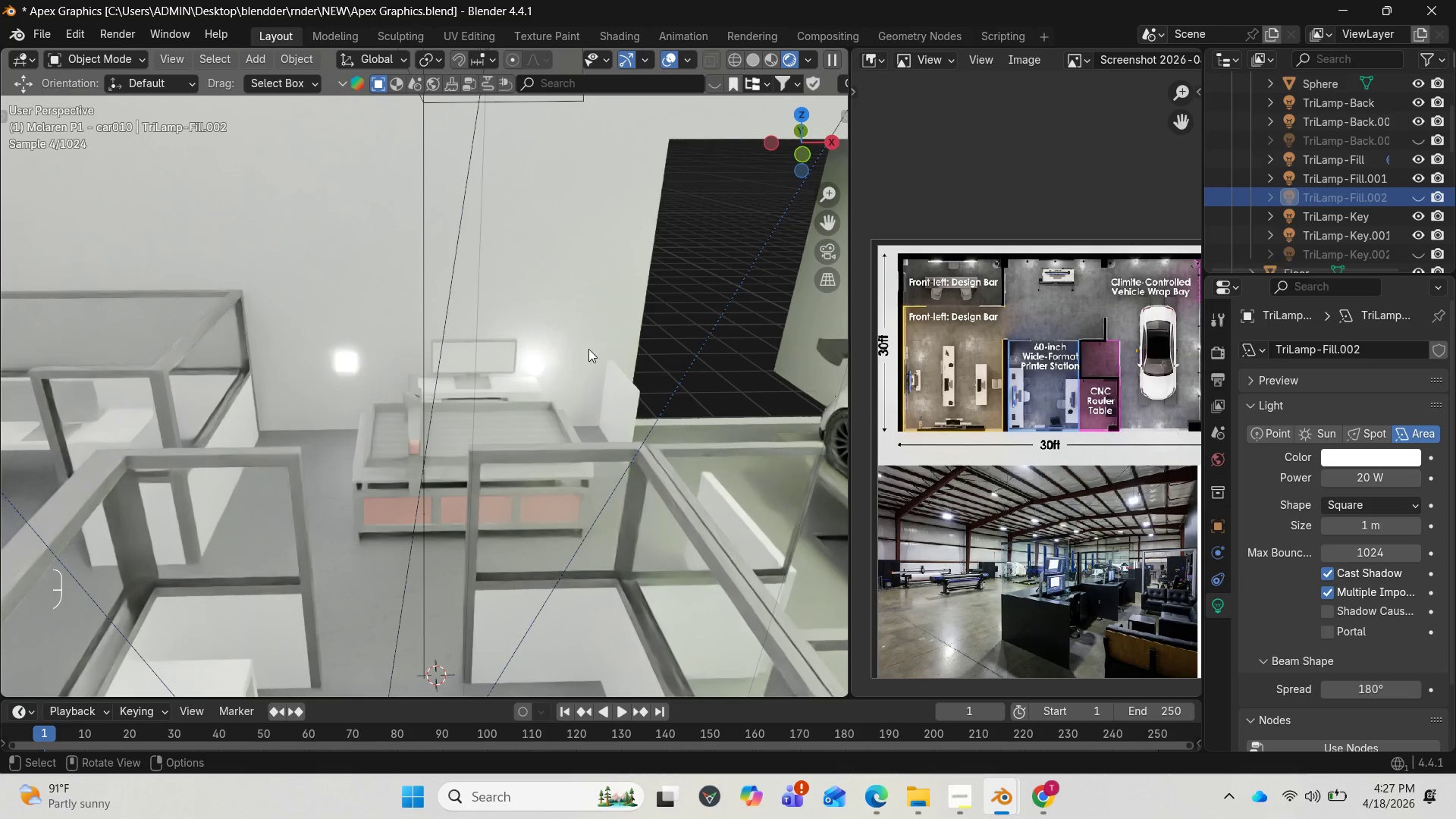 
wait(5.84)
 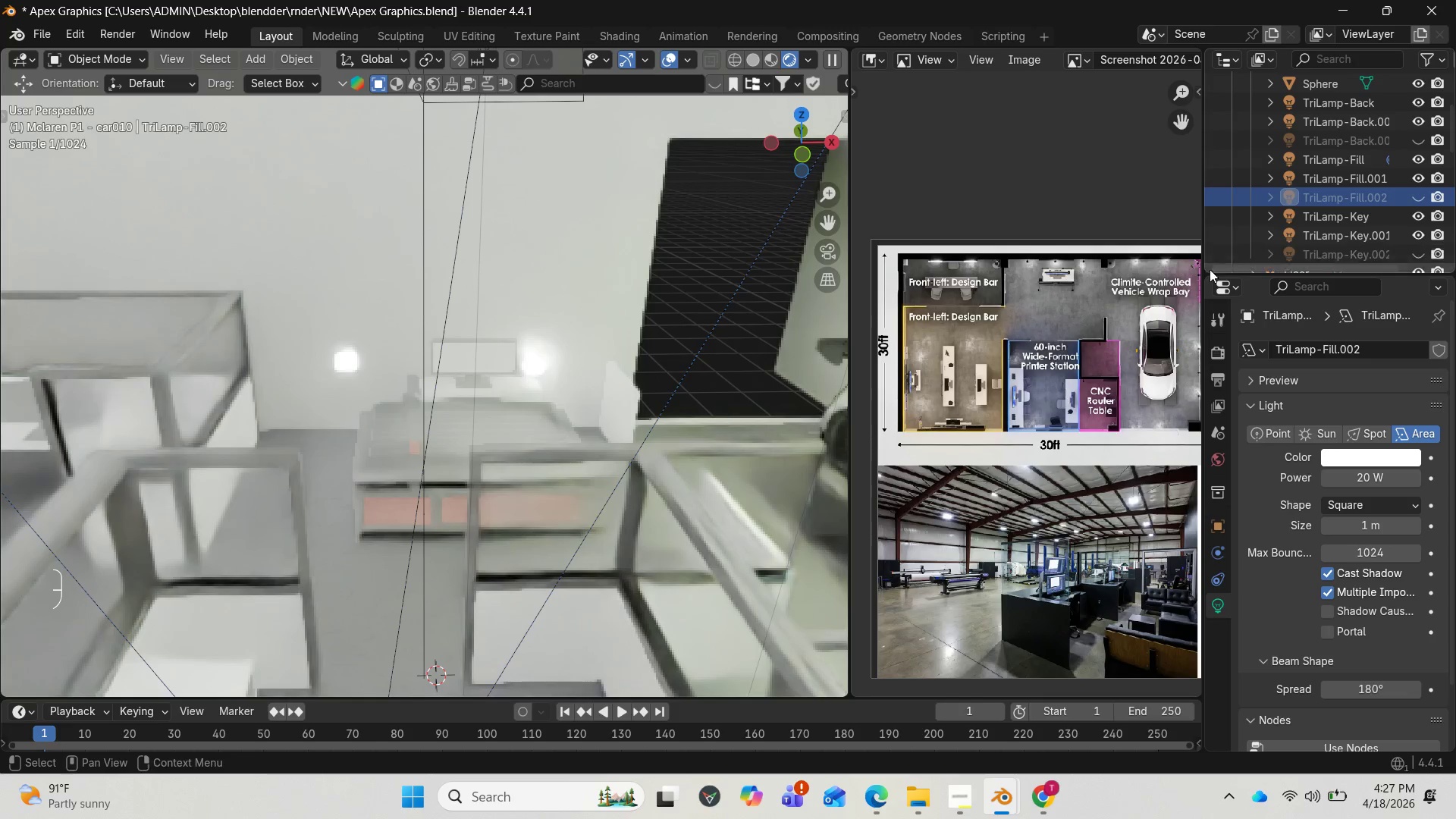 
scroll: coordinate [378, 349], scroll_direction: down, amount: 1.0
 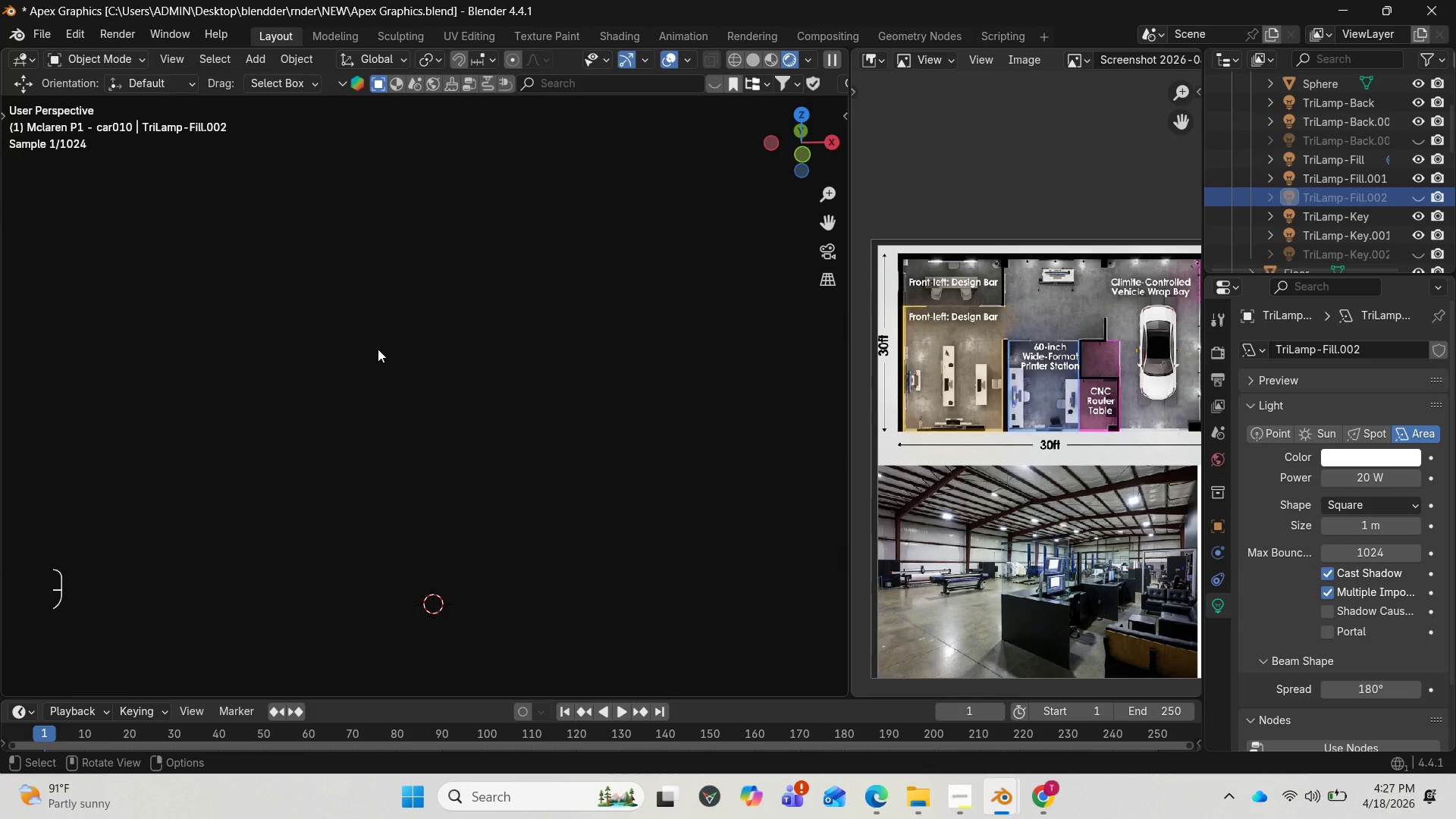 
scroll: coordinate [378, 349], scroll_direction: up, amount: 2.0
 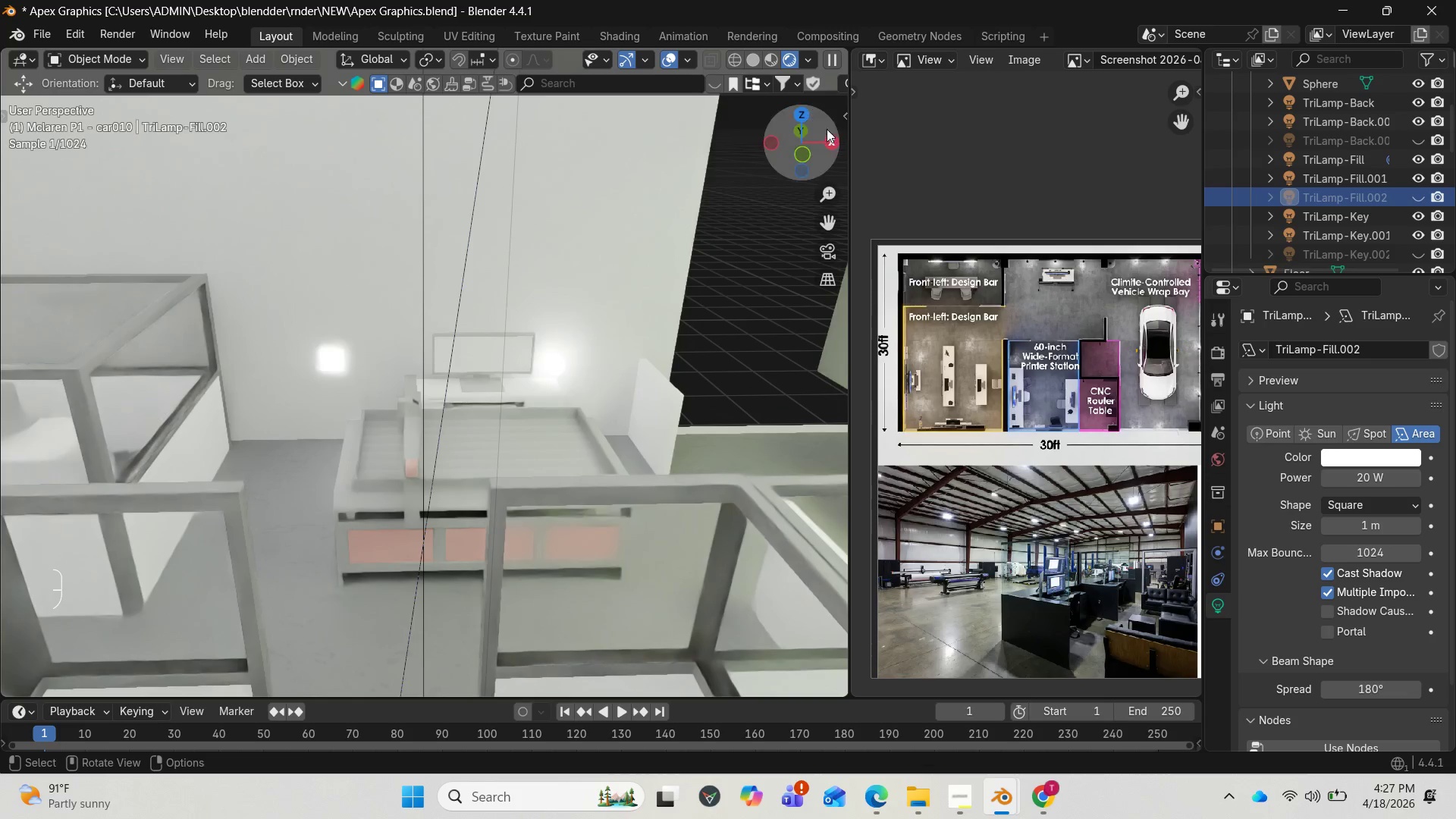 
left_click_drag(start_coordinate=[814, 130], to_coordinate=[767, 145])
 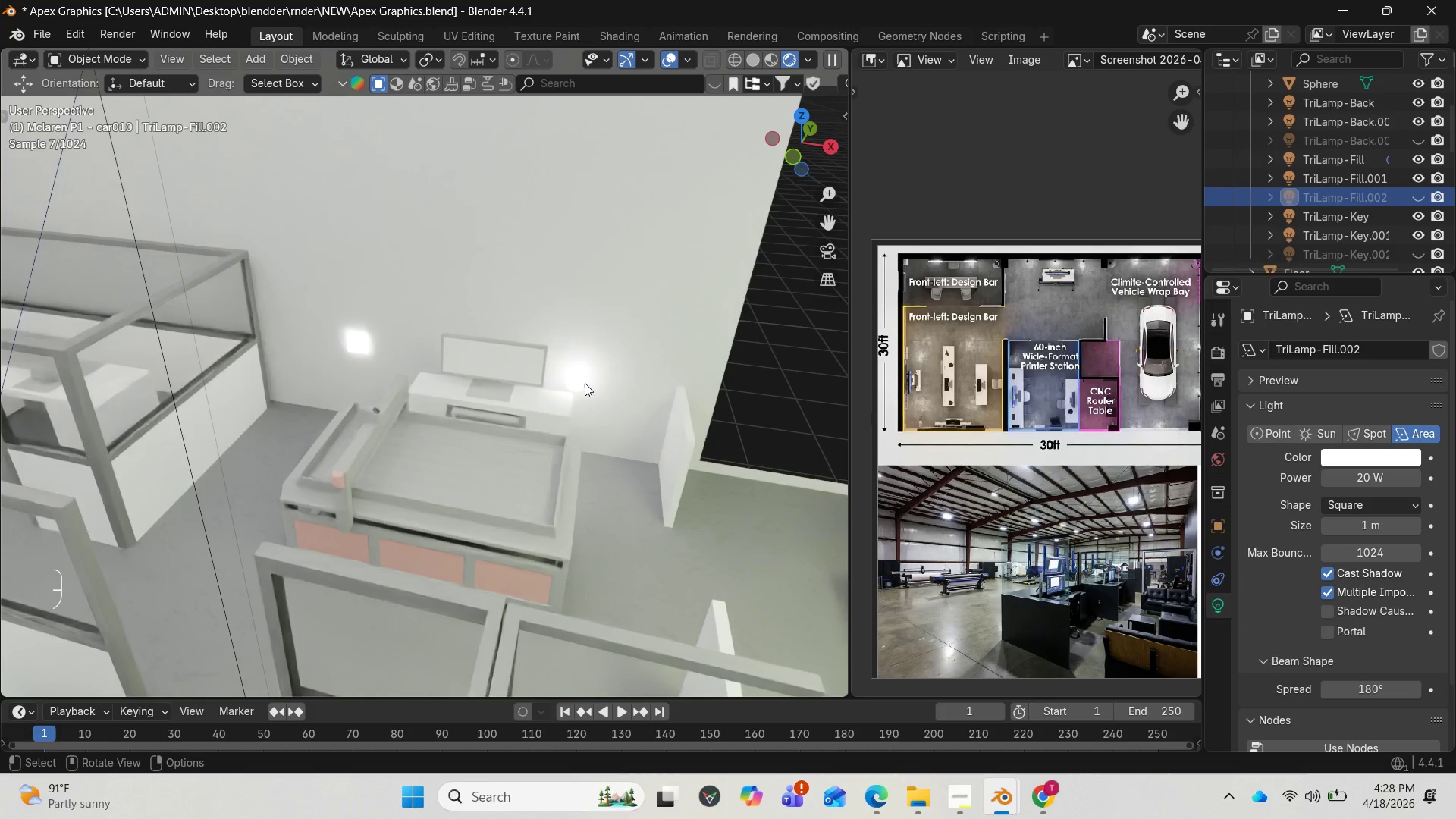 
wait(7.81)
 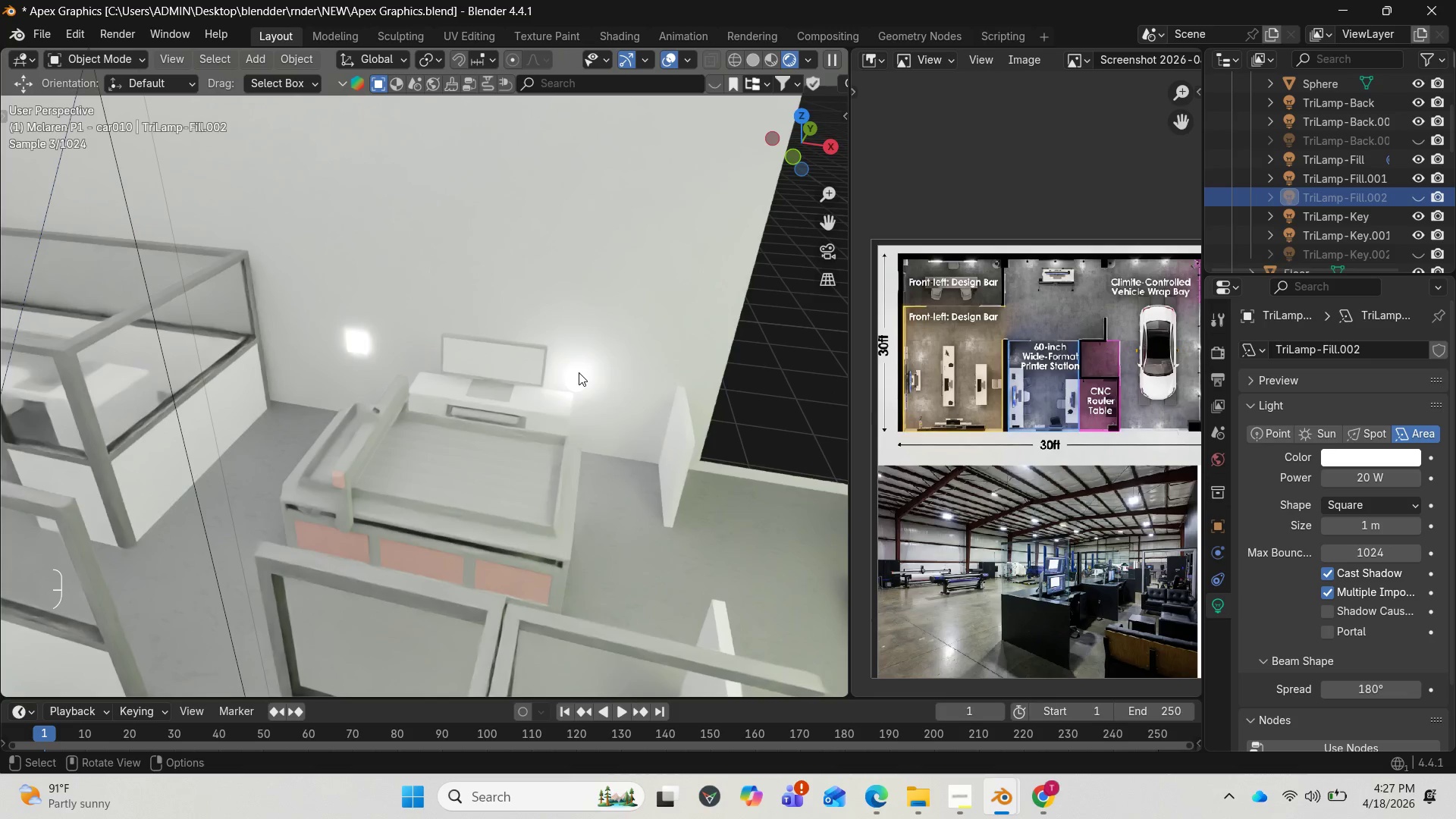 
left_click([588, 375])
 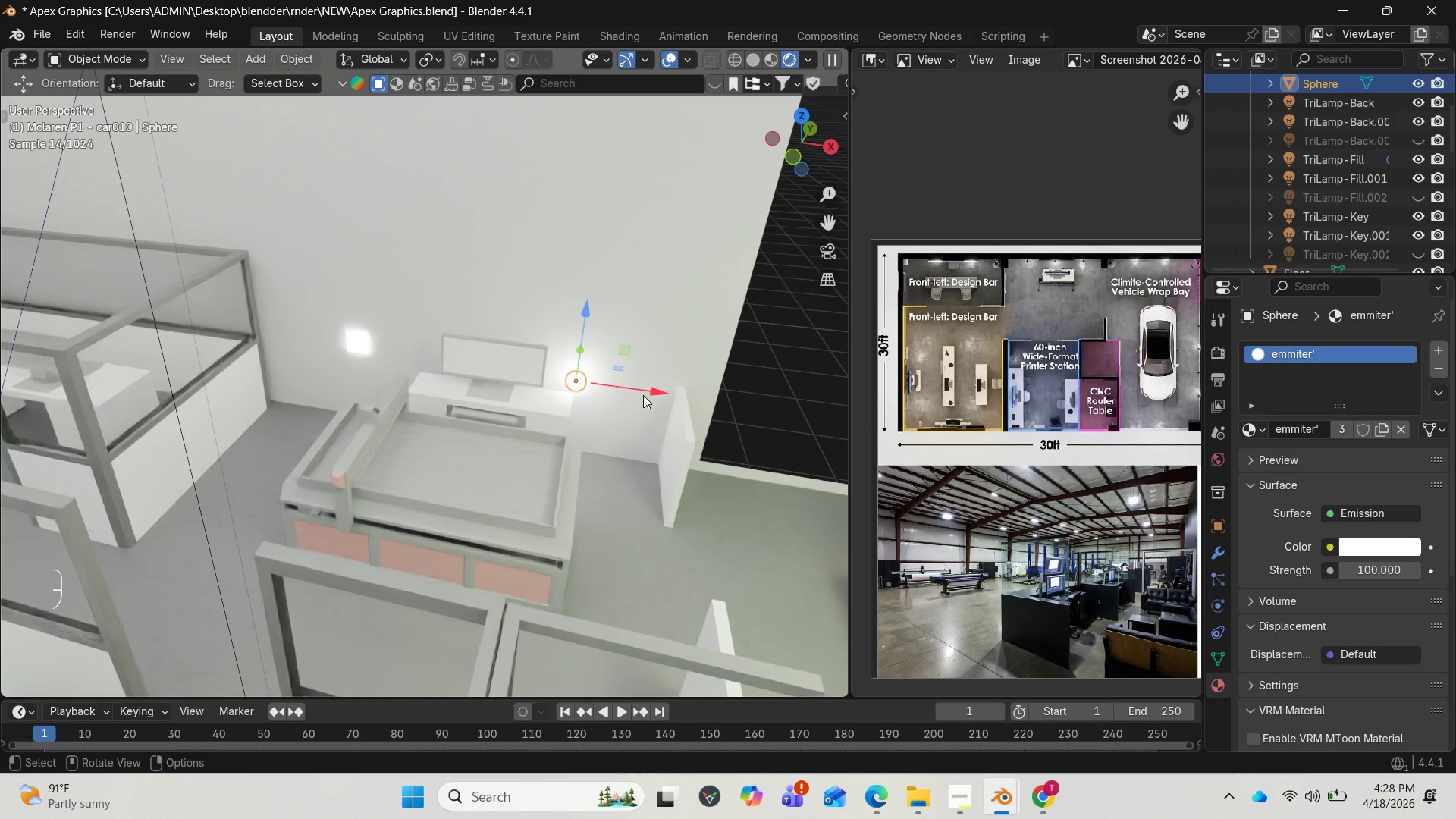 
wait(5.25)
 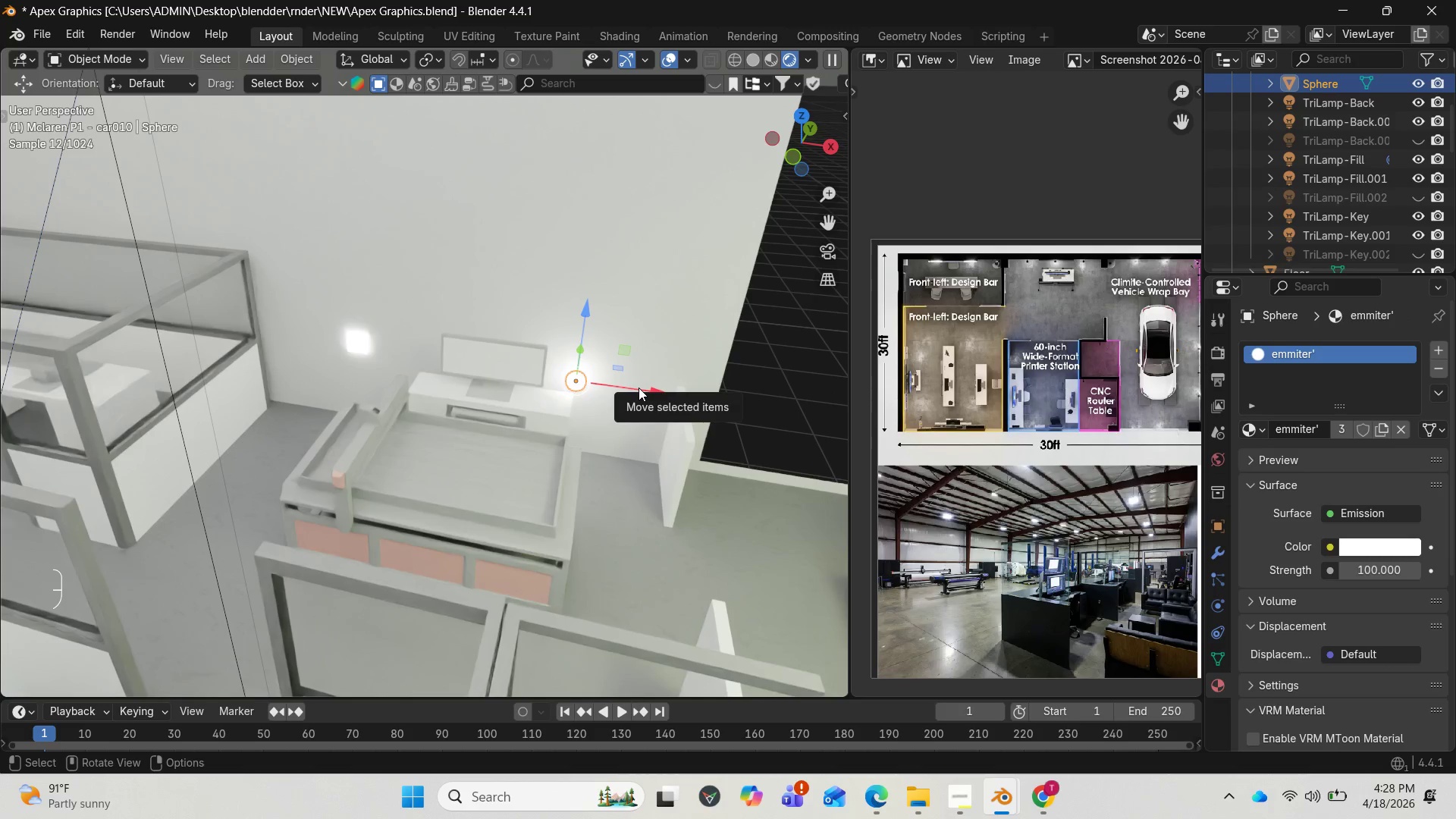 
key(Numpad0)
 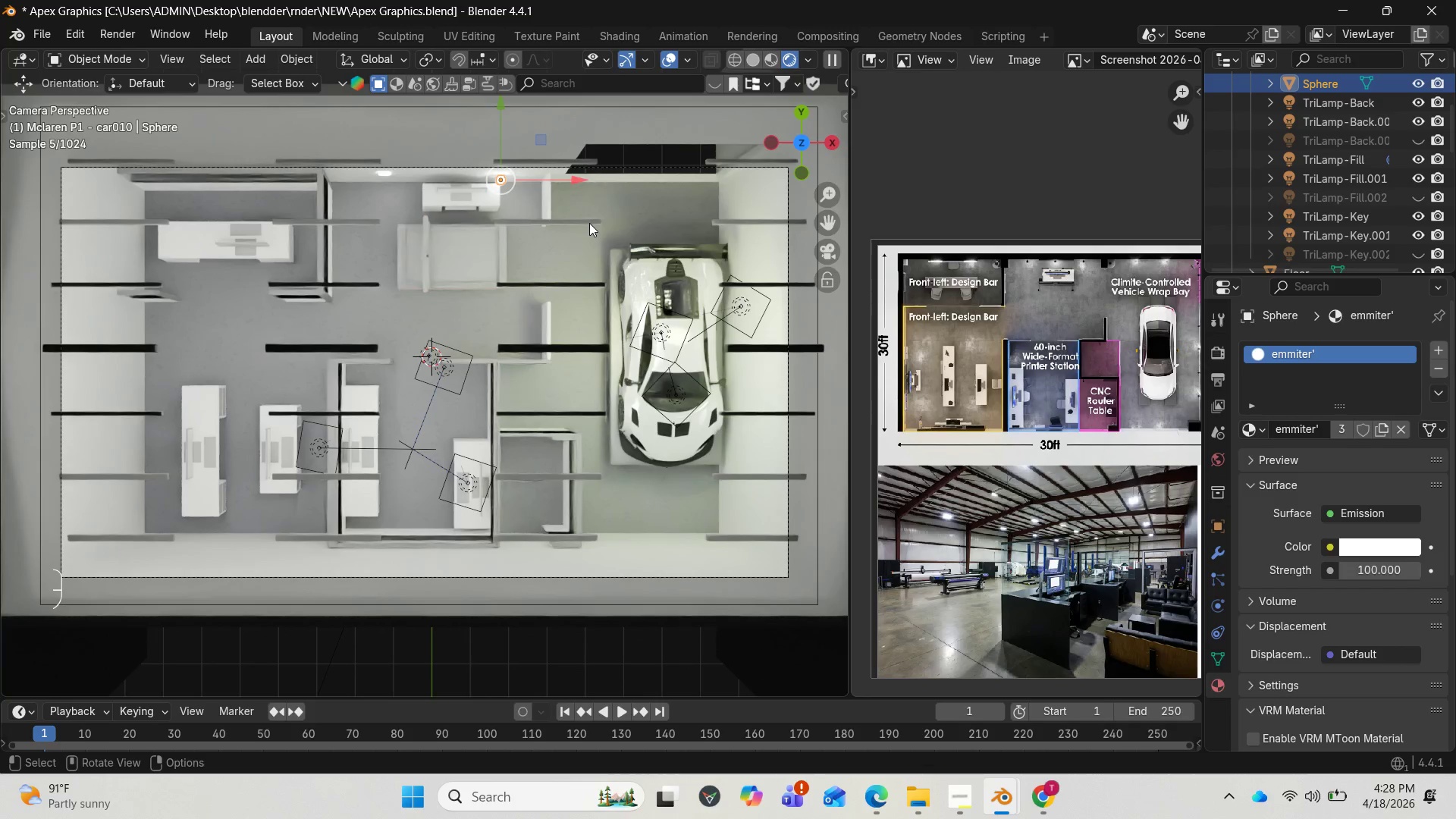 
wait(5.67)
 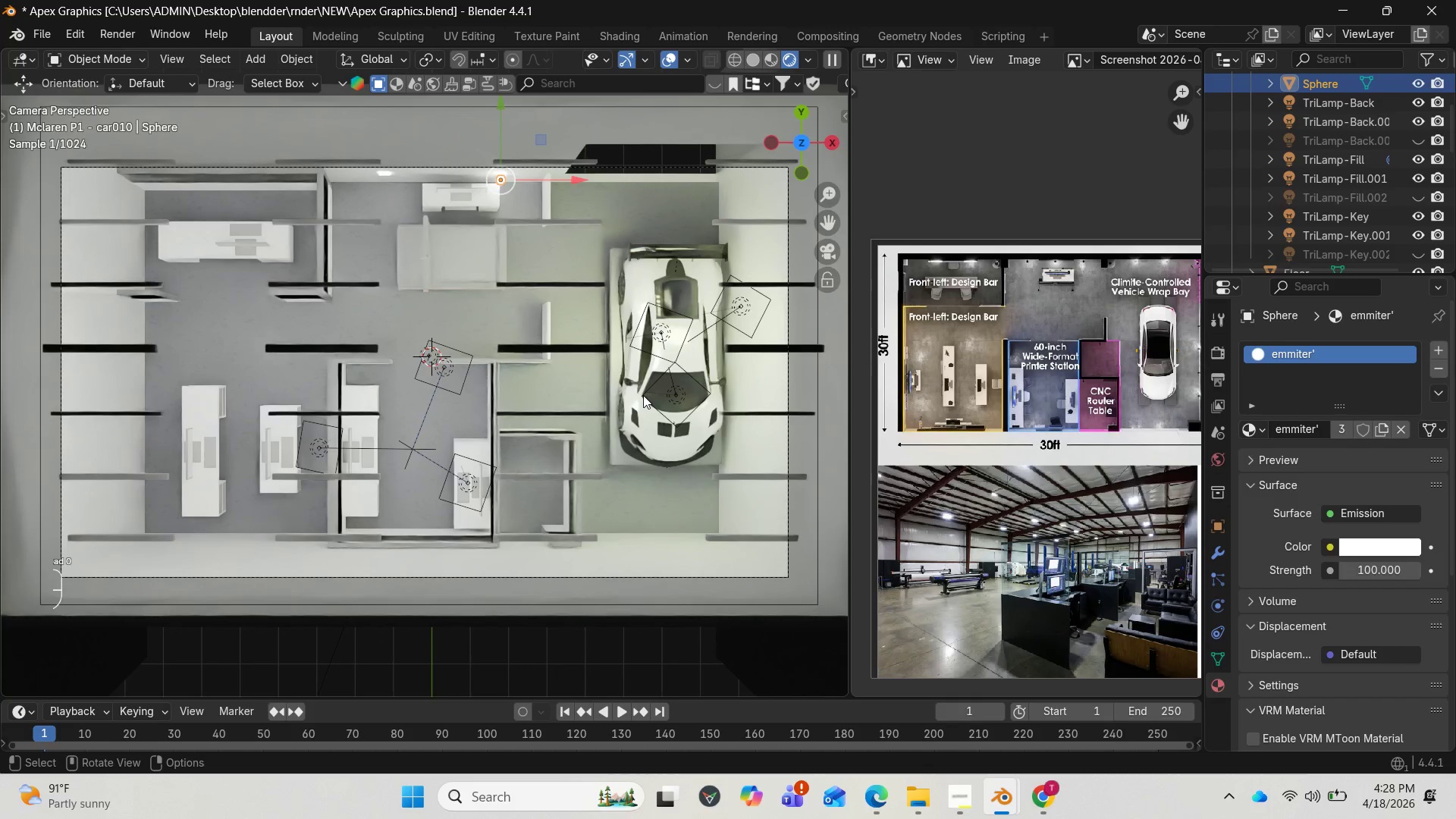 
scroll: coordinate [1414, 156], scroll_direction: up, amount: 4.0
 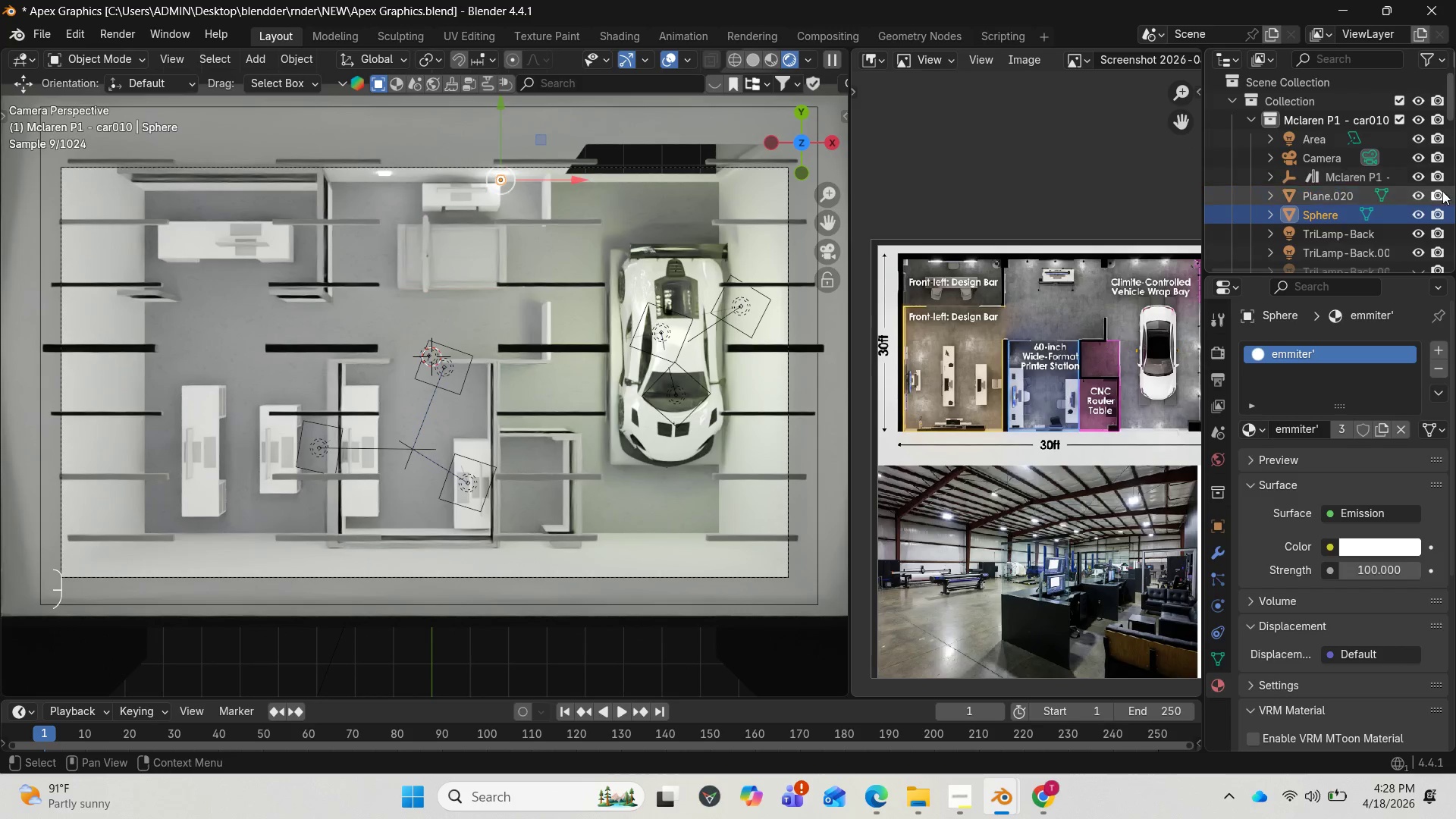 
scroll: coordinate [1442, 211], scroll_direction: down, amount: 6.0
 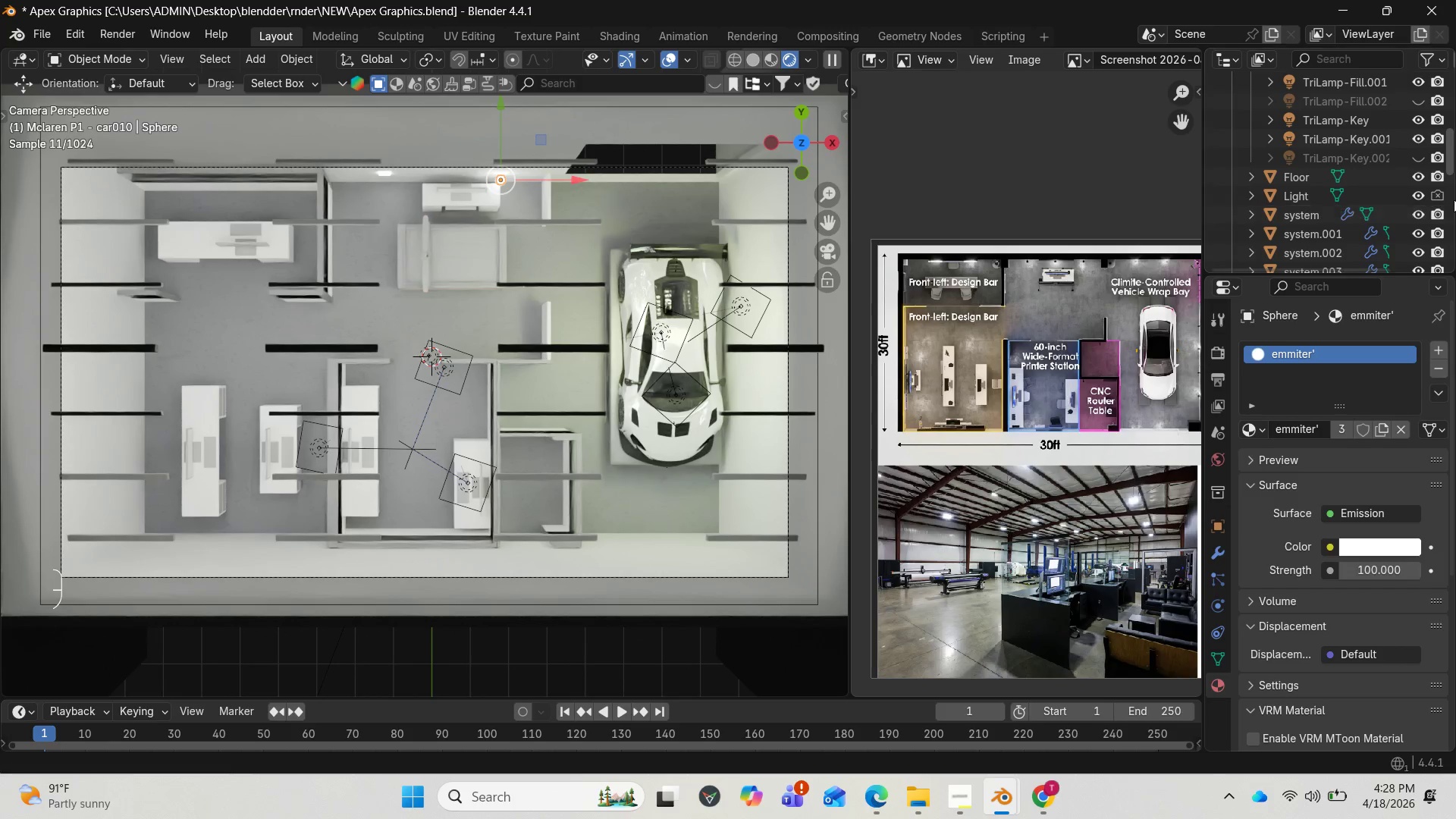 
scroll: coordinate [1455, 195], scroll_direction: up, amount: 2.0
 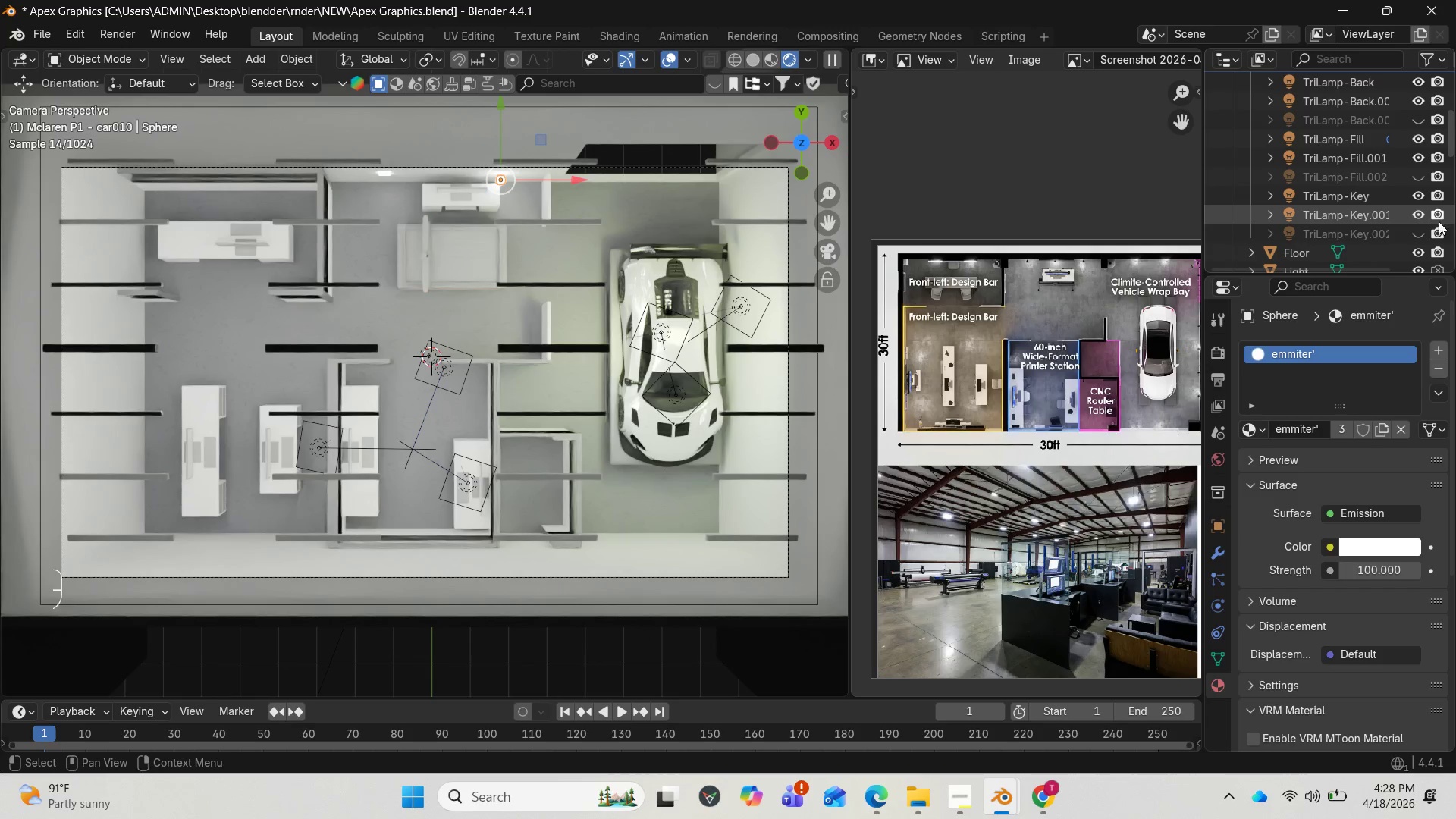 
left_click([1438, 228])
 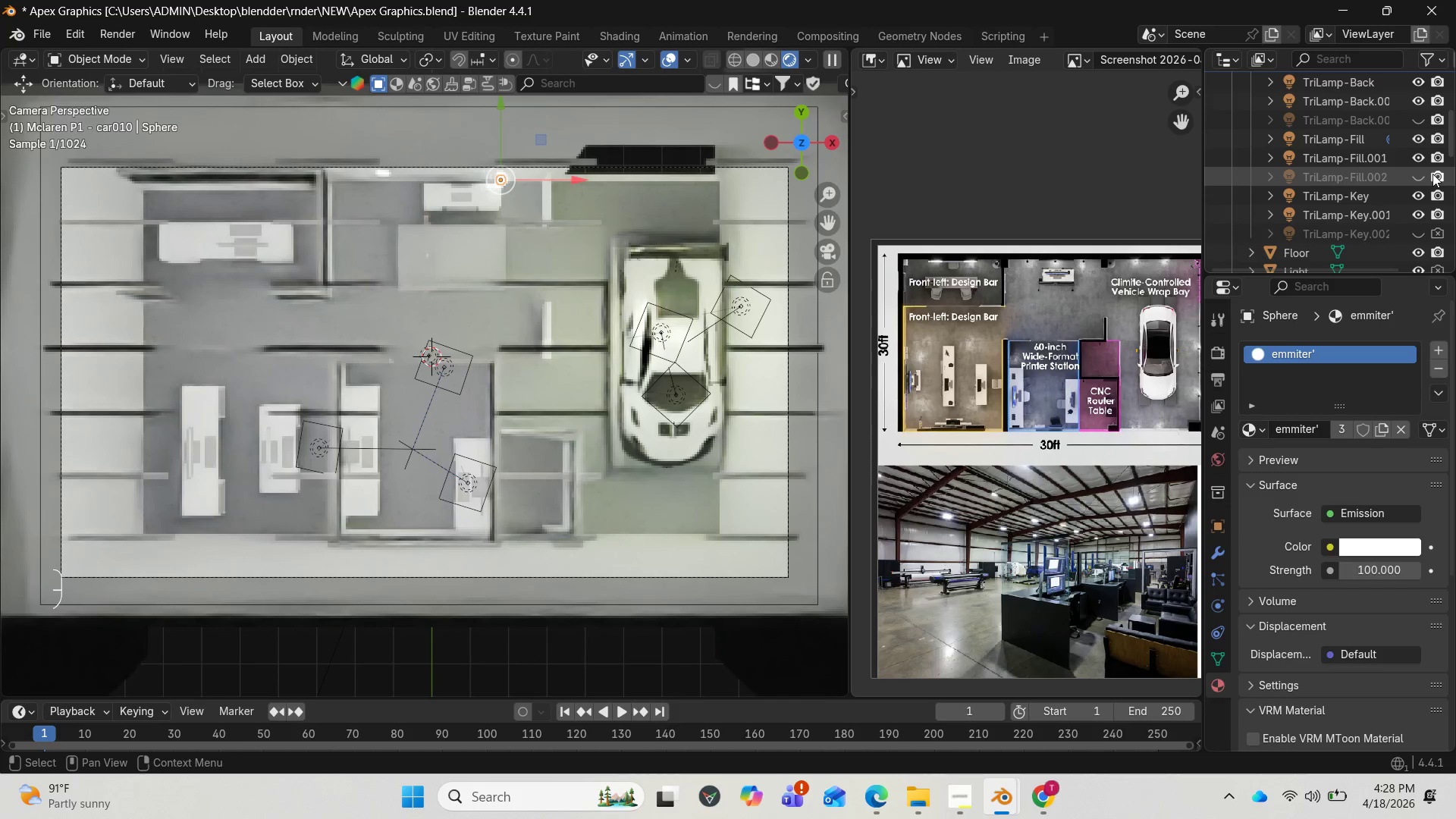 
left_click([1432, 174])
 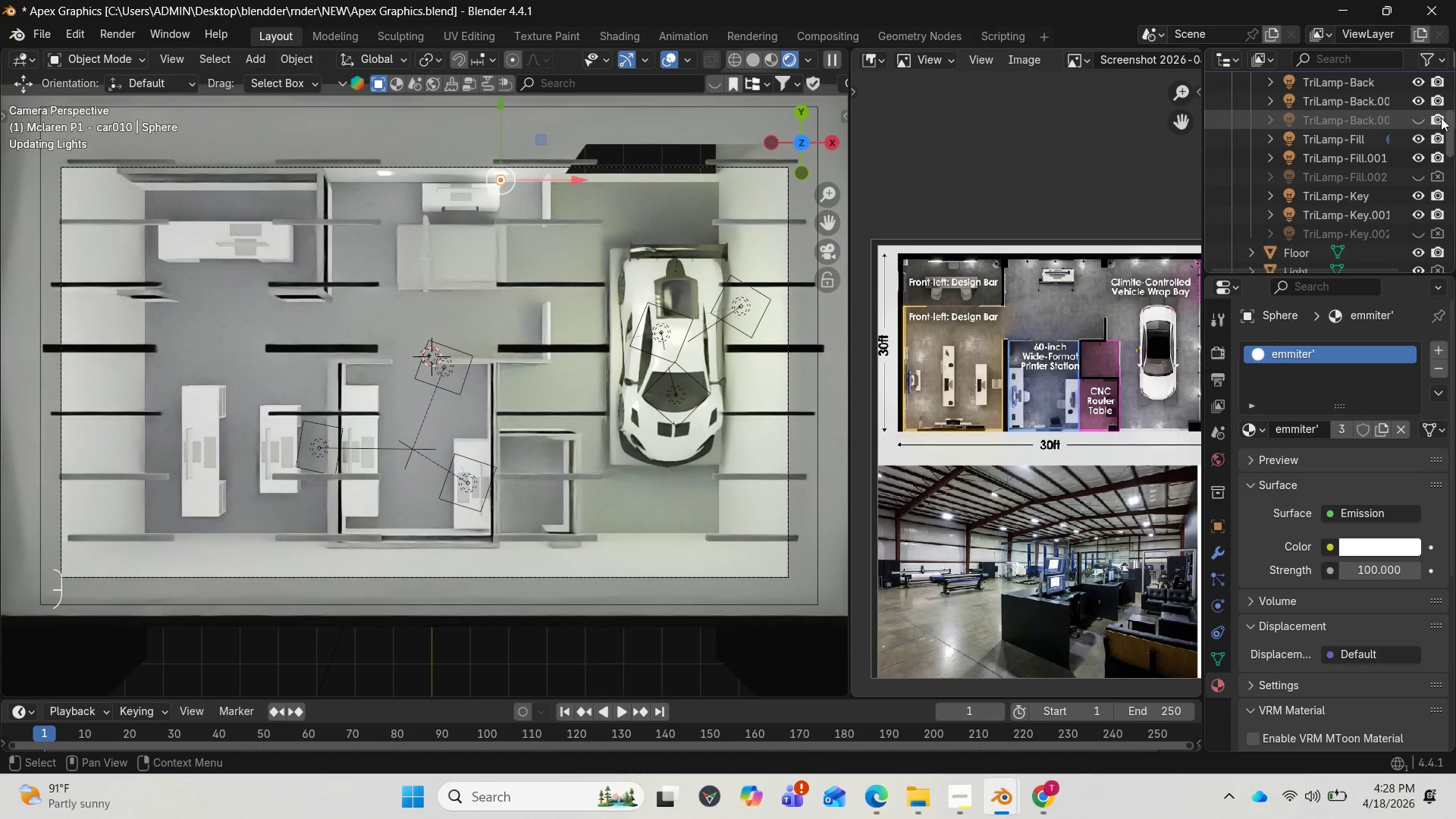 
left_click([1439, 118])
 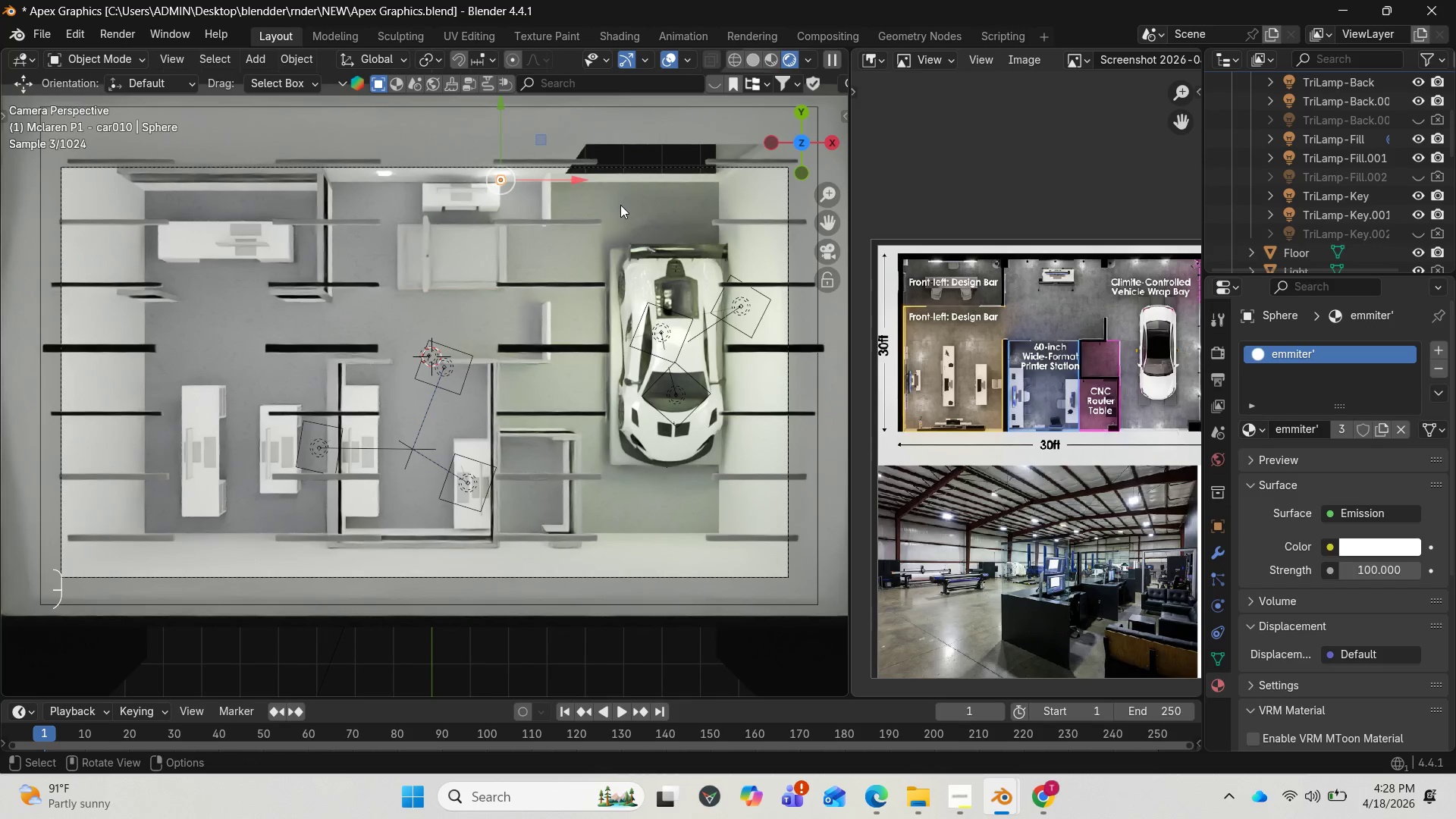 
wait(9.27)
 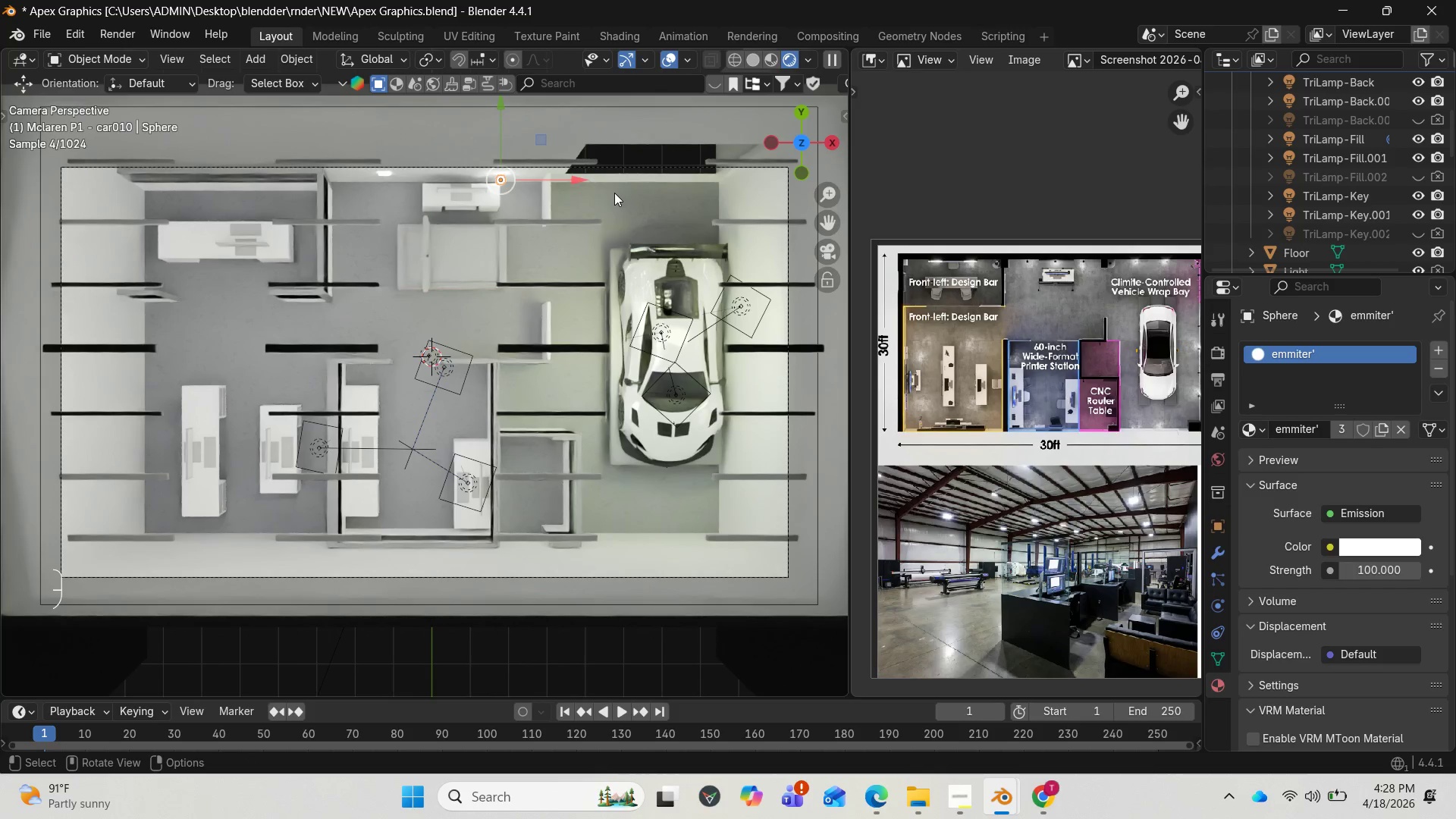 
key(Shift+D)
 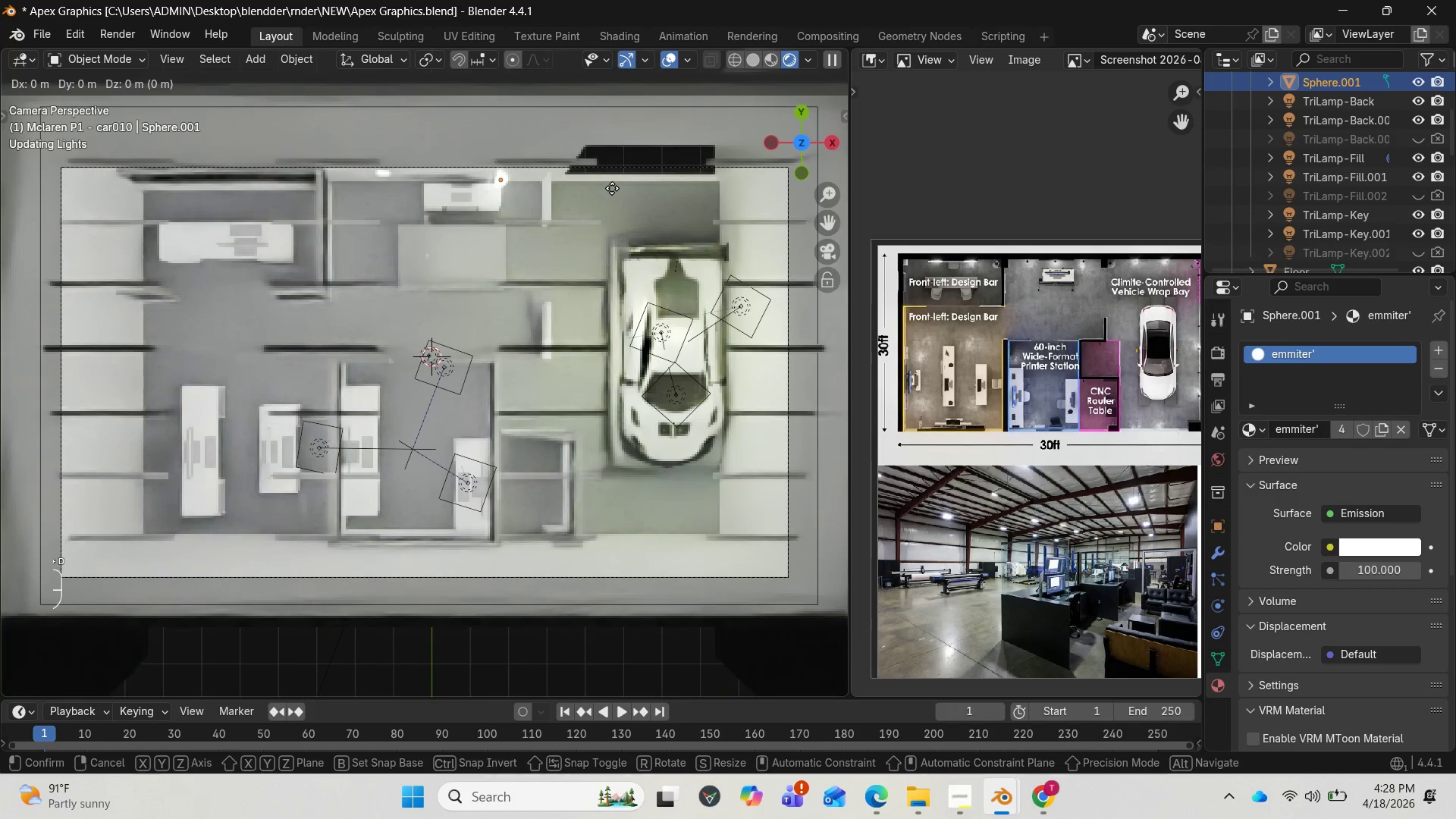 
key(Enter)
 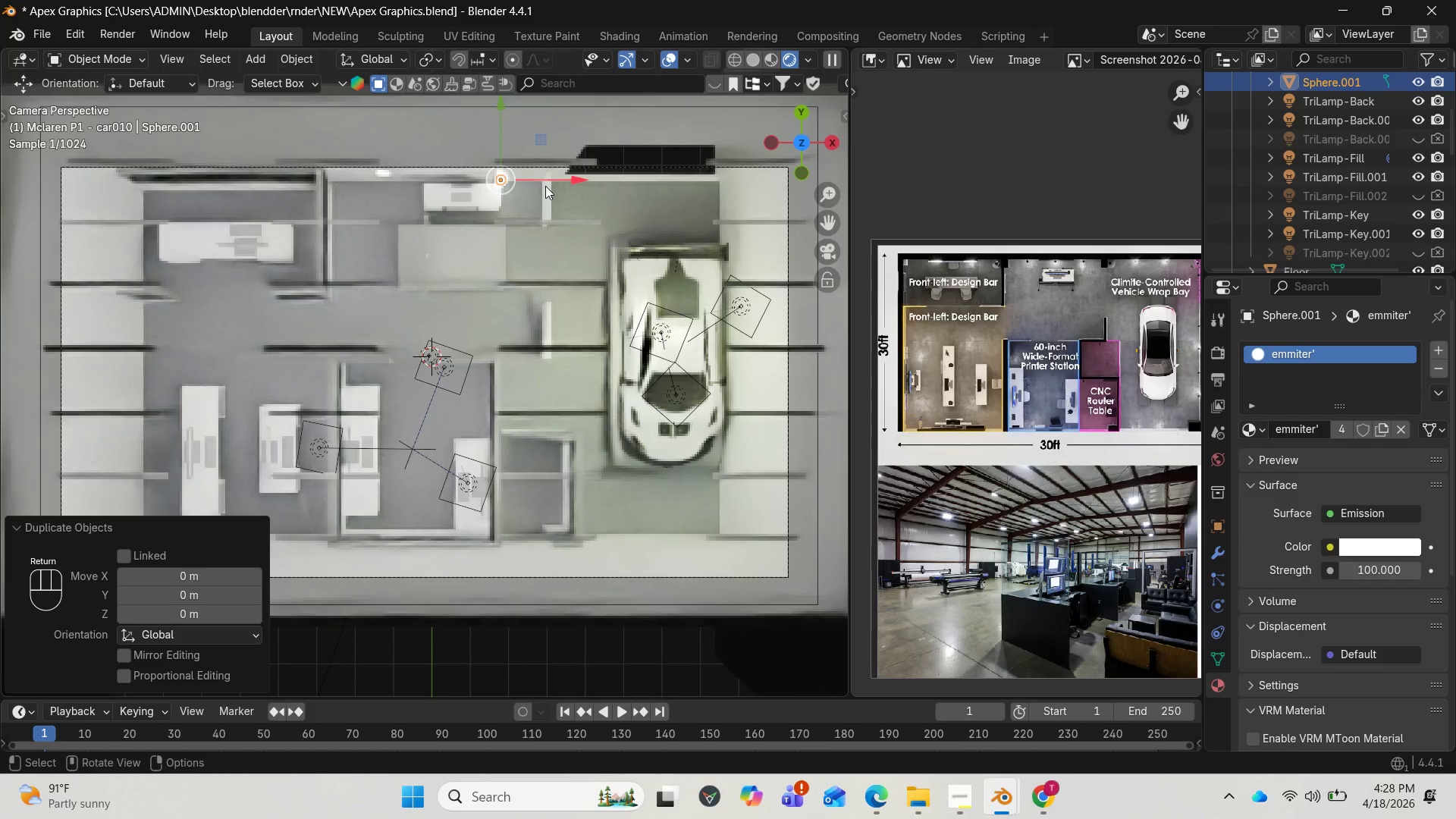 
left_click_drag(start_coordinate=[576, 180], to_coordinate=[327, 199])
 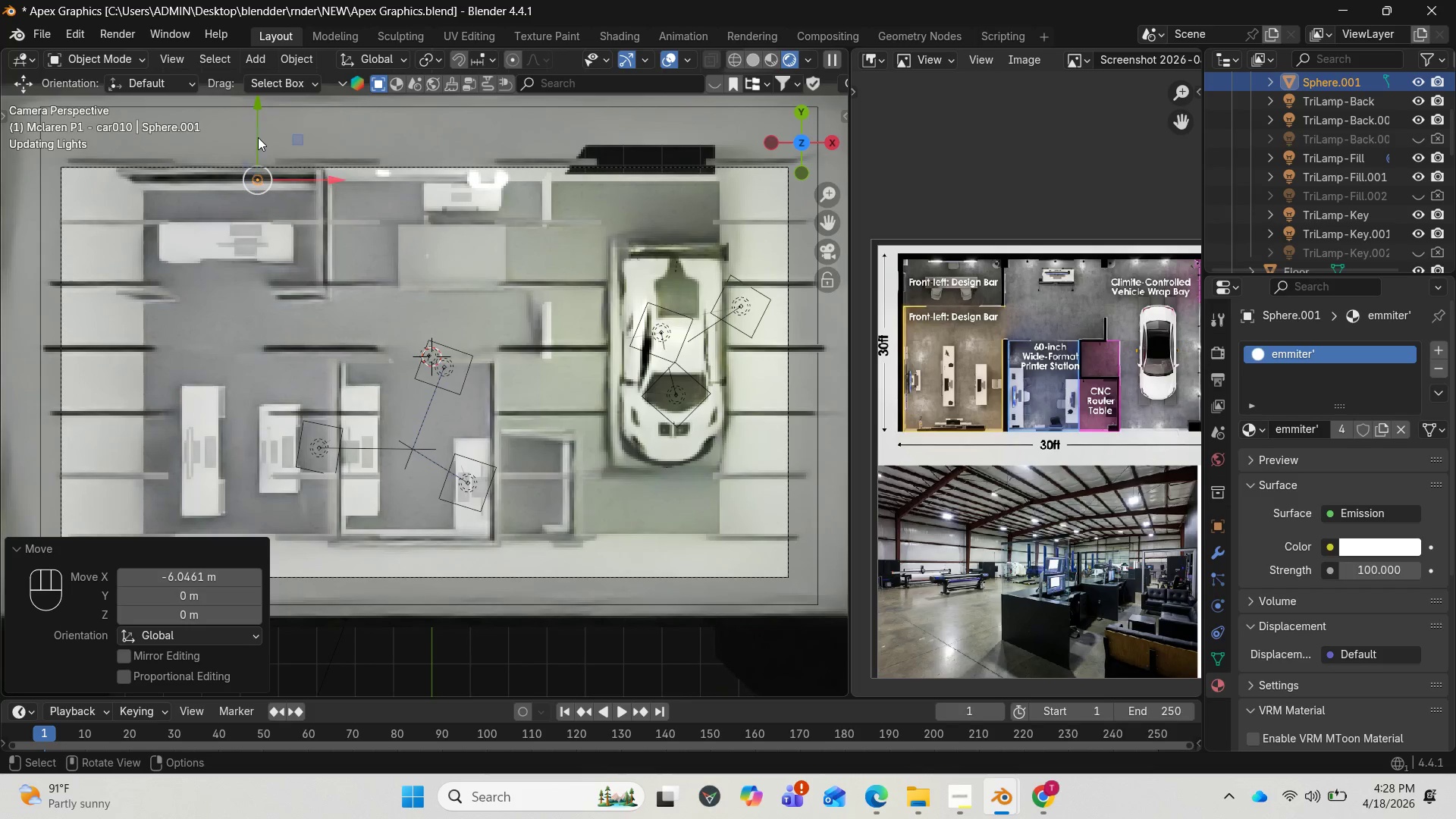 
left_click_drag(start_coordinate=[258, 137], to_coordinate=[256, 154])
 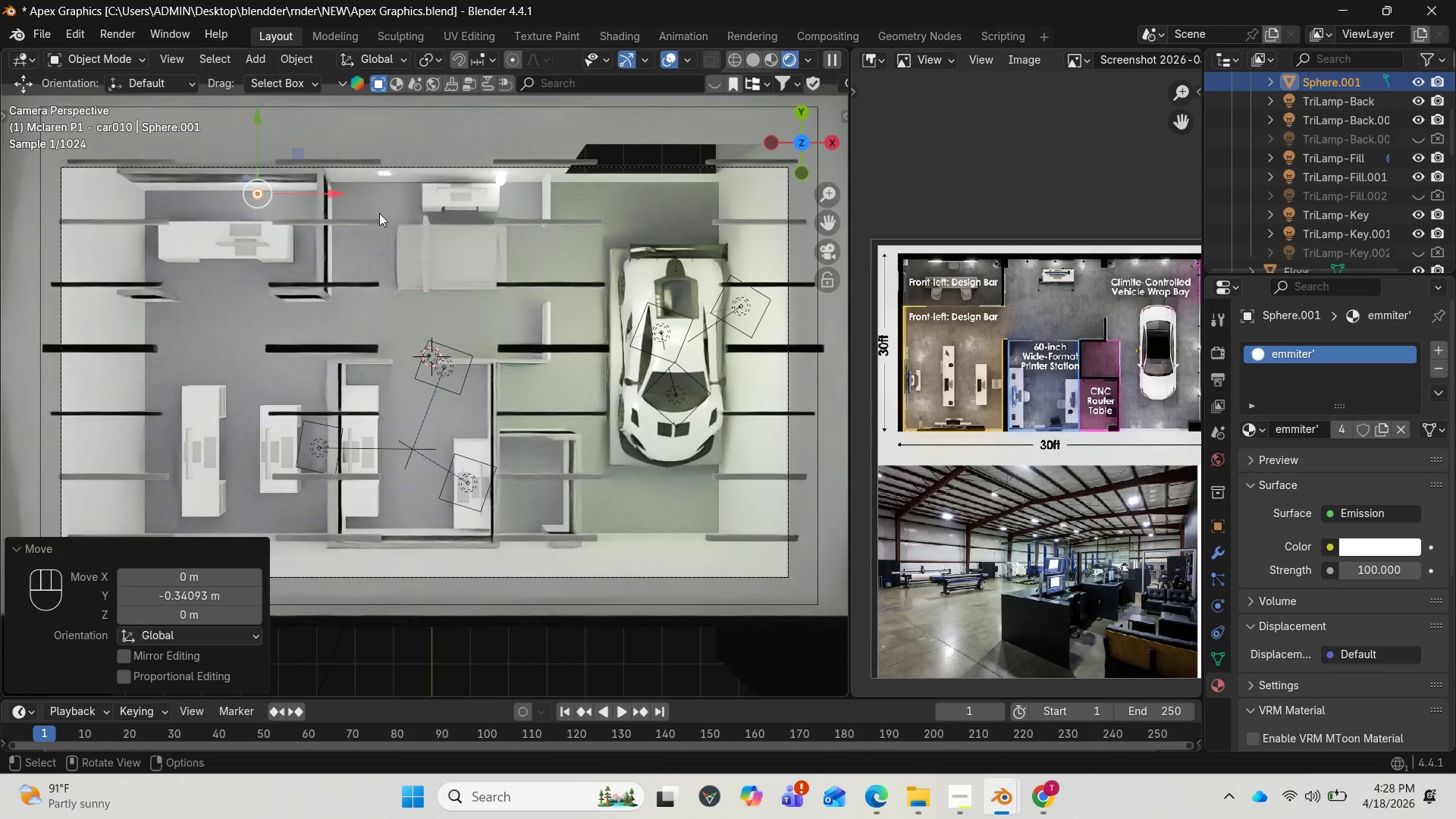 
left_click_drag(start_coordinate=[332, 195], to_coordinate=[364, 202])
 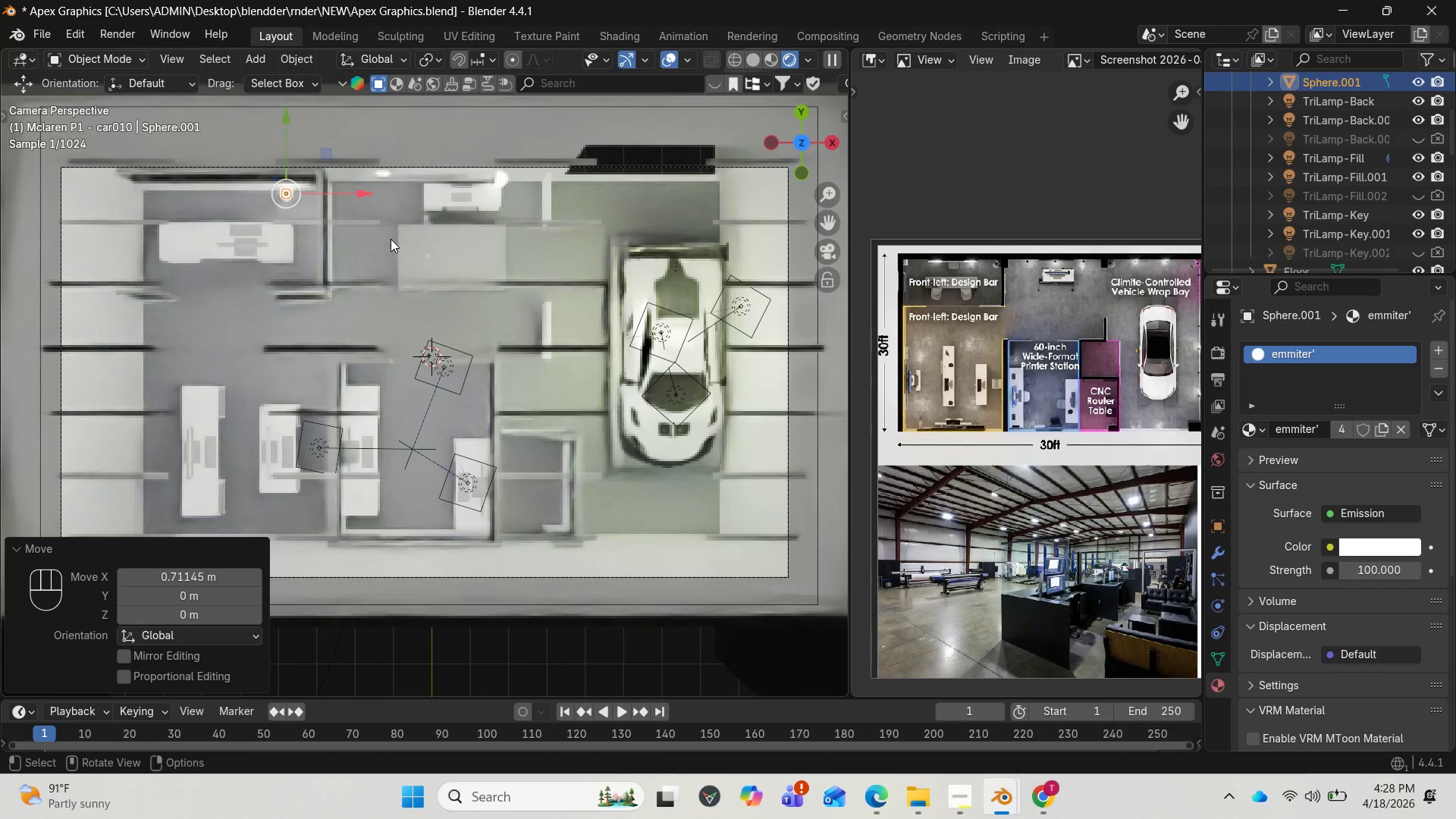 
hold_key(key=ShiftLeft, duration=1.19)
 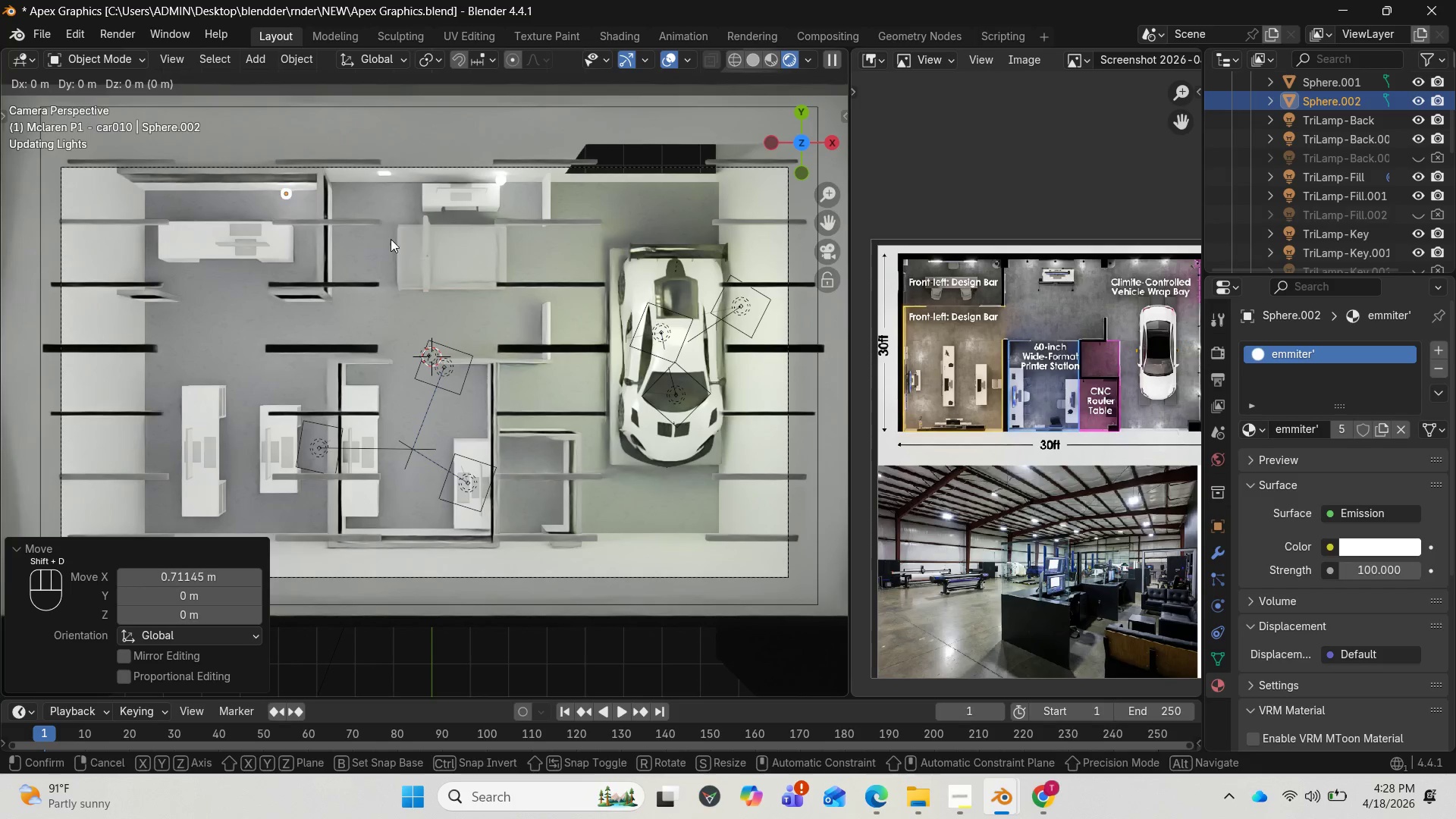 
hold_key(key=D, duration=0.34)
 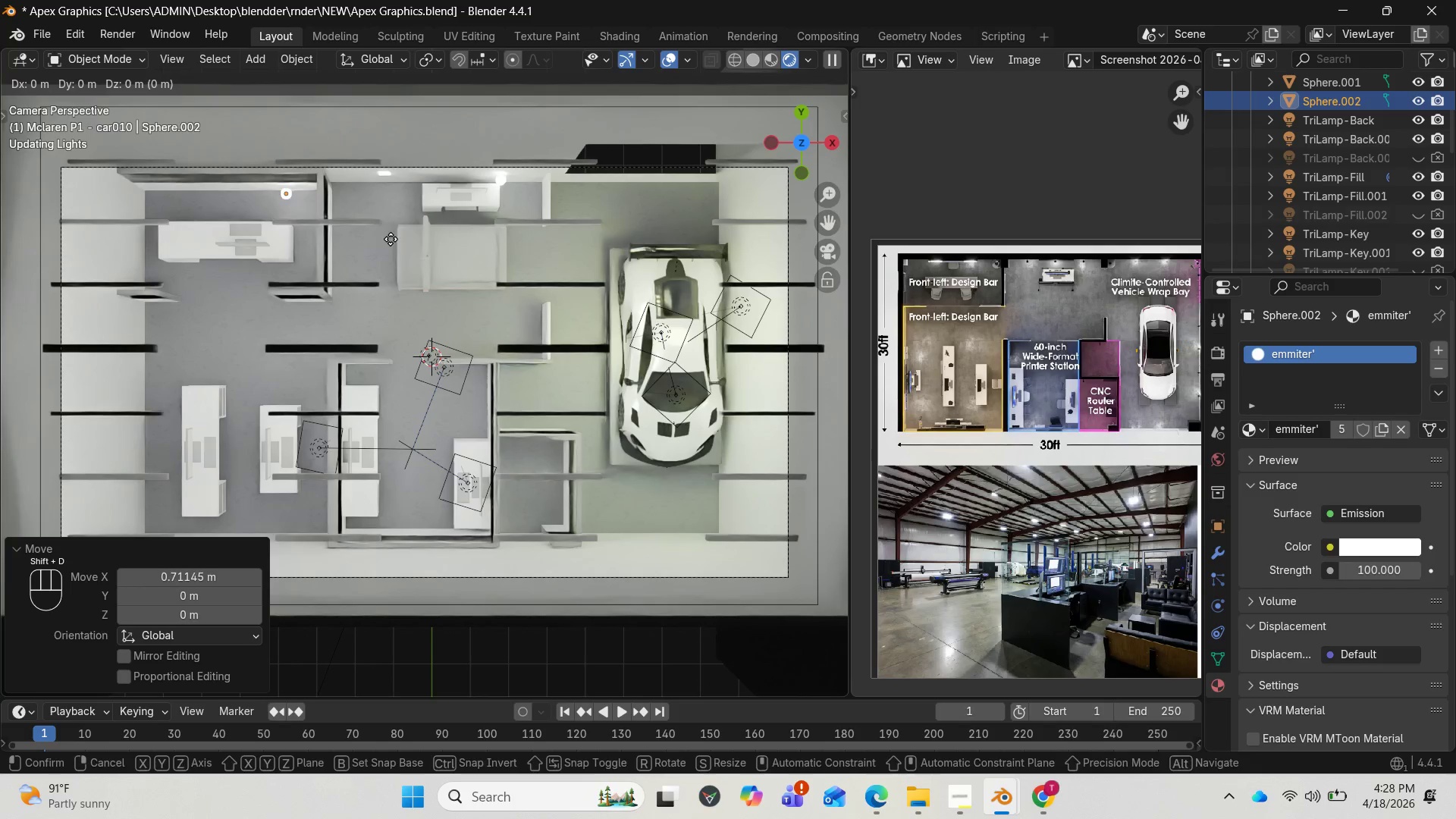 
key(Enter)
 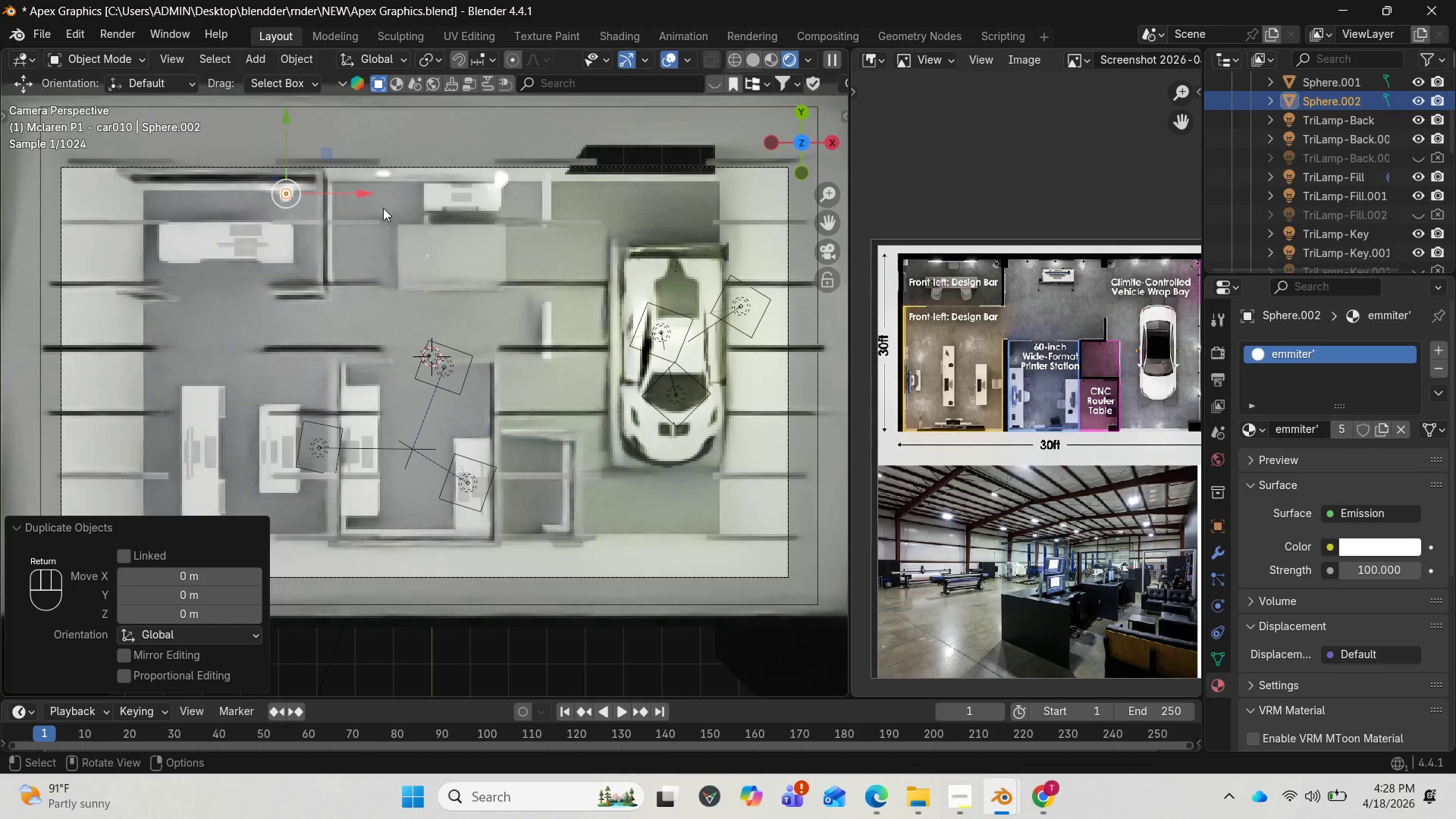 
left_click_drag(start_coordinate=[362, 196], to_coordinate=[238, 205])
 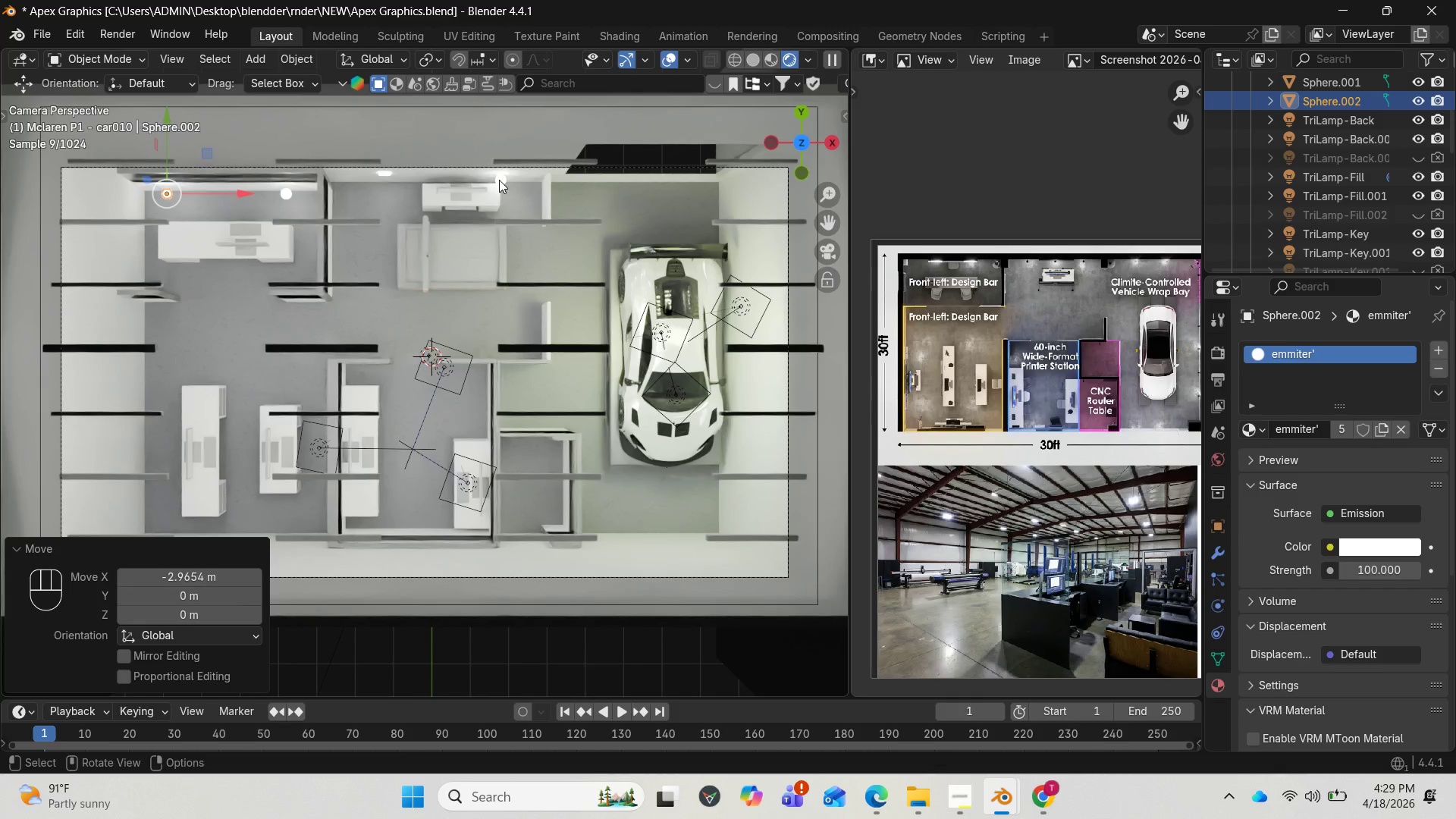 
wait(13.89)
 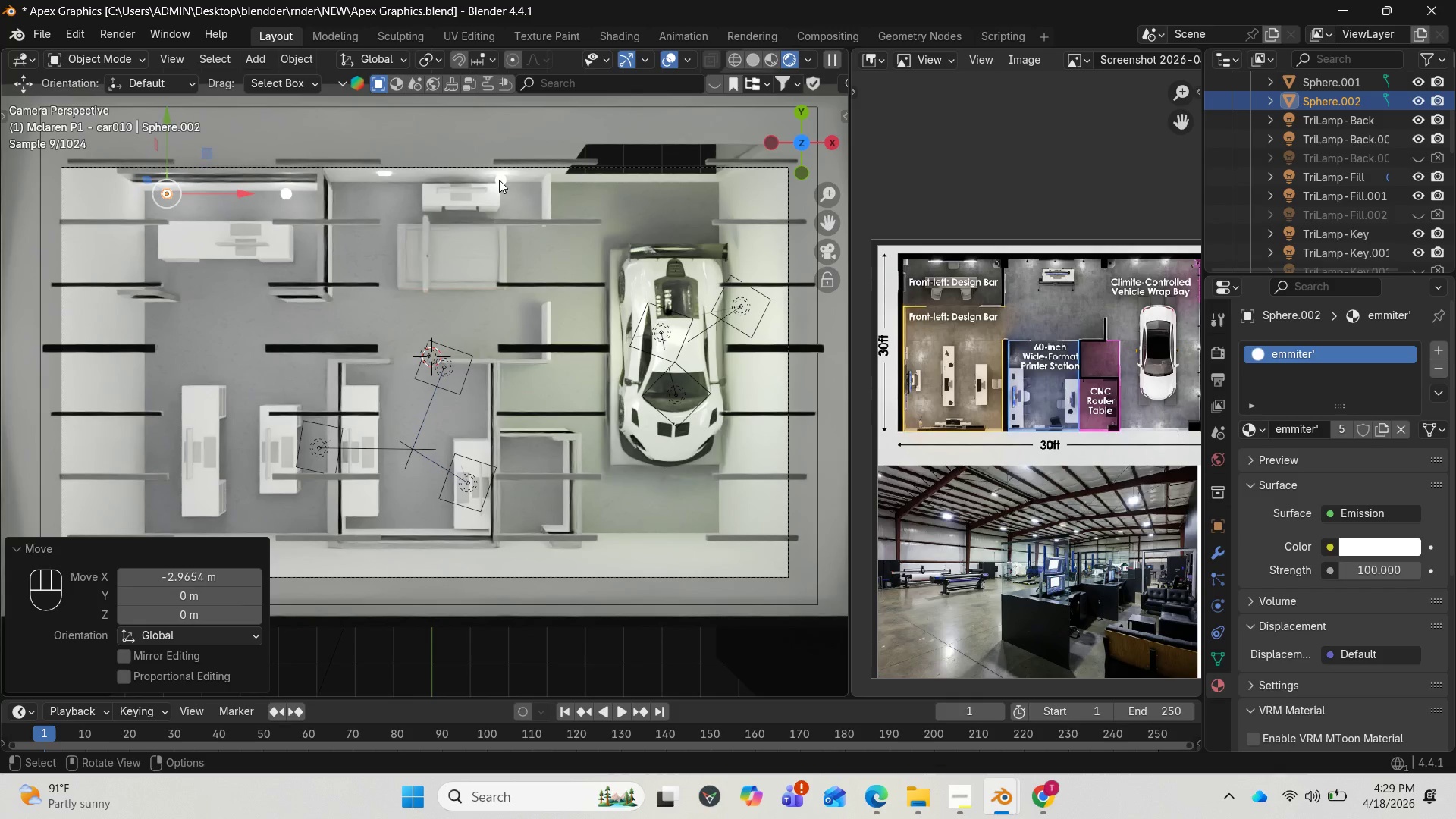 
mouse_move([1291, 443])
 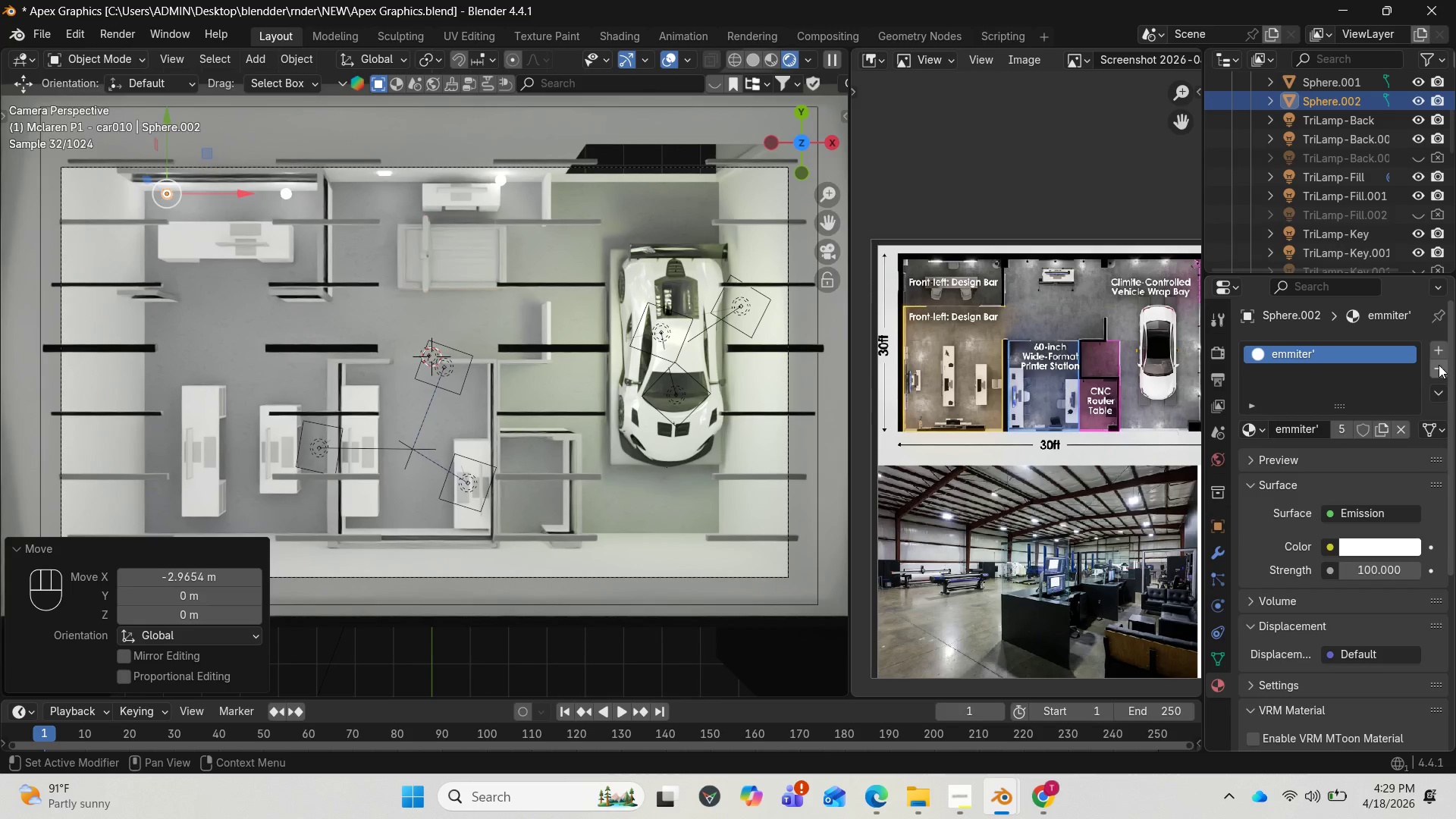 
left_click([1439, 365])
 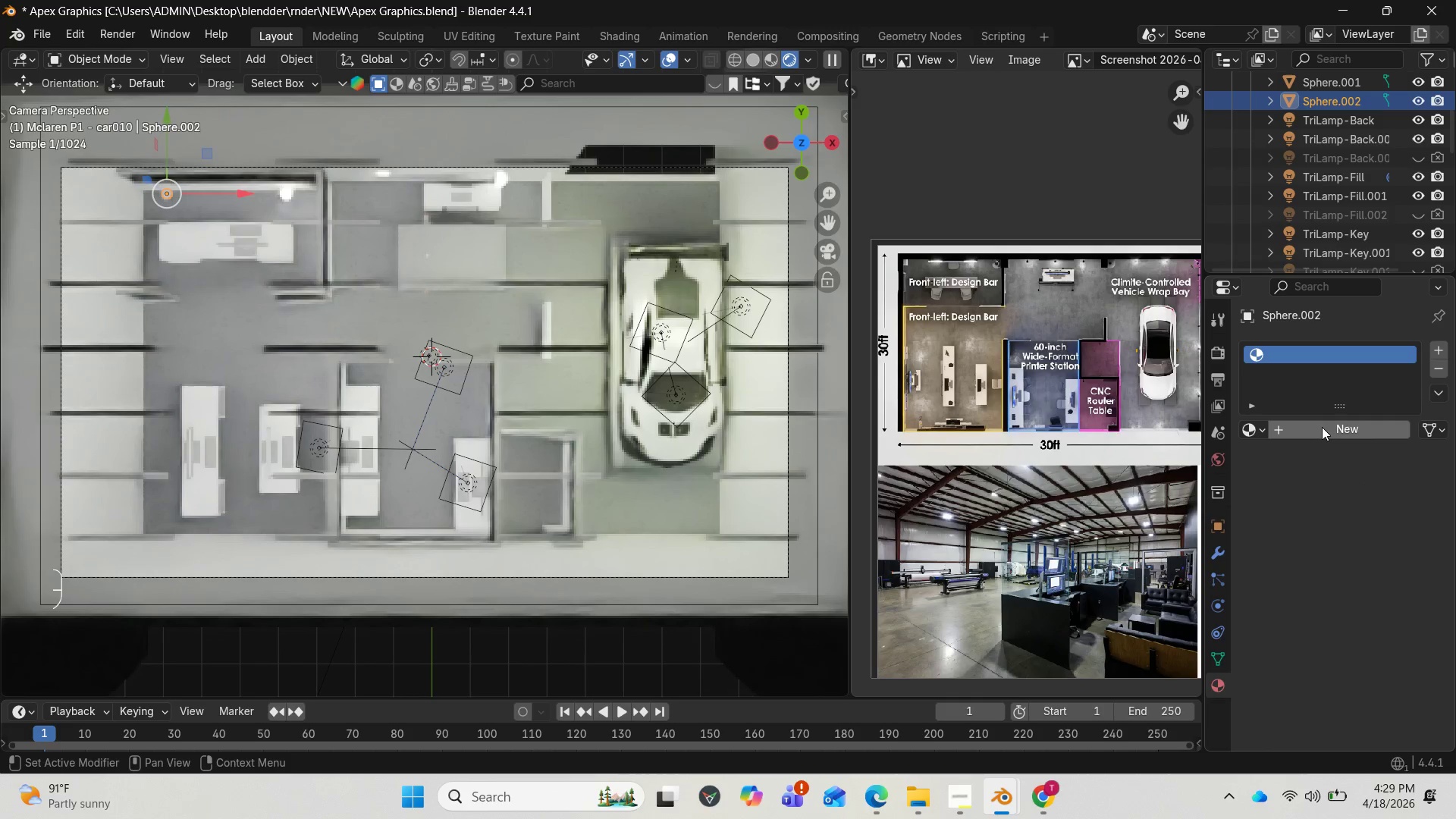 
left_click([1322, 427])
 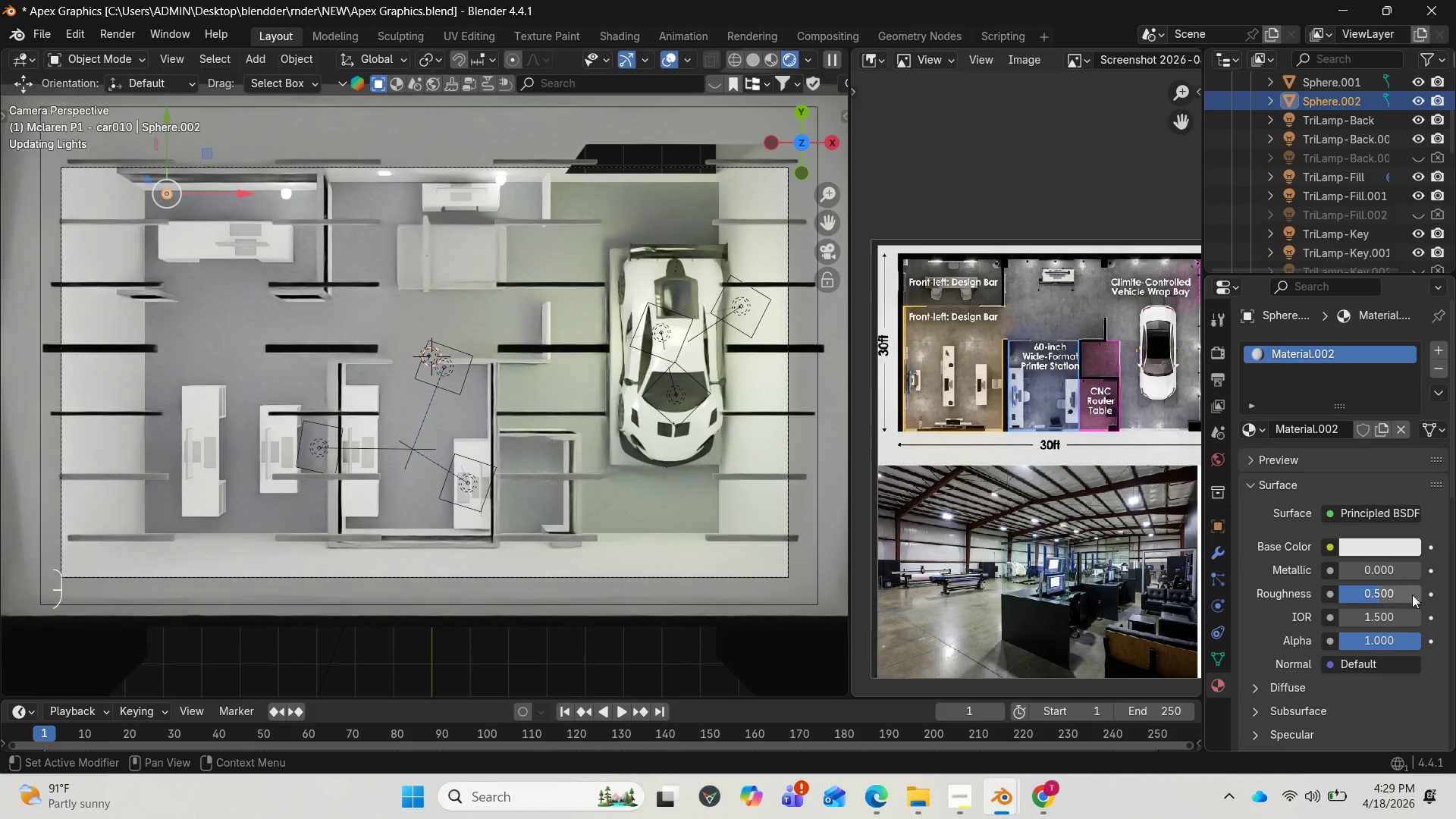 
mouse_move([1392, 534])
 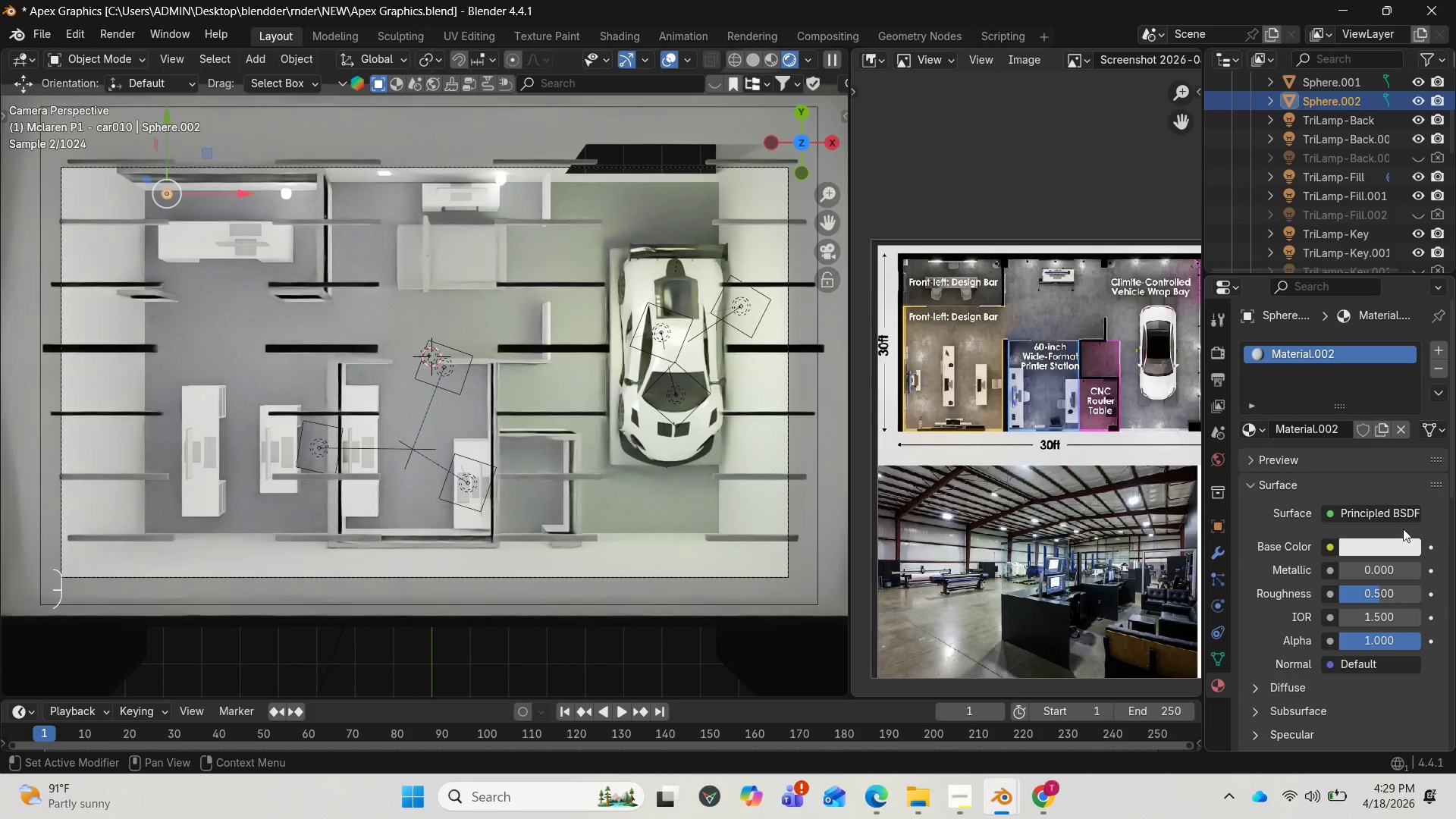 
mouse_move([1380, 532])
 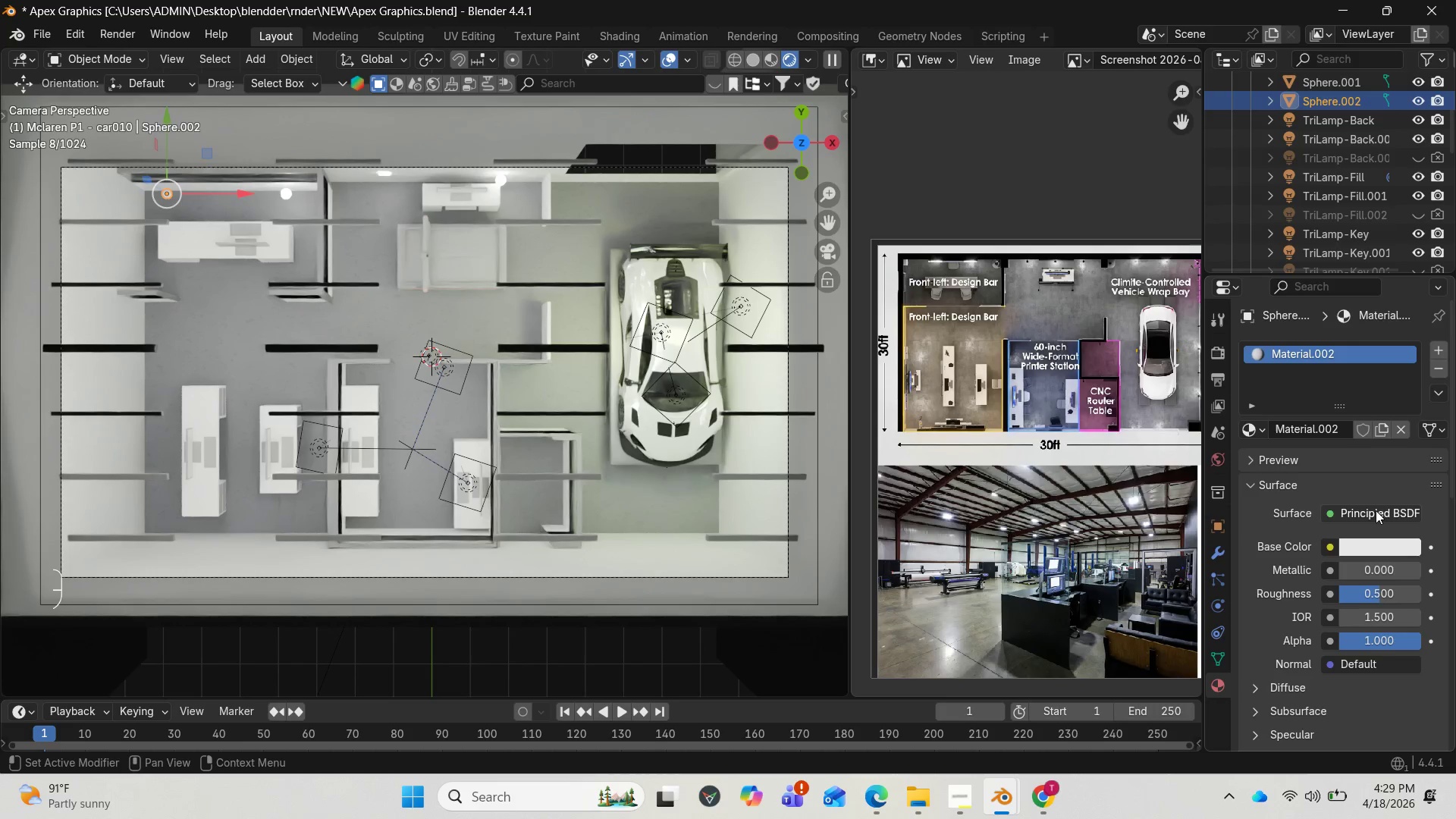 
left_click([1376, 510])
 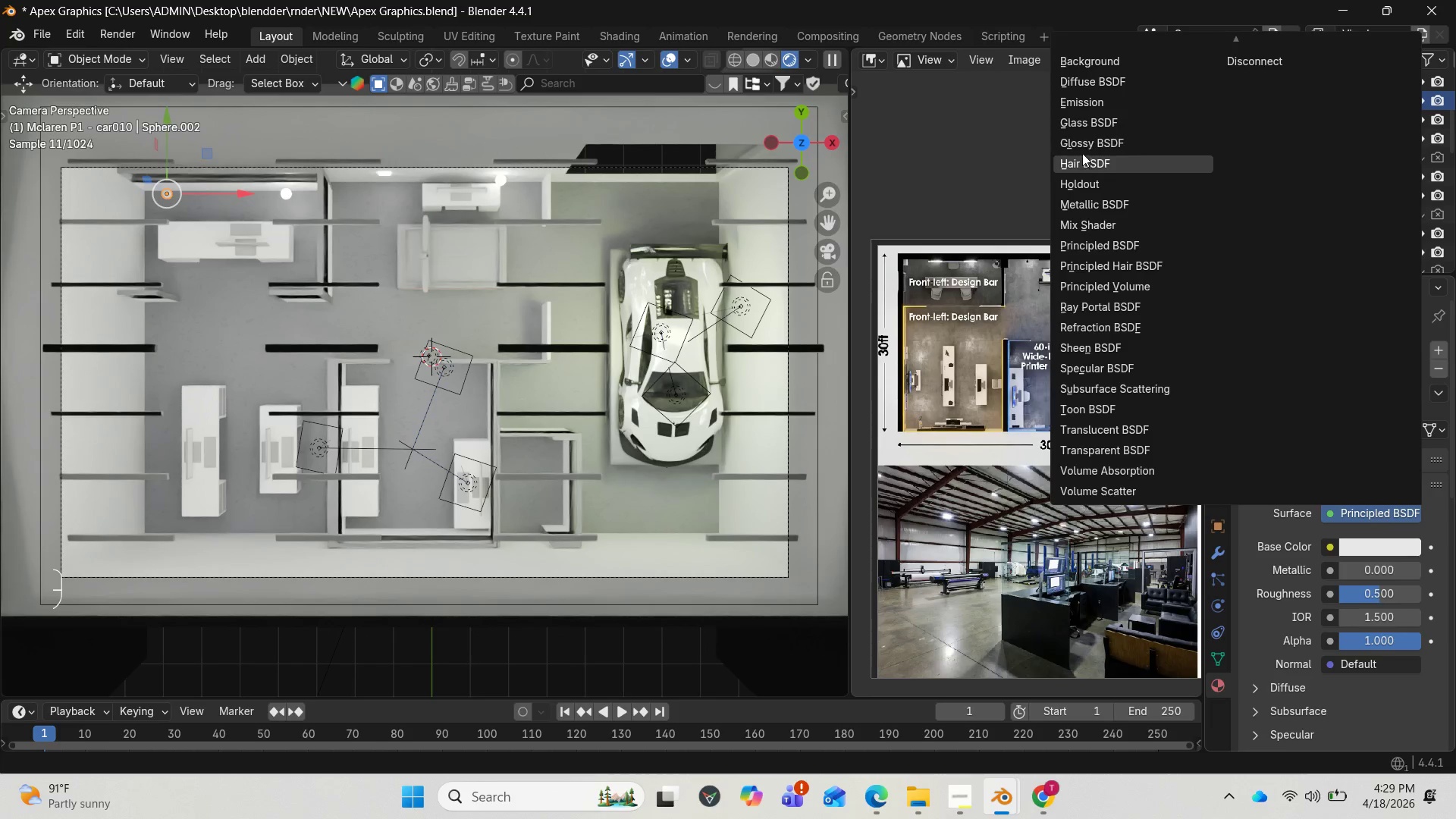 
left_click([1068, 103])
 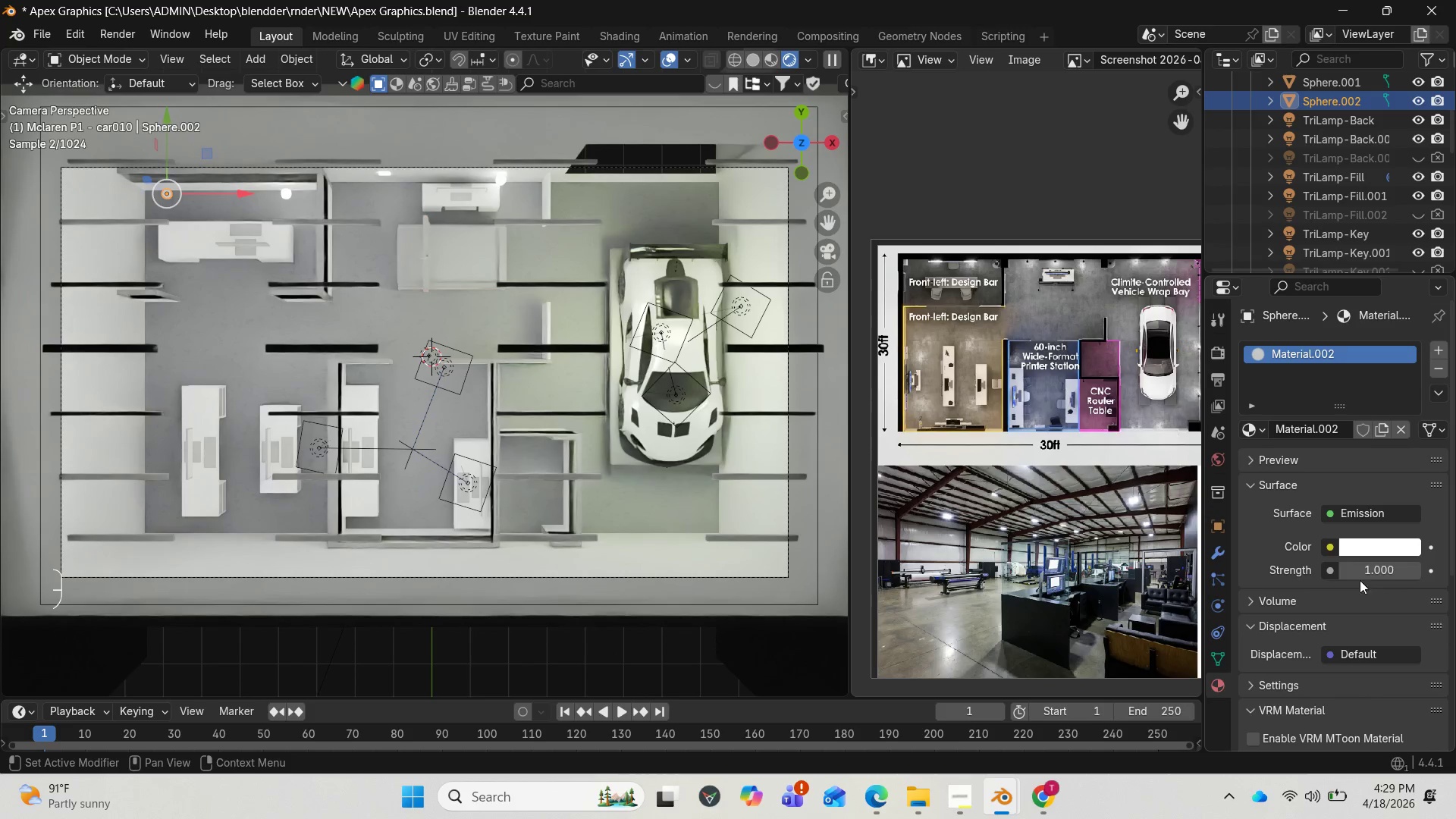 
left_click_drag(start_coordinate=[1360, 576], to_coordinate=[329, 565])
 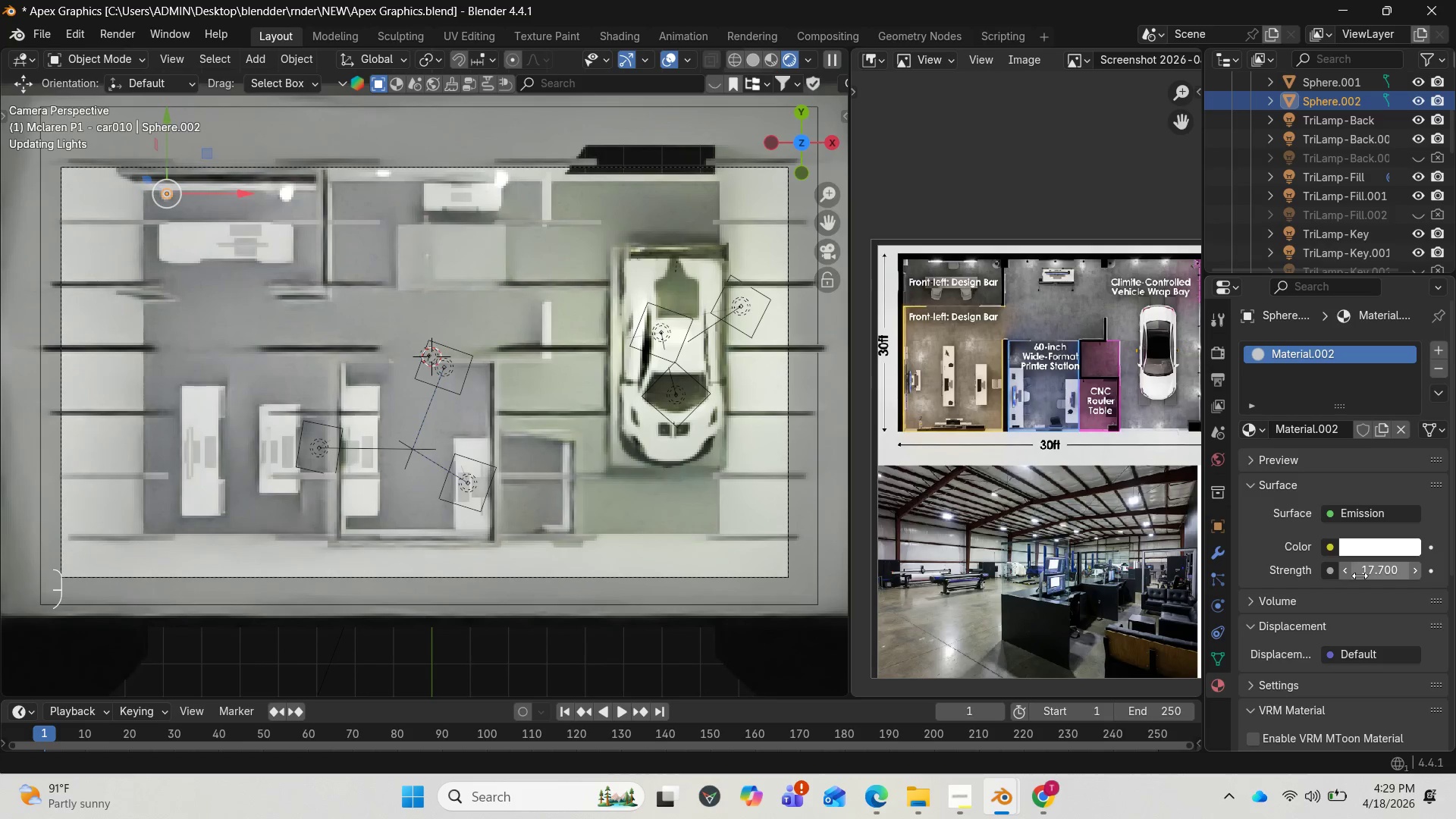 
left_click([1360, 576])
 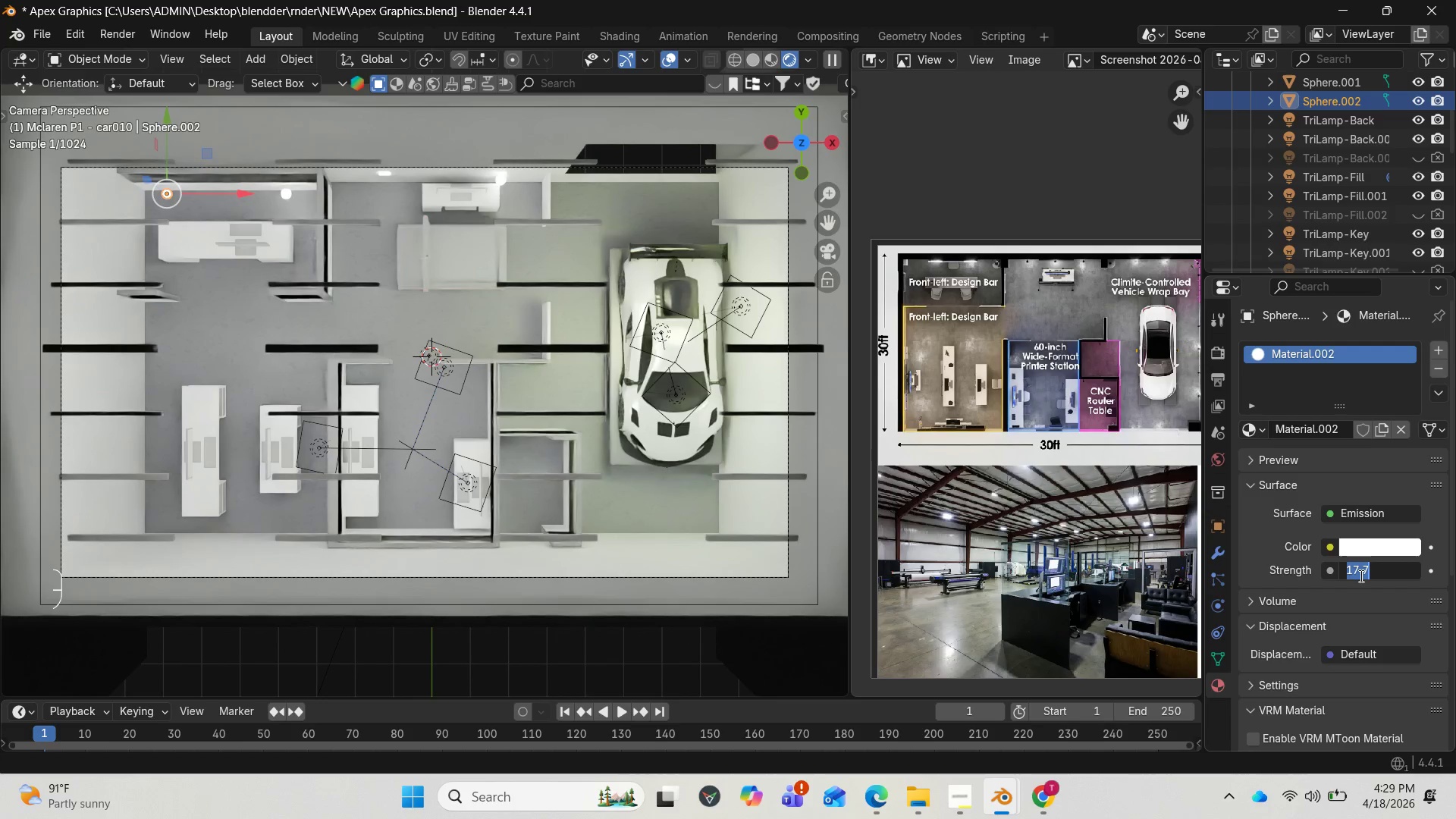 
type(100)
 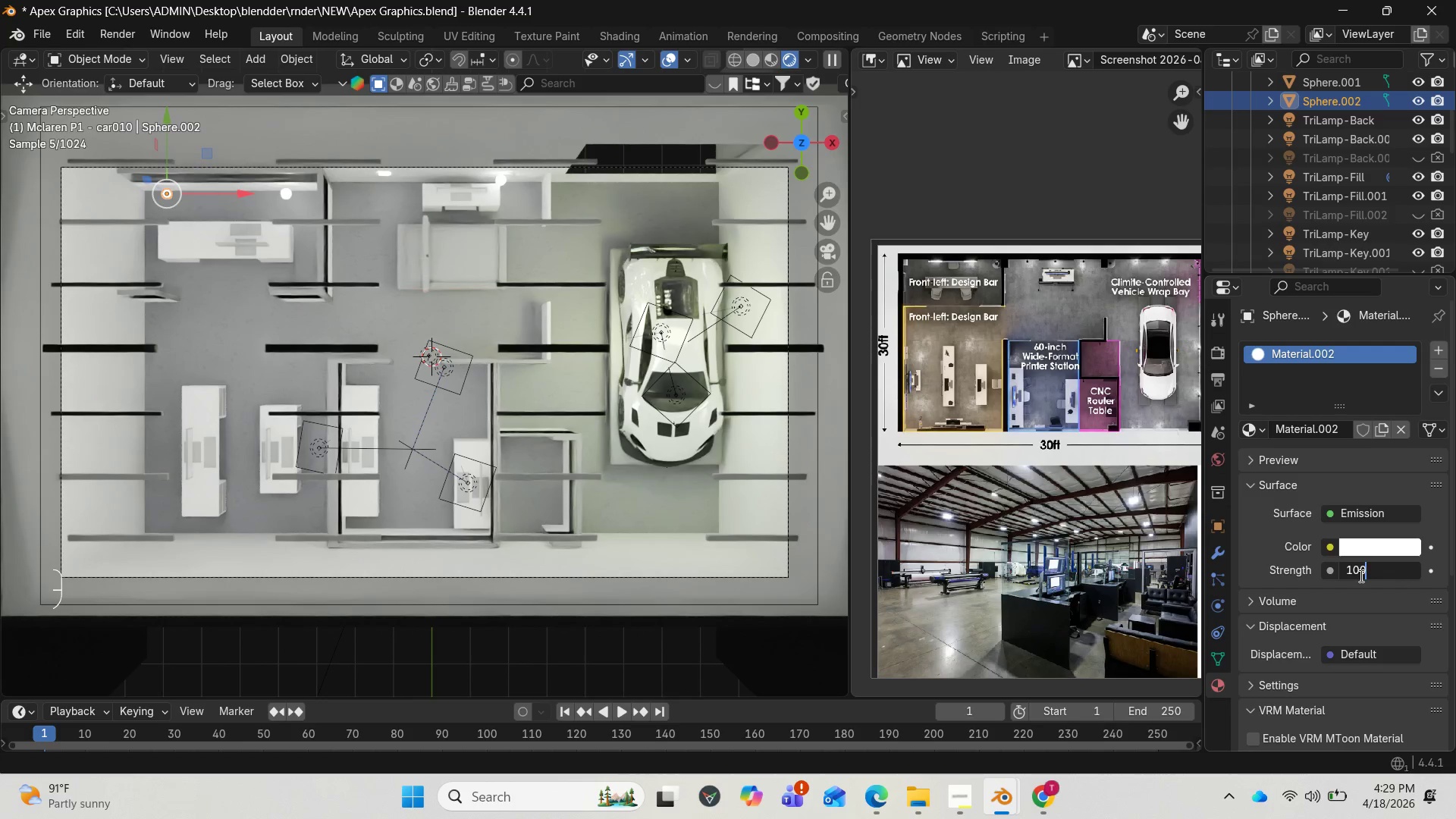 
key(Enter)
 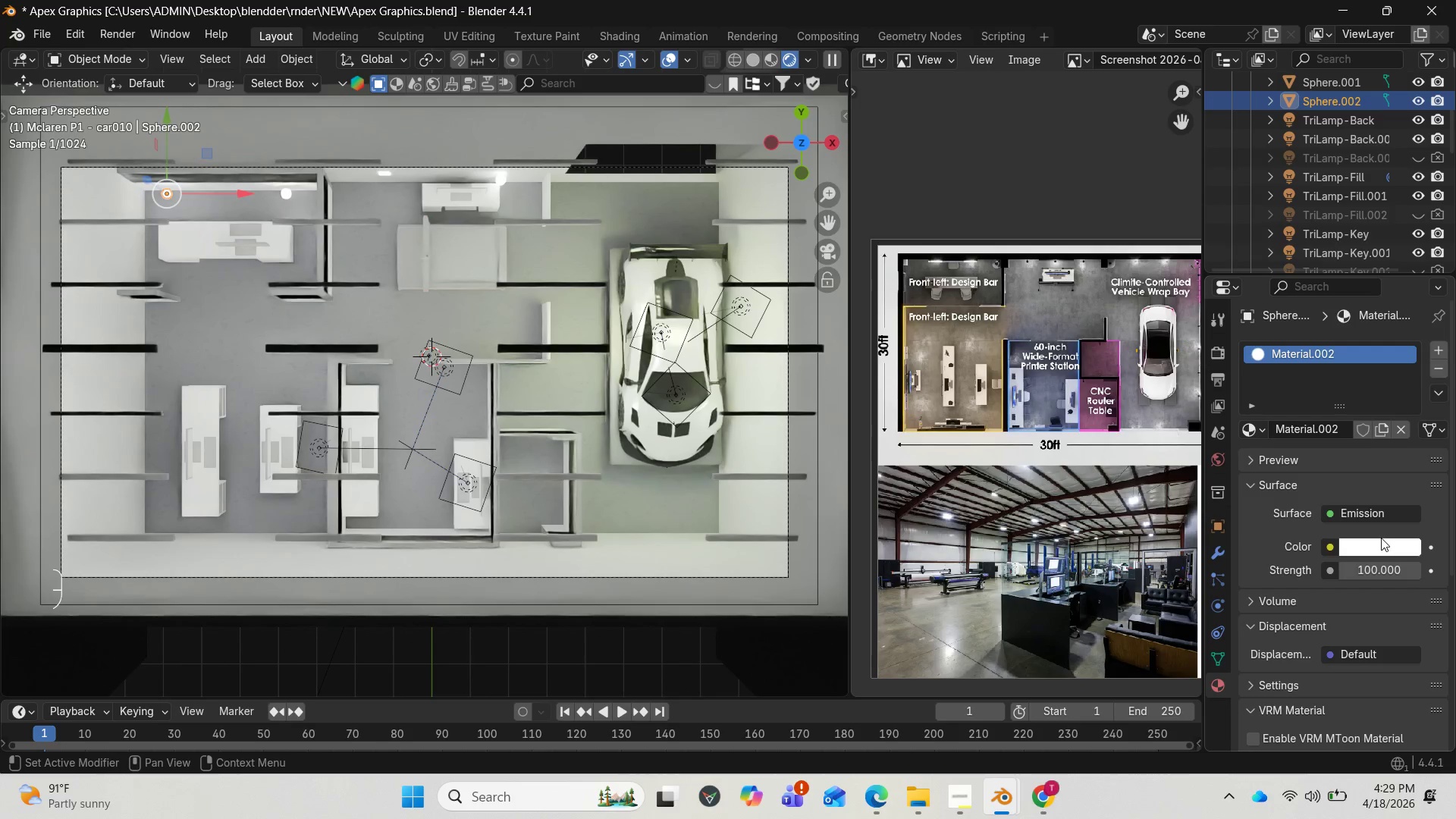 
left_click([1379, 546])
 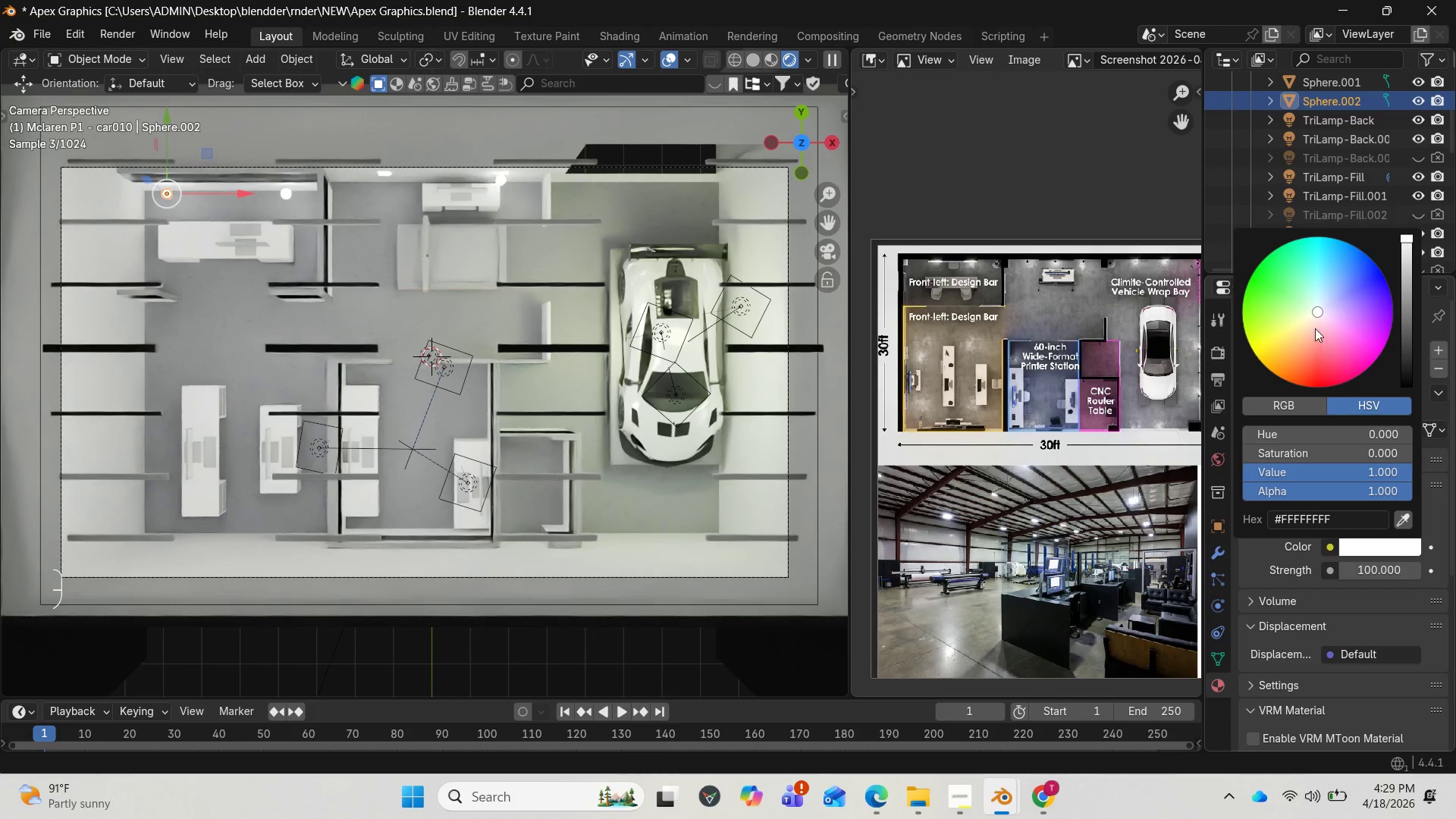 
left_click_drag(start_coordinate=[1311, 315], to_coordinate=[1260, 354])
 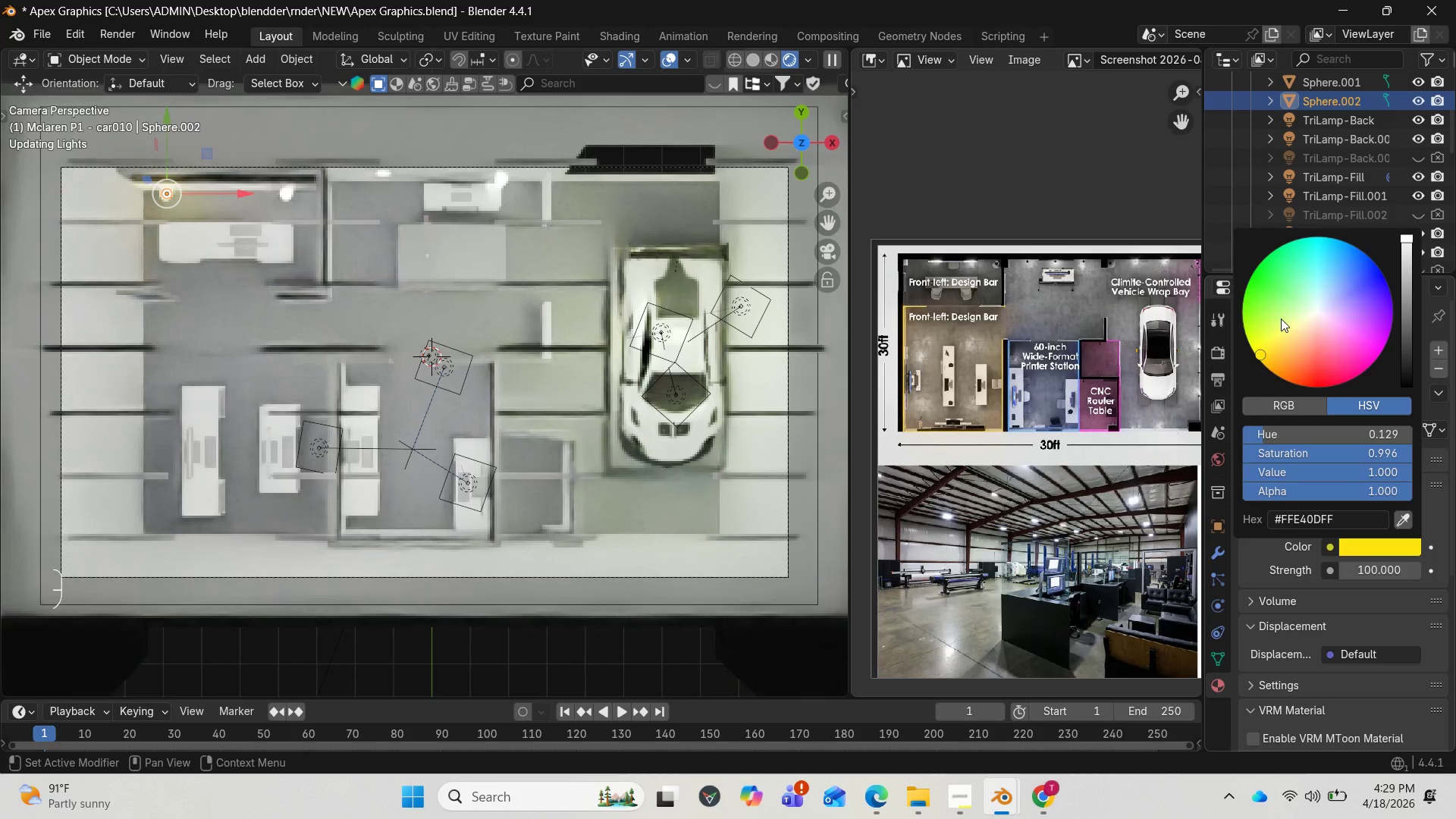 
left_click_drag(start_coordinate=[1280, 319], to_coordinate=[1301, 306])
 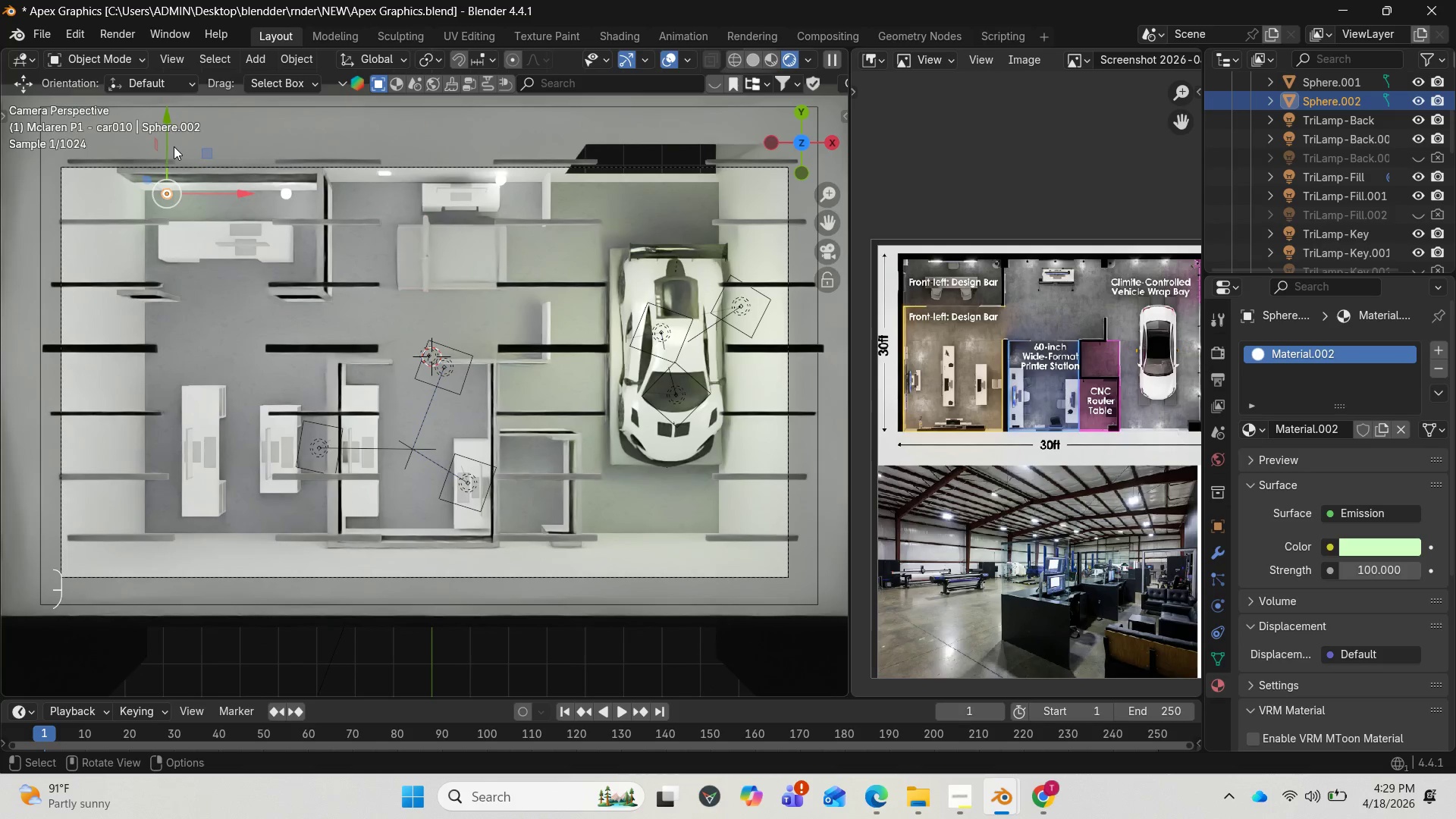 
left_click_drag(start_coordinate=[173, 146], to_coordinate=[168, 168])
 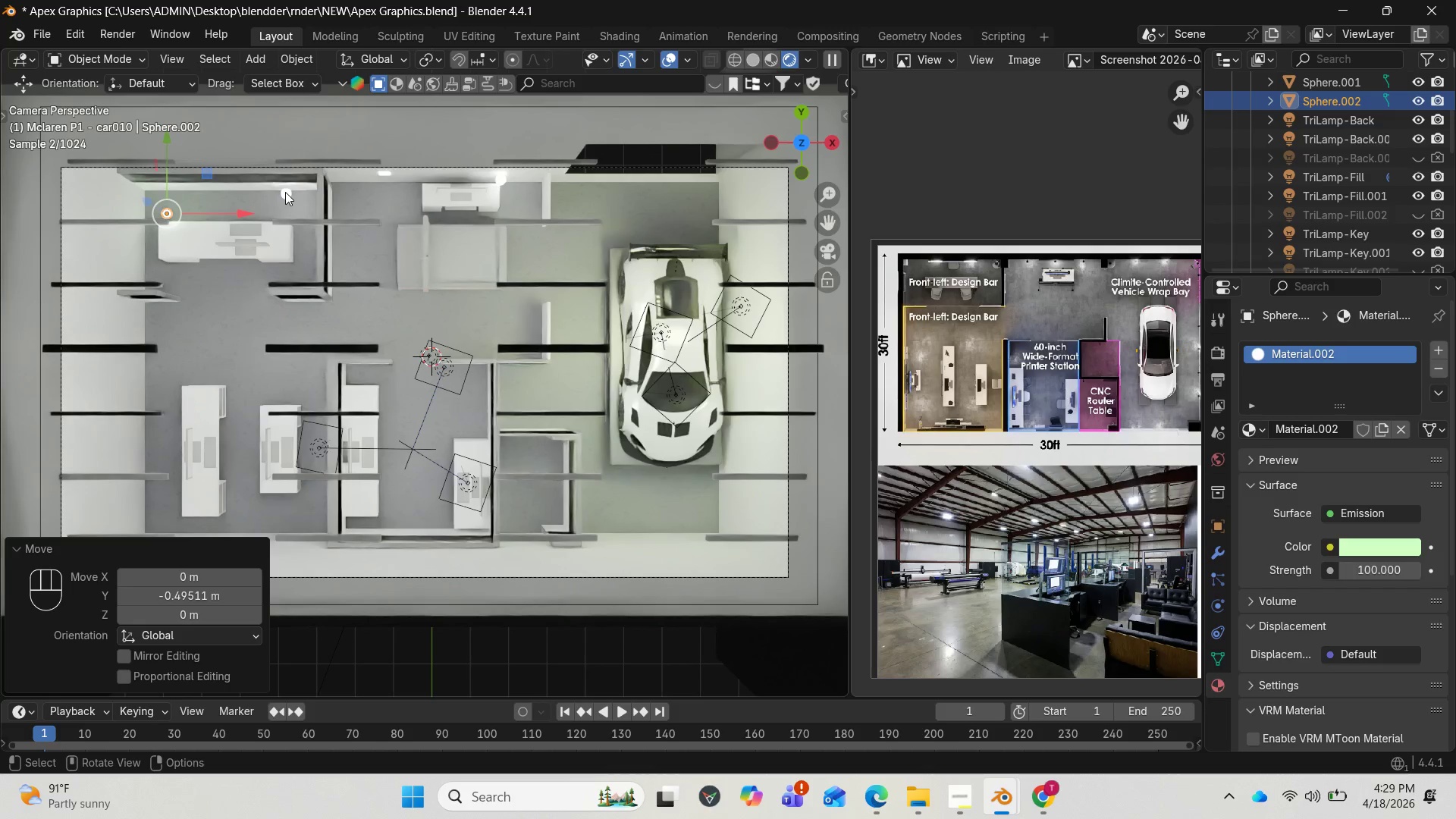 
left_click([285, 192])
 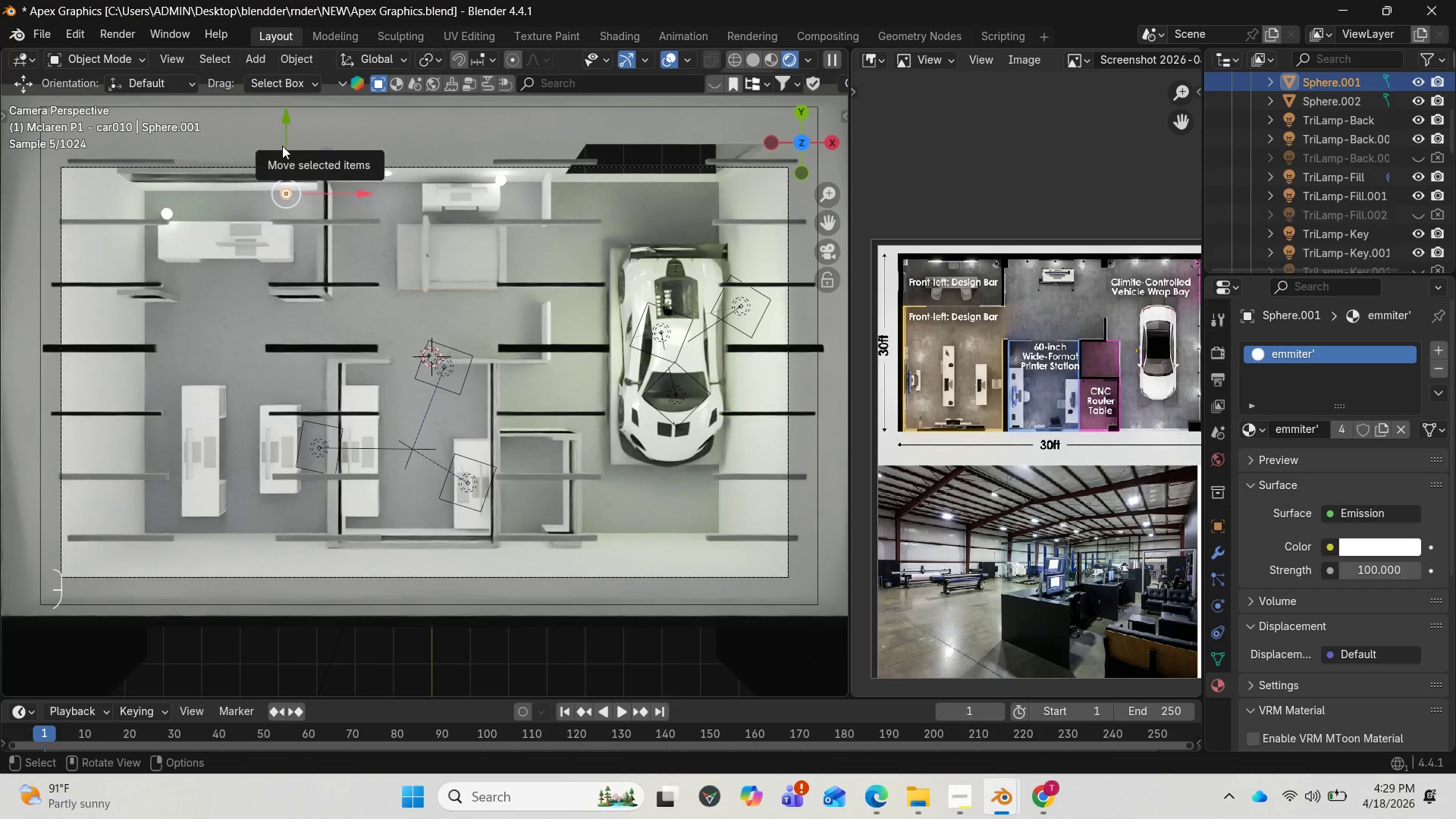 
left_click_drag(start_coordinate=[286, 145], to_coordinate=[280, 170])
 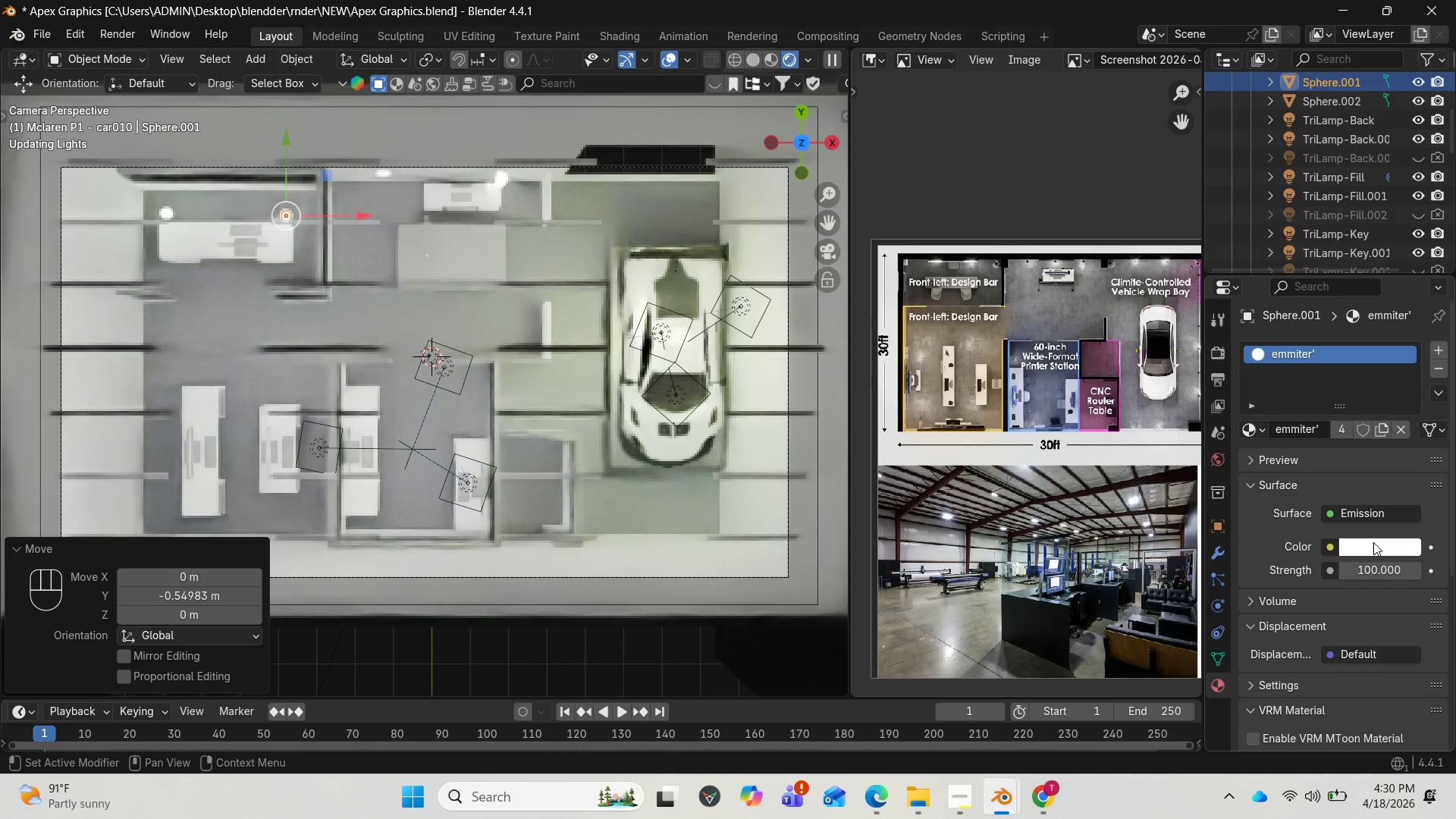 
left_click([1373, 543])
 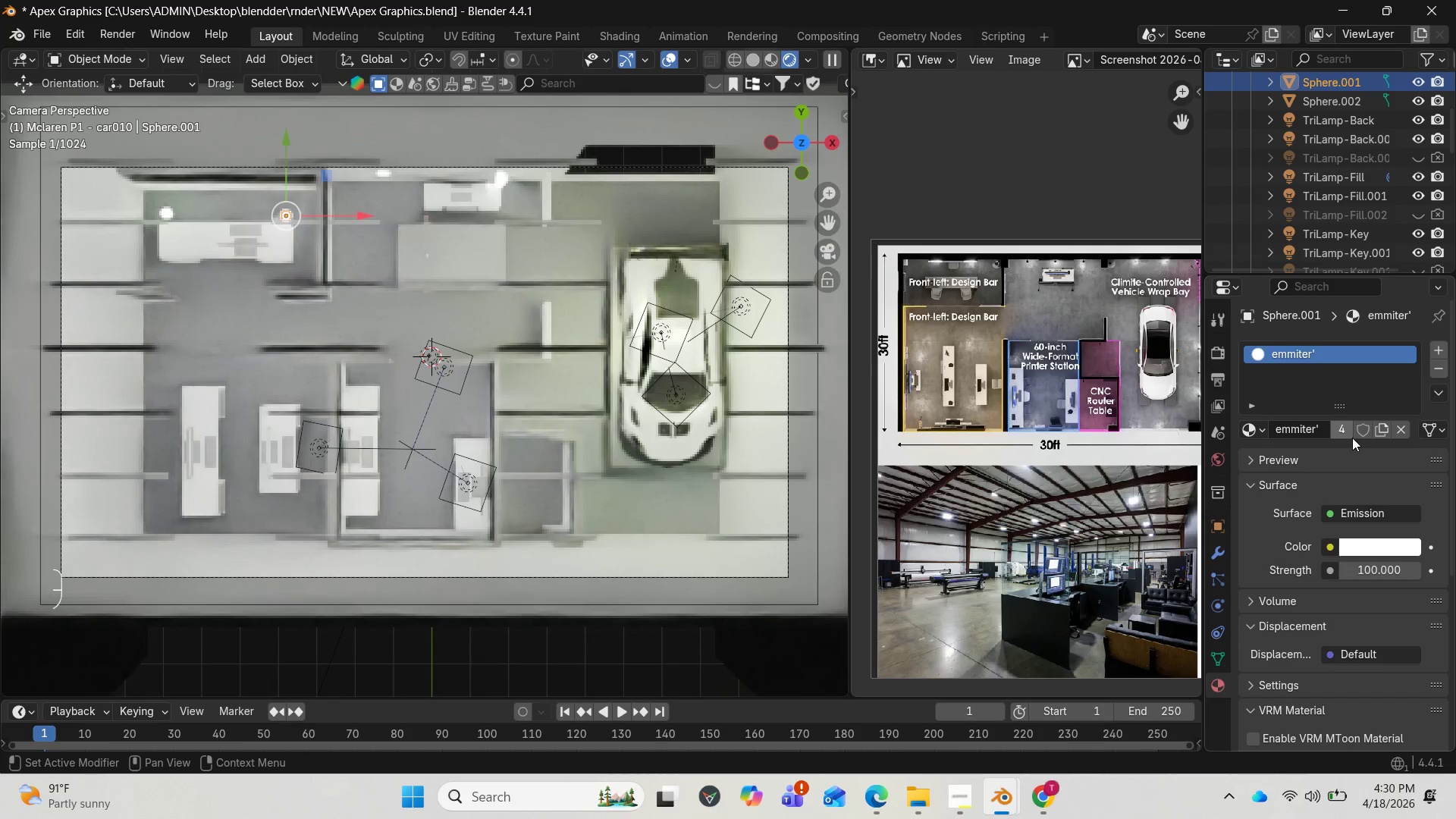 
left_click([1260, 428])
 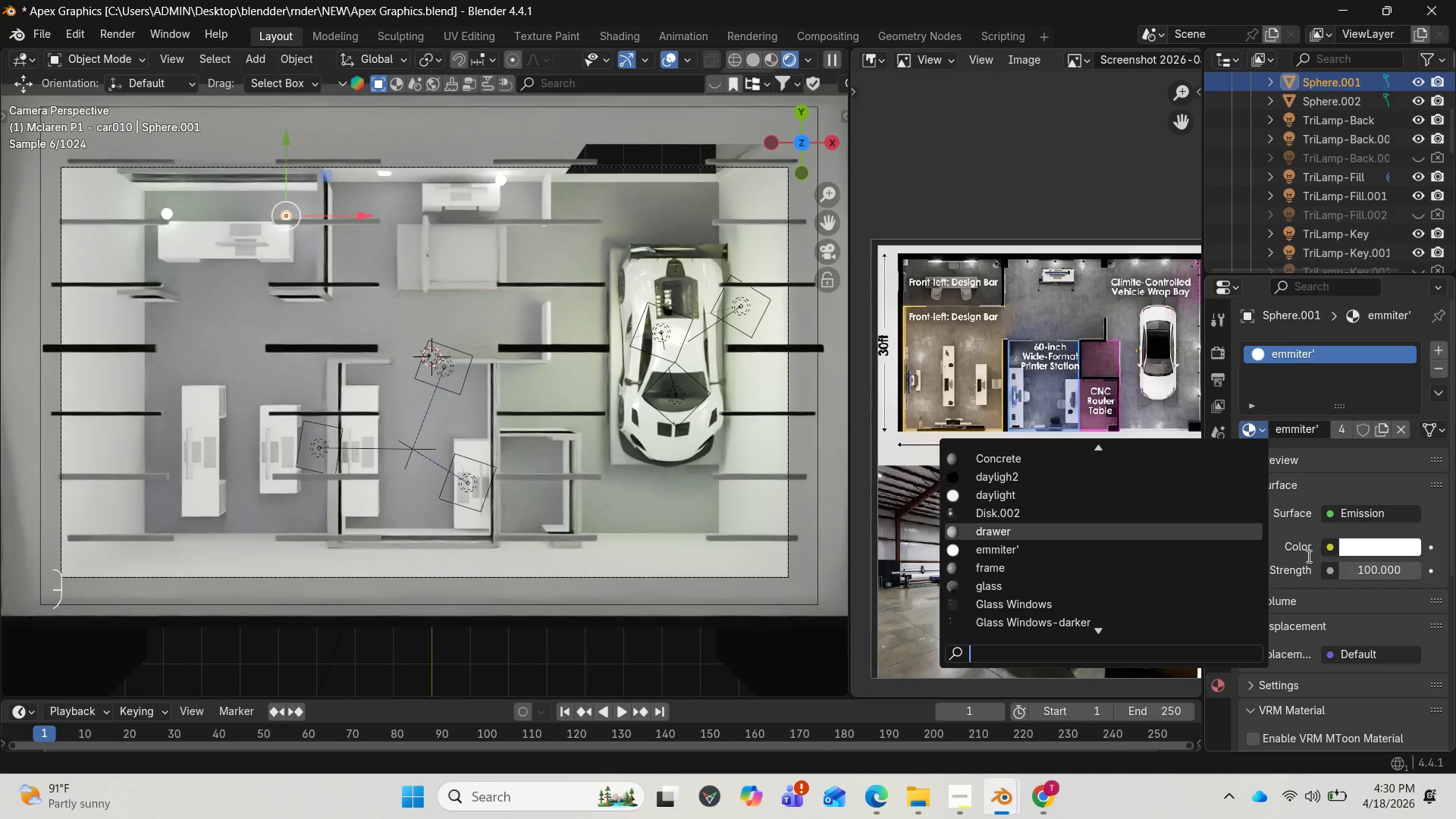 
wait(5.22)
 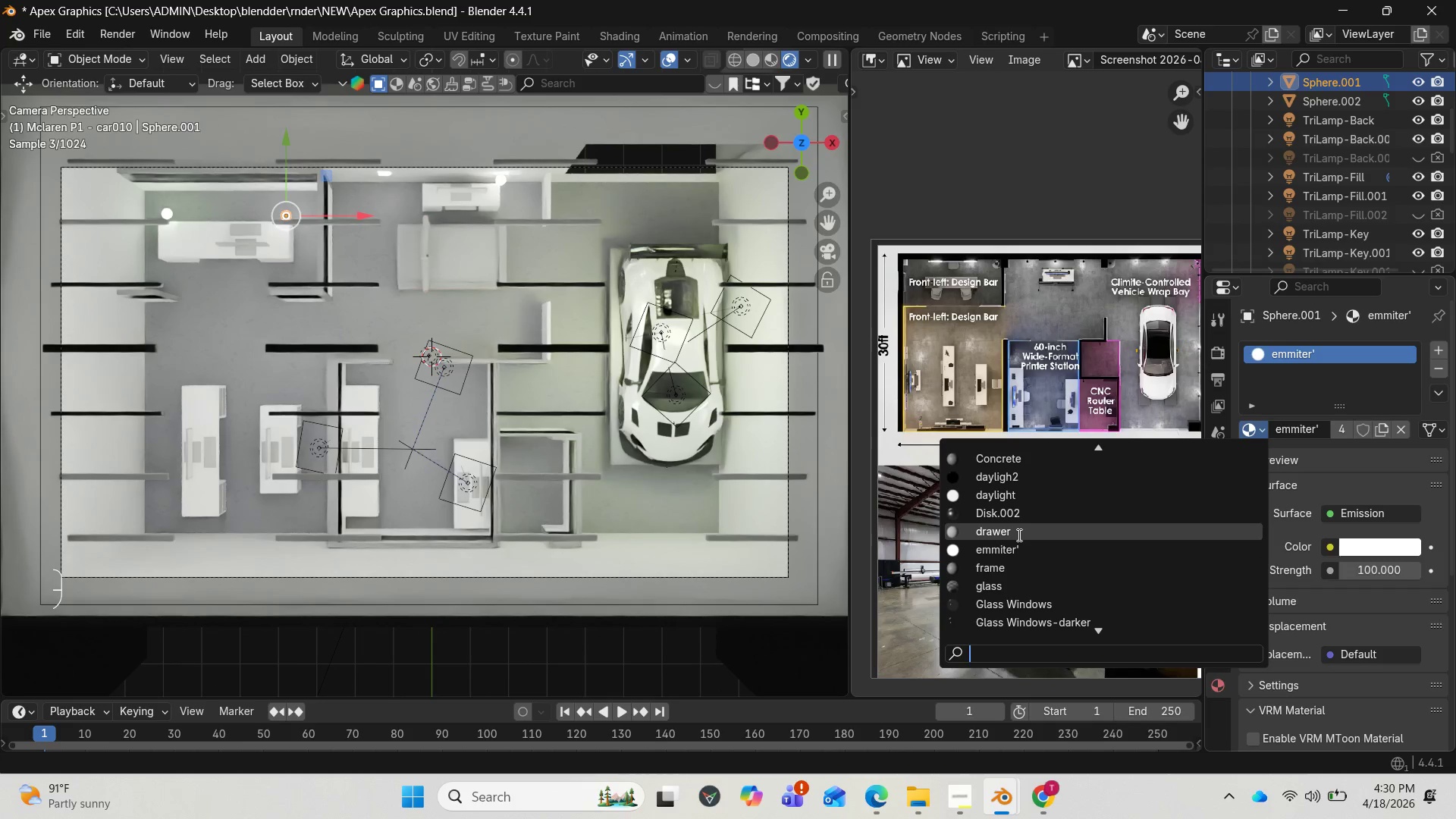 
scroll: coordinate [1025, 616], scroll_direction: down, amount: 19.0
 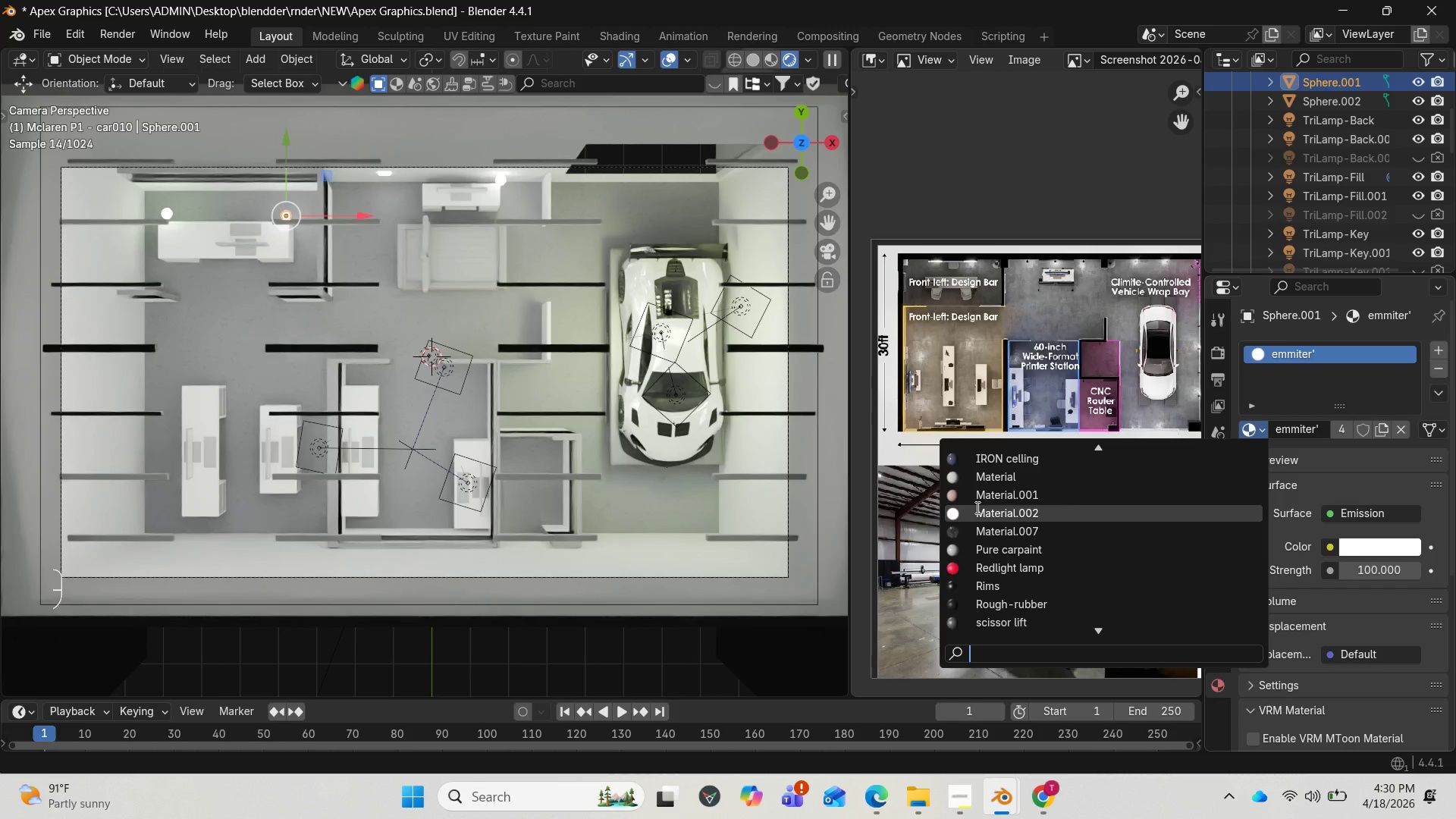 
left_click([977, 507])
 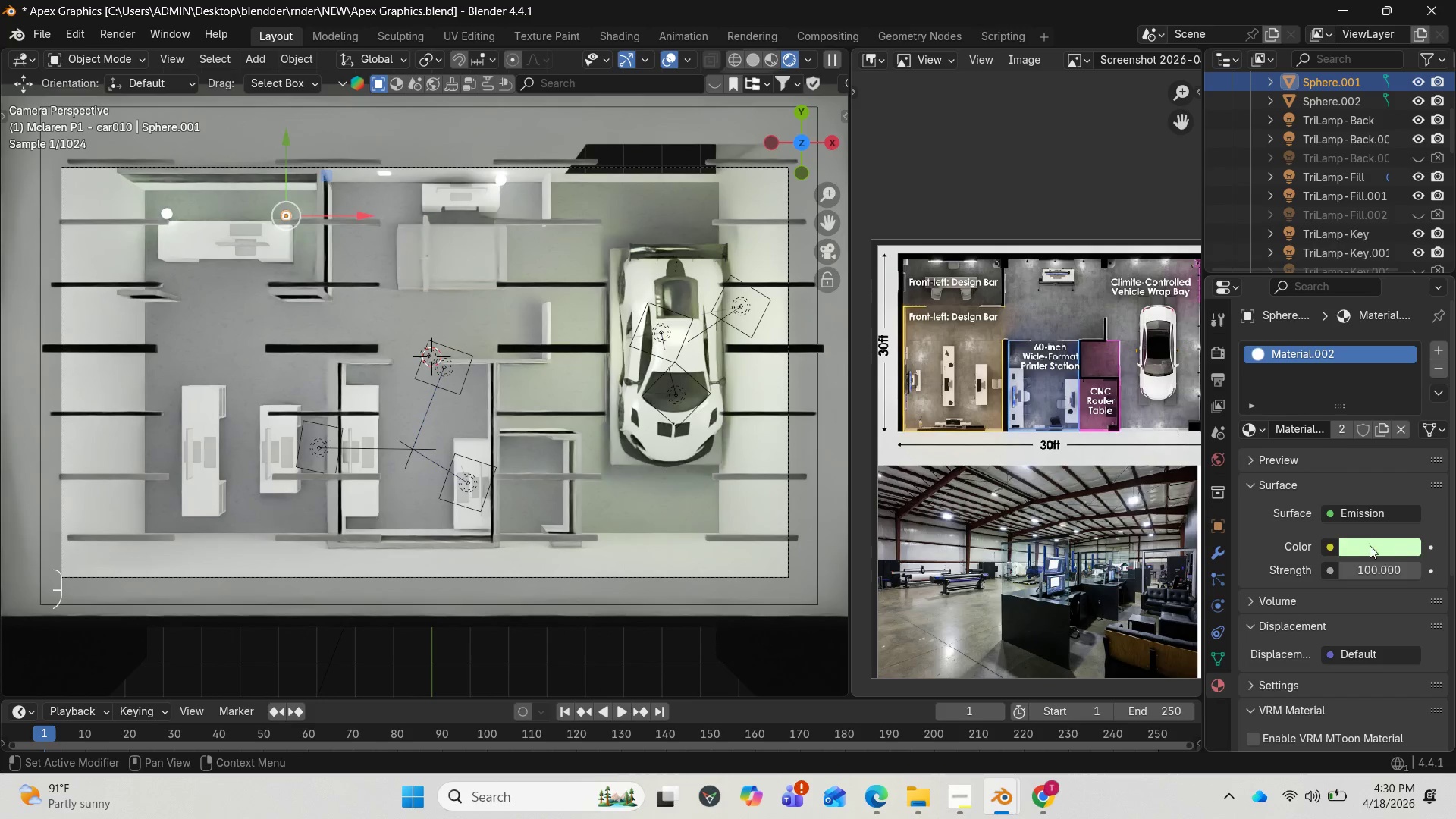 
wait(8.17)
 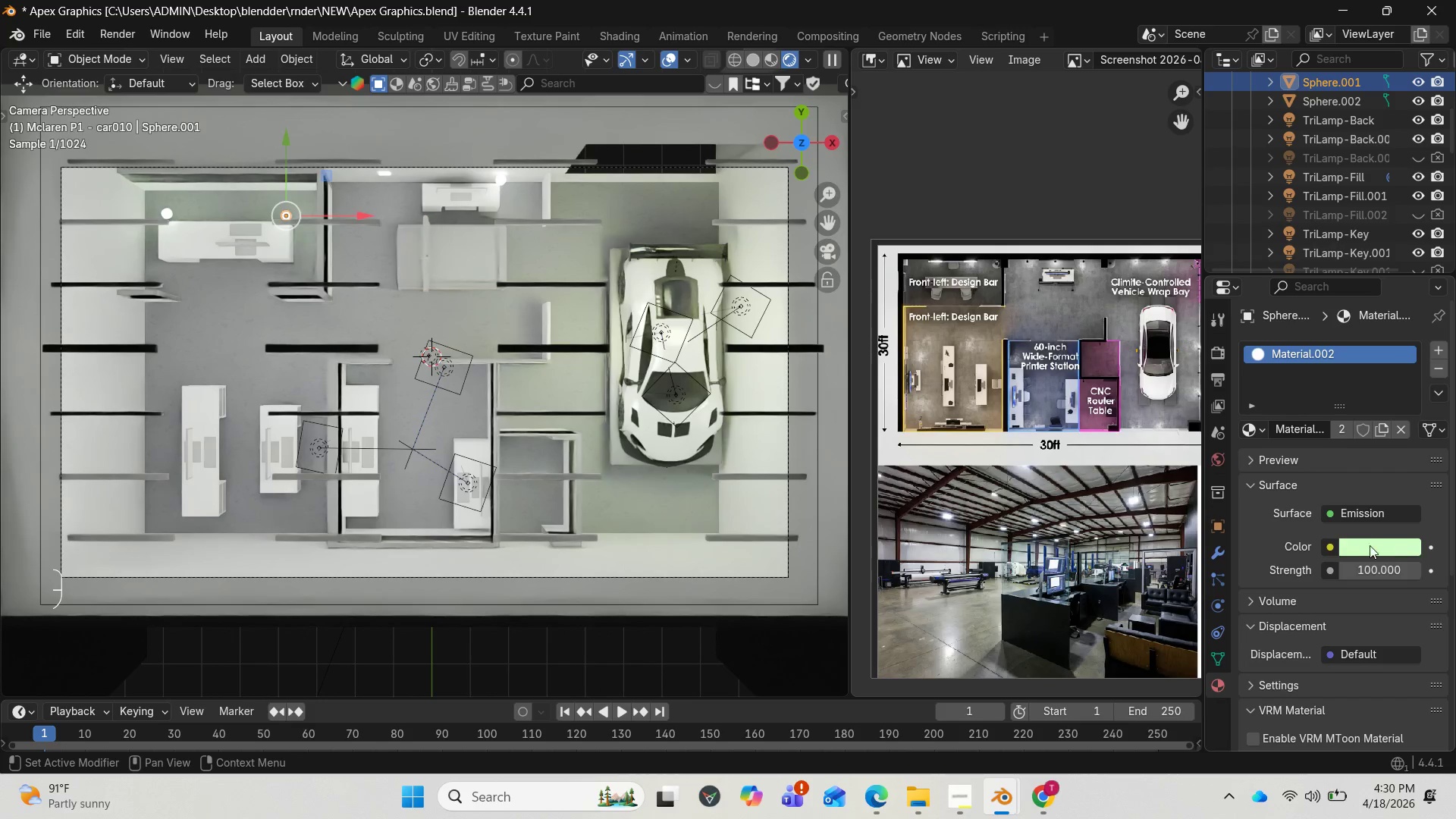 
left_click([1363, 555])
 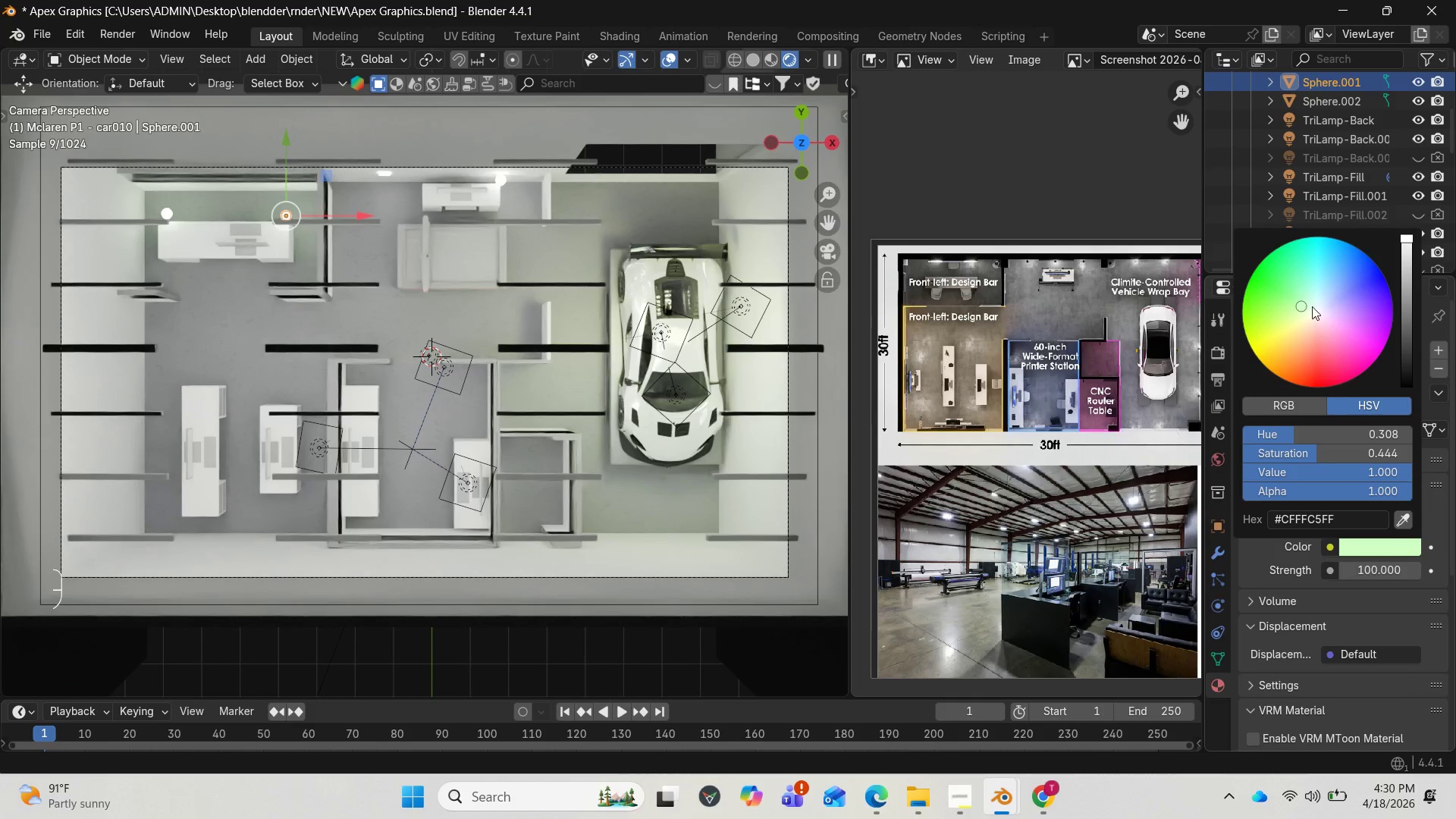 
left_click_drag(start_coordinate=[1301, 306], to_coordinate=[1297, 293])
 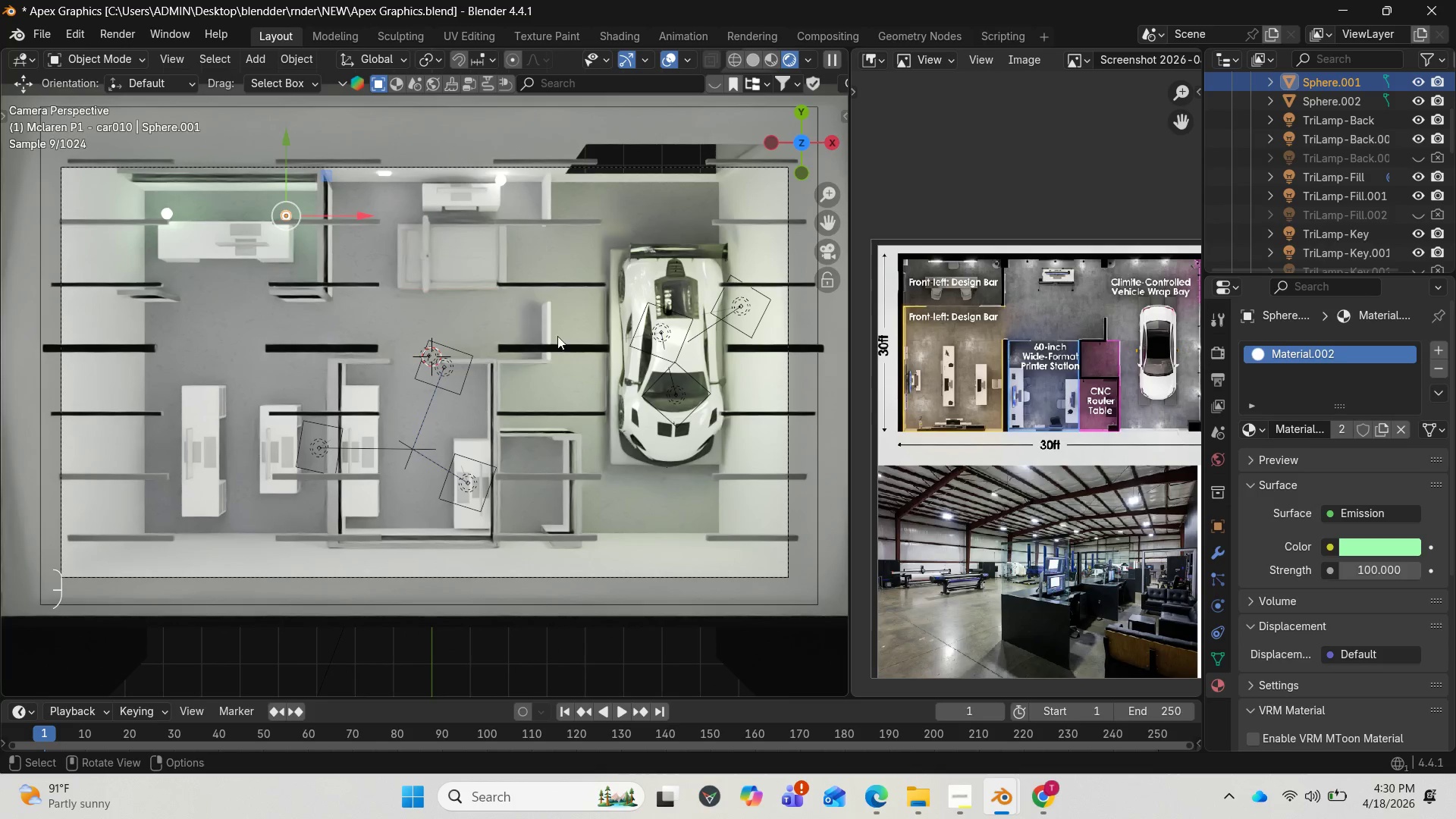 
wait(12.94)
 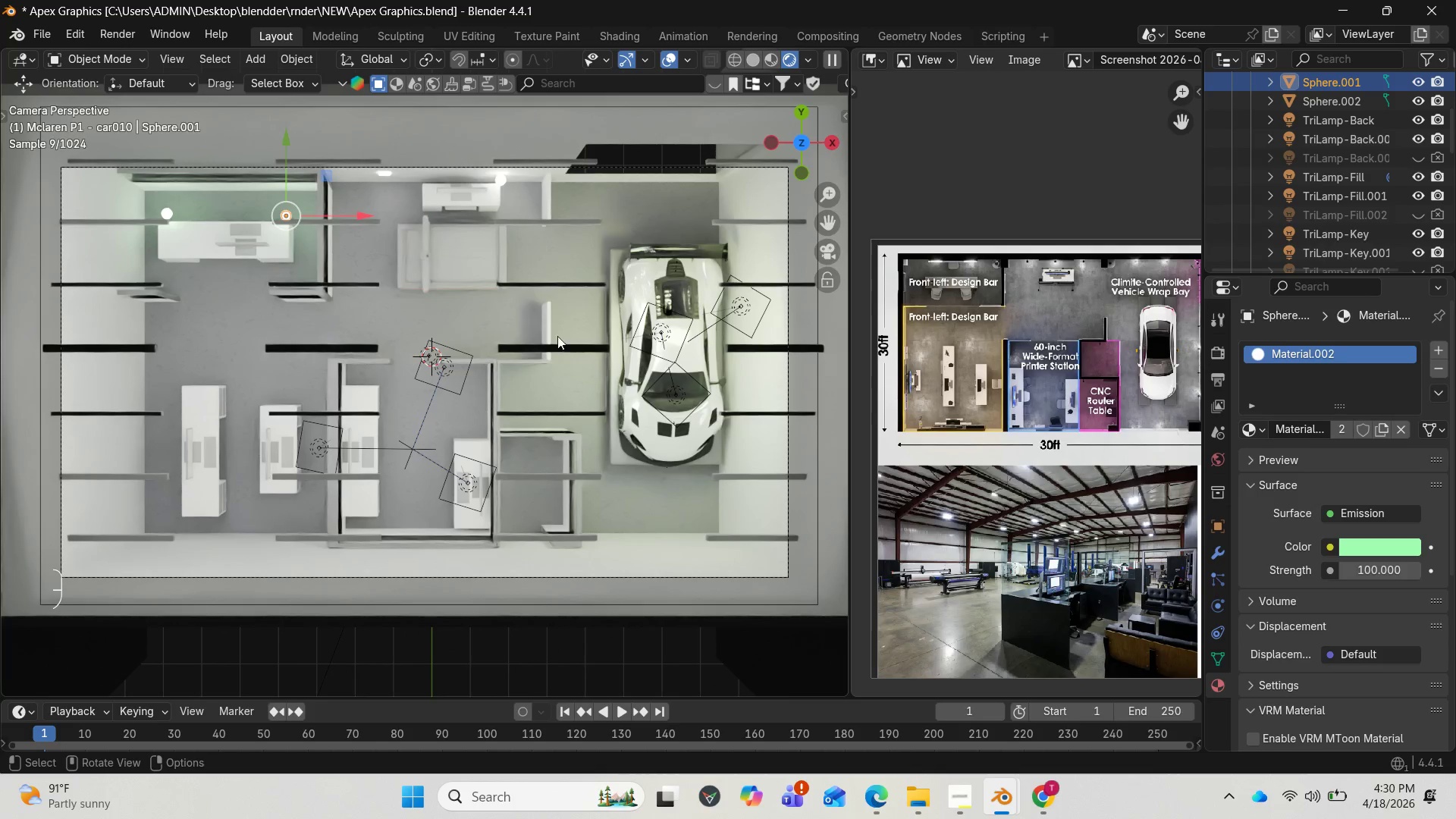 
left_click([130, 40])
 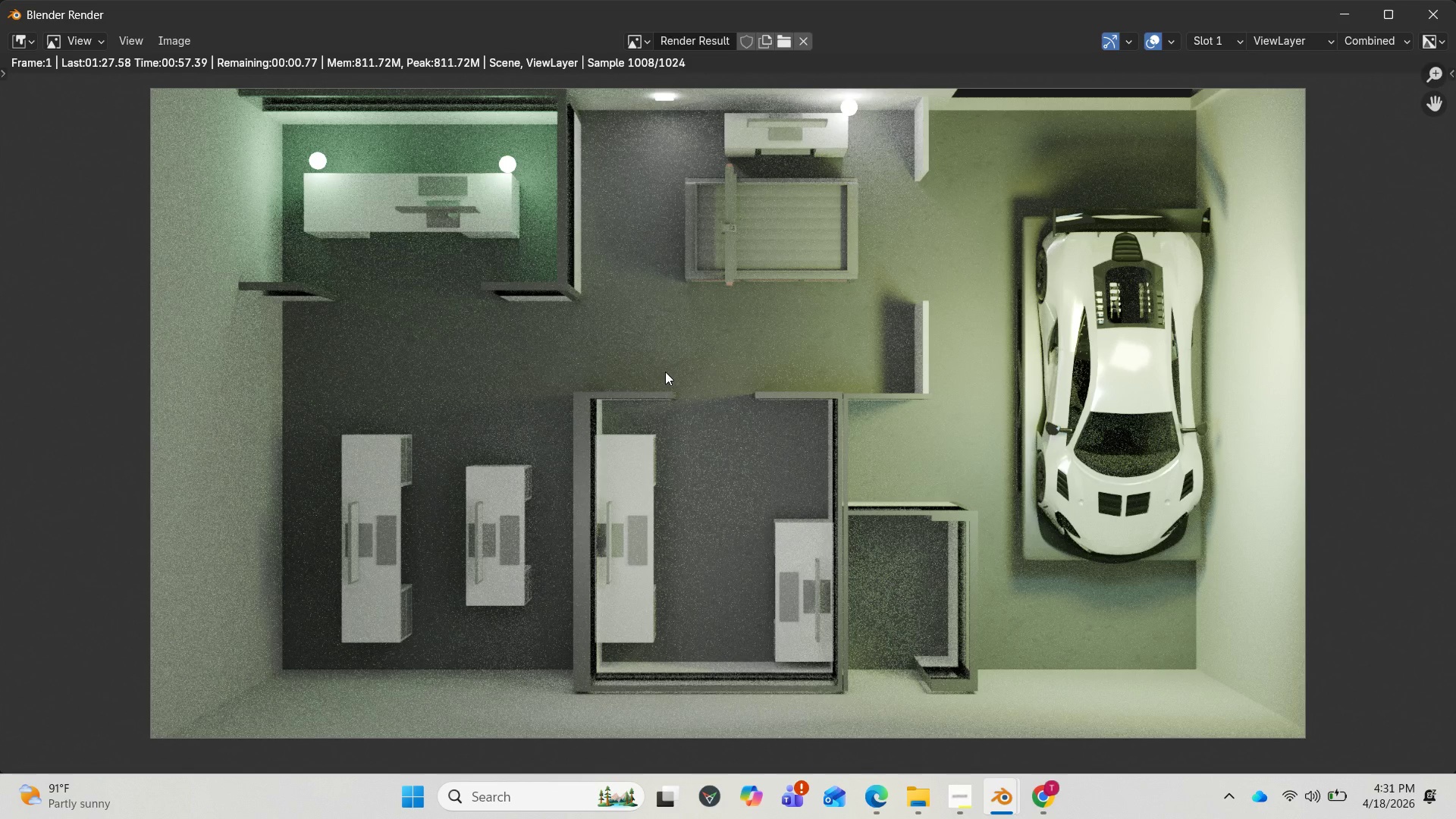 
wait(72.36)
 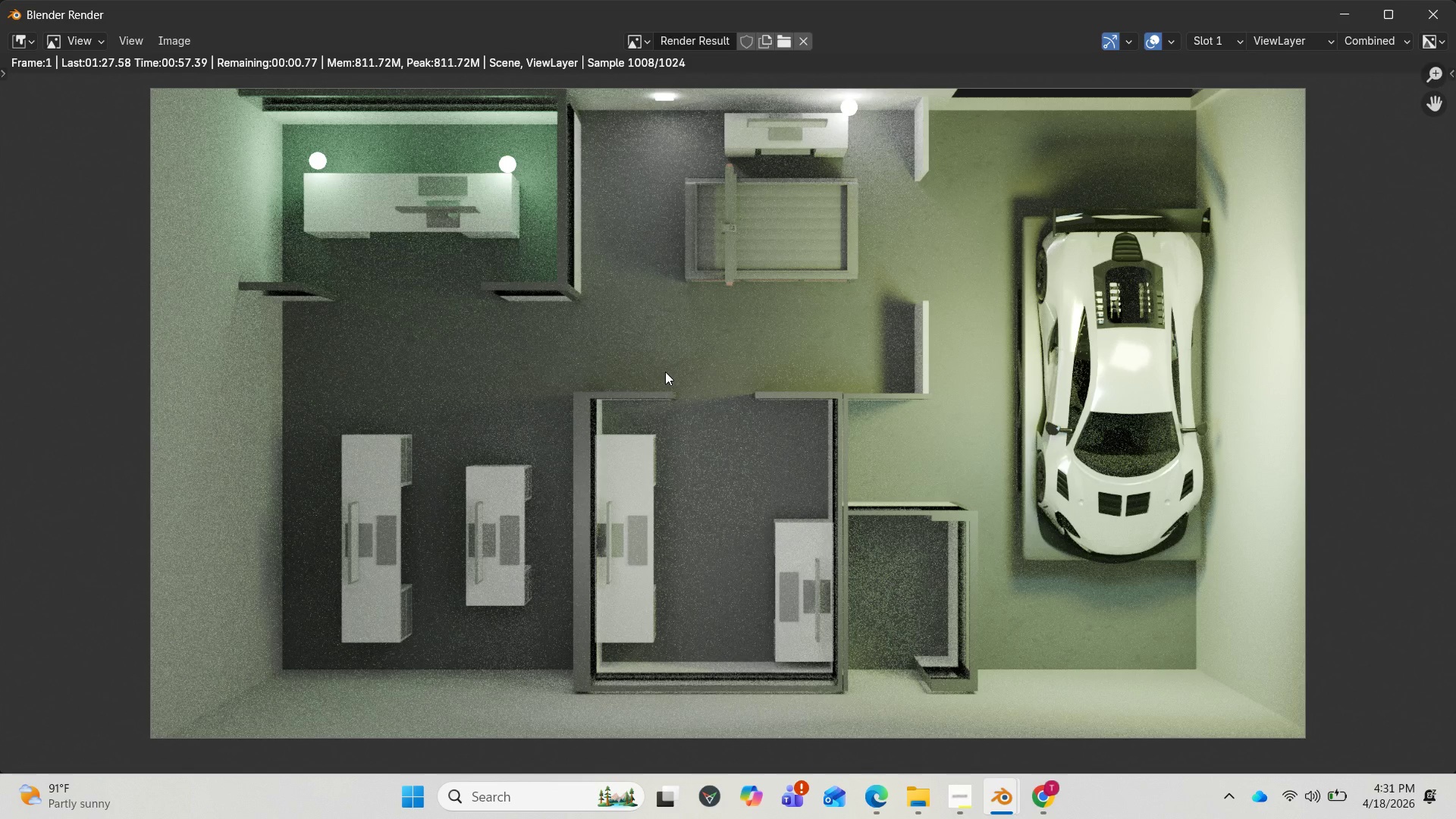 
left_click([510, 168])
 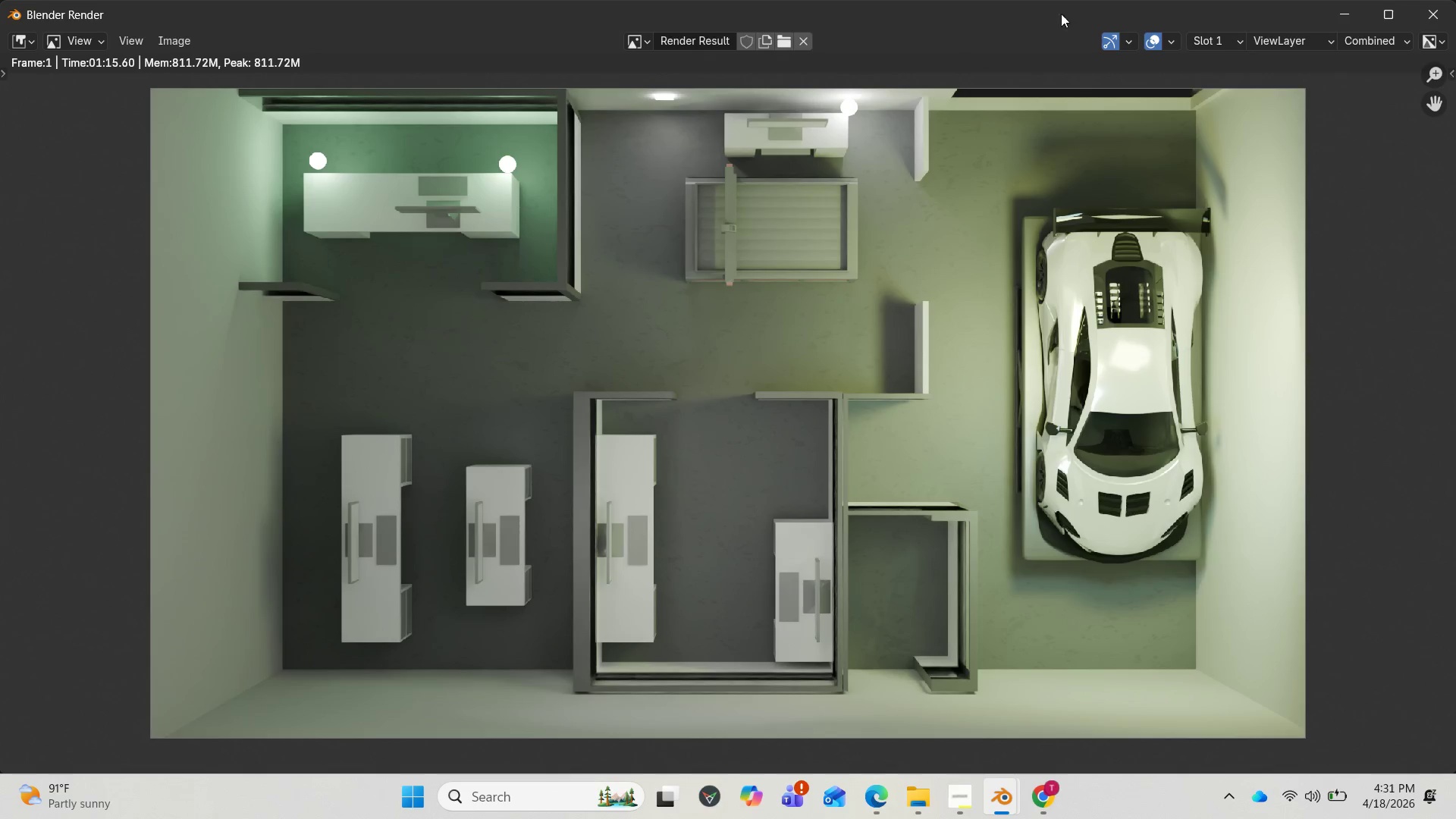 
wait(7.84)
 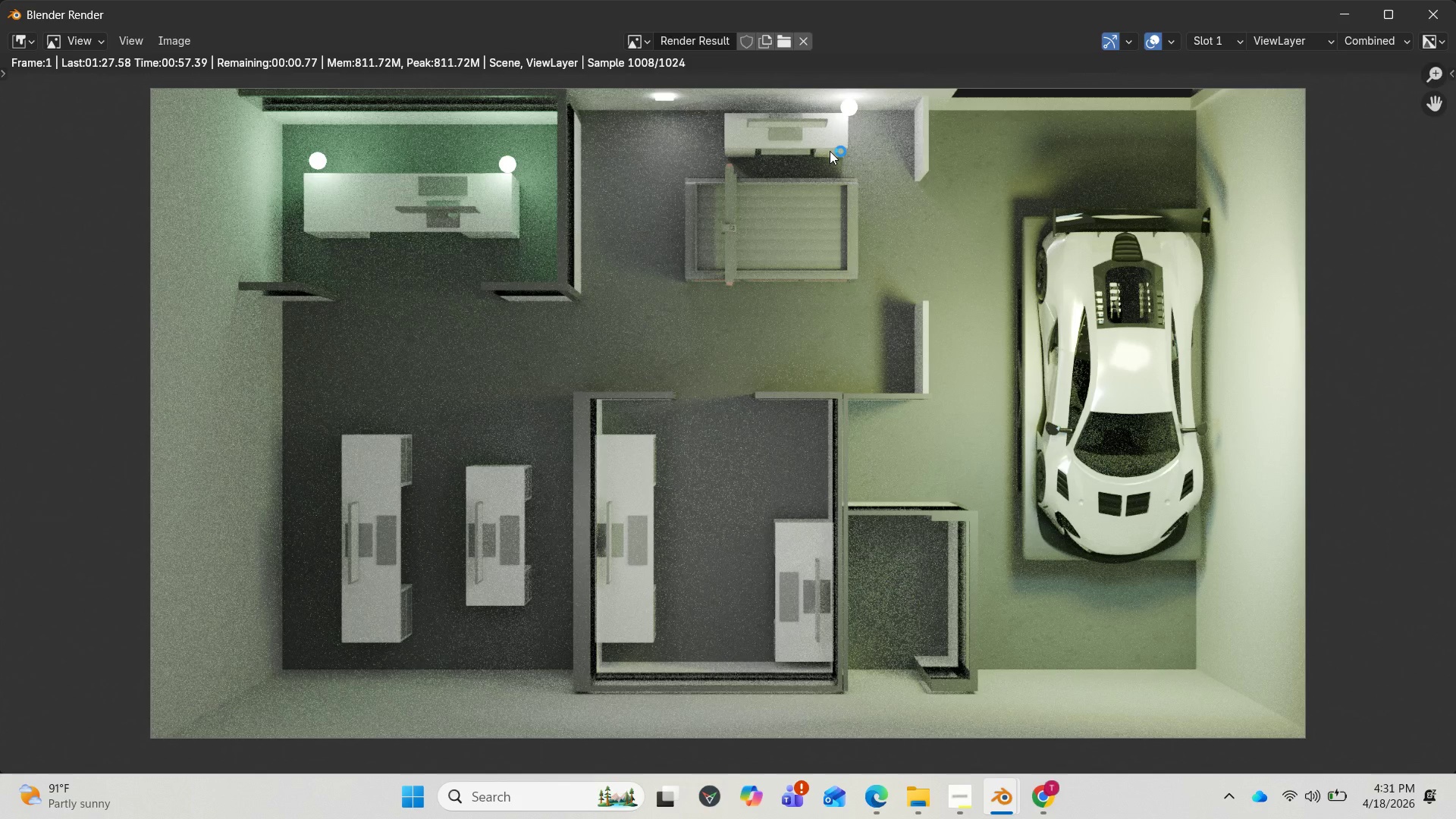 
left_click([1330, 15])
 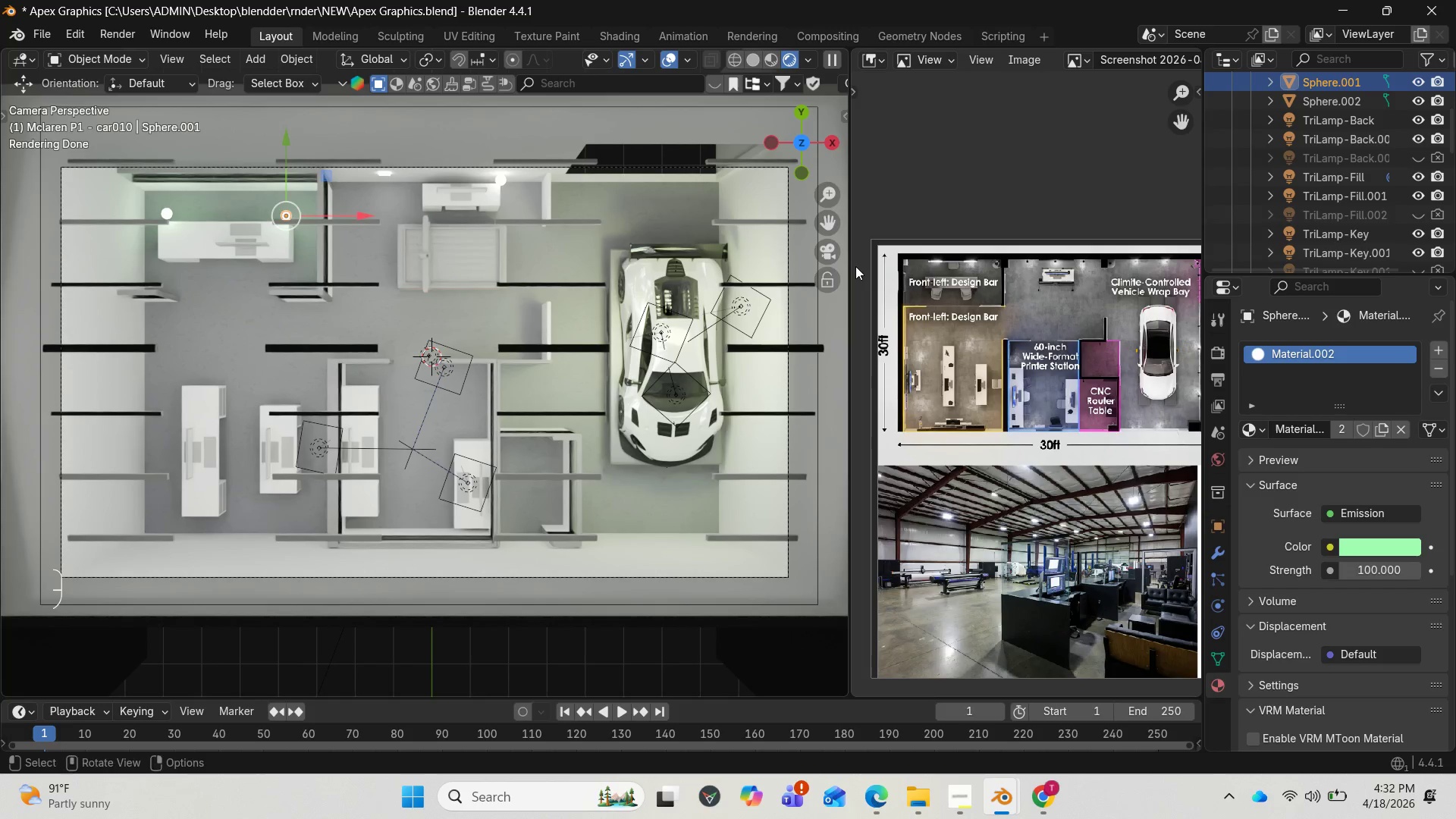 
wait(5.5)
 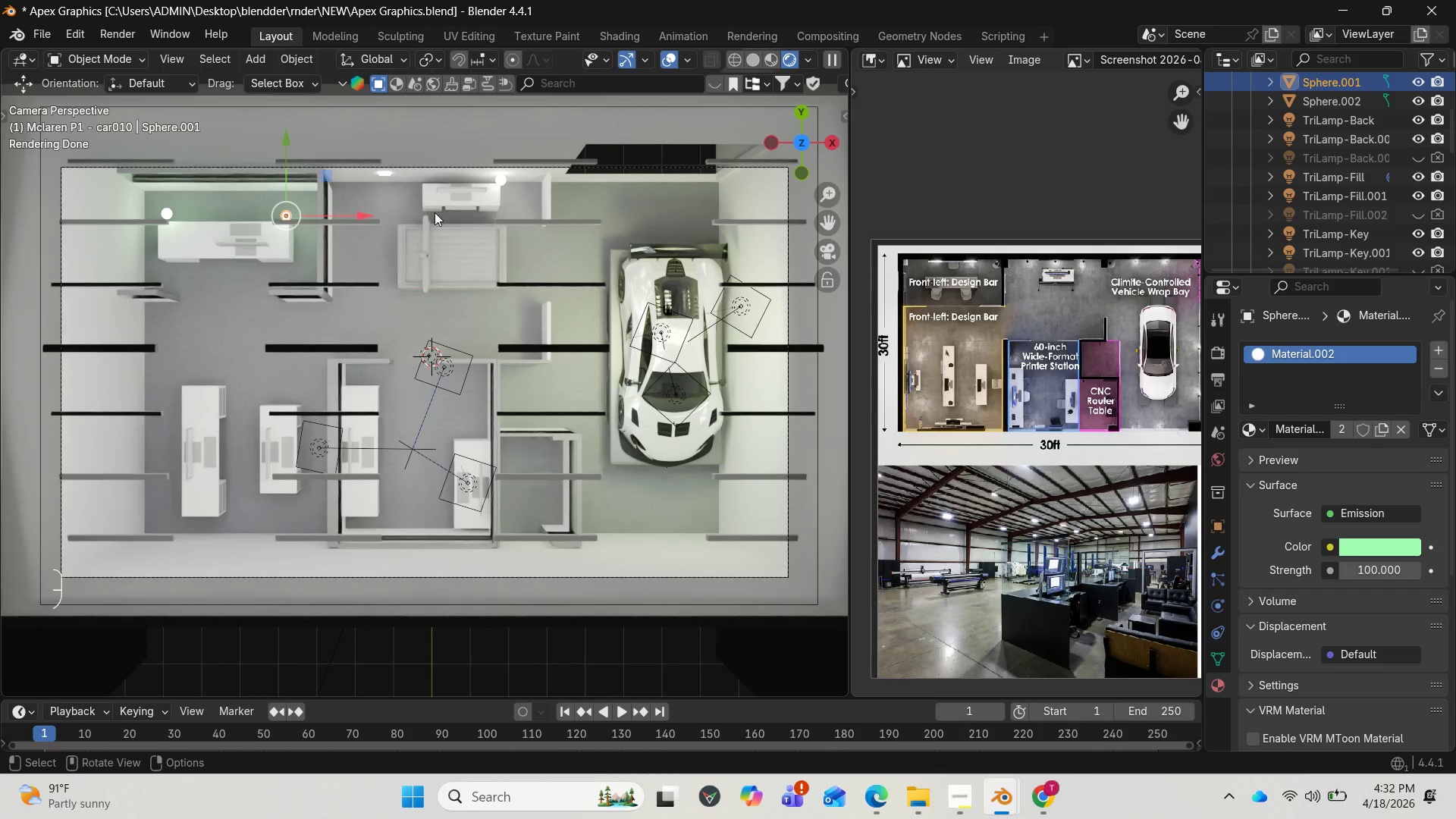 
scroll: coordinate [1429, 108], scroll_direction: up, amount: 1.0
 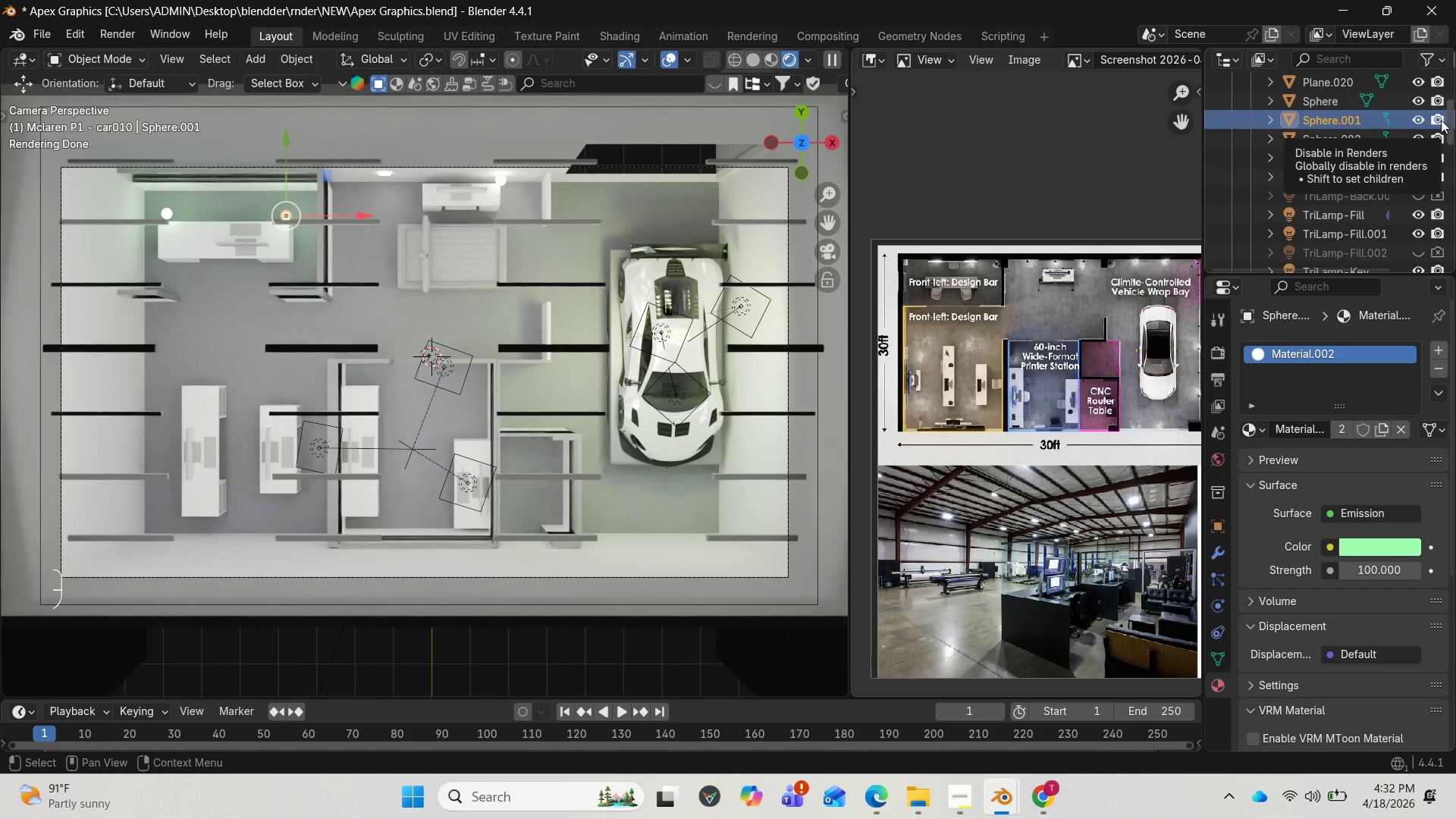 
left_click([1441, 120])
 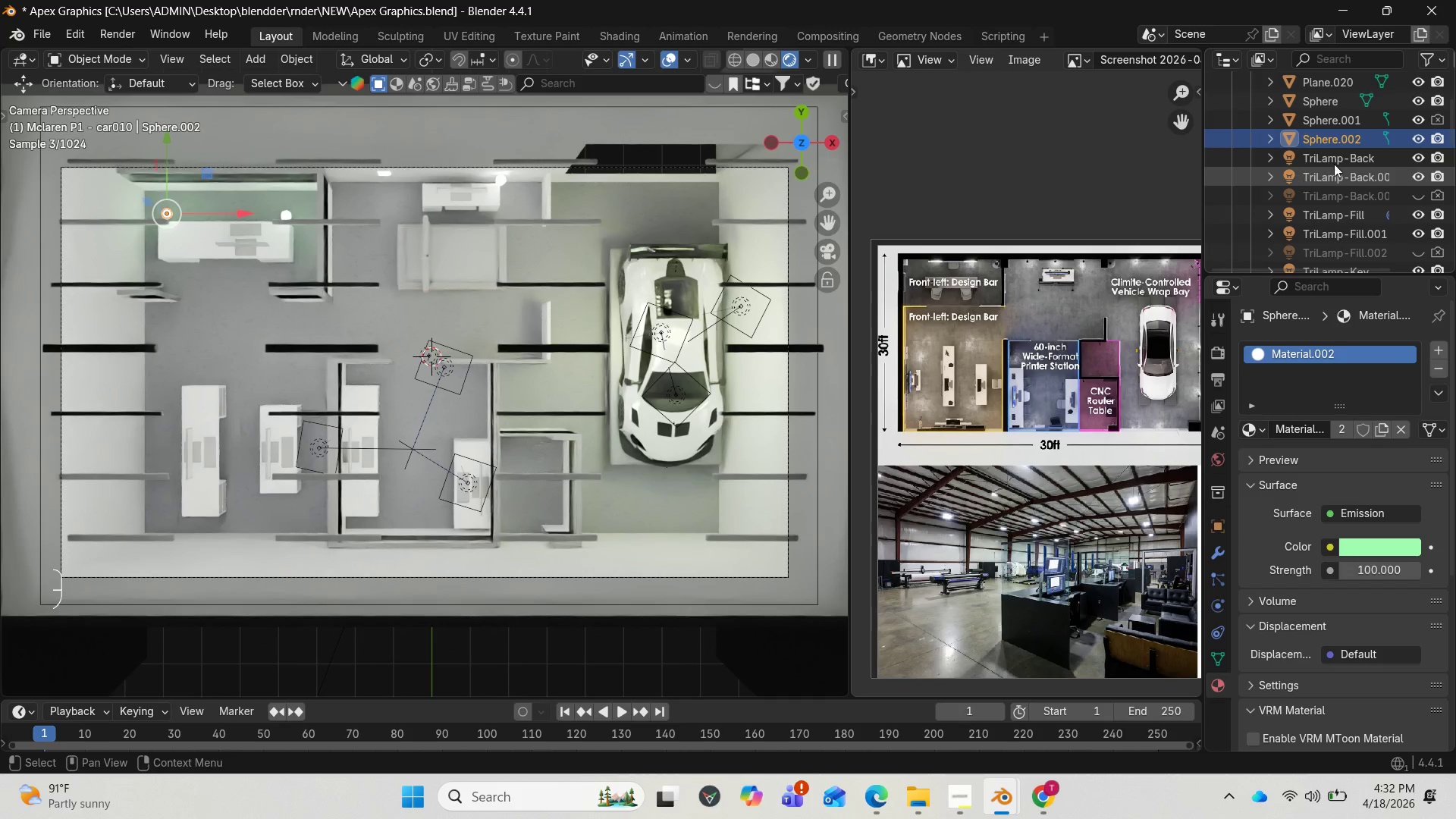 
wait(5.45)
 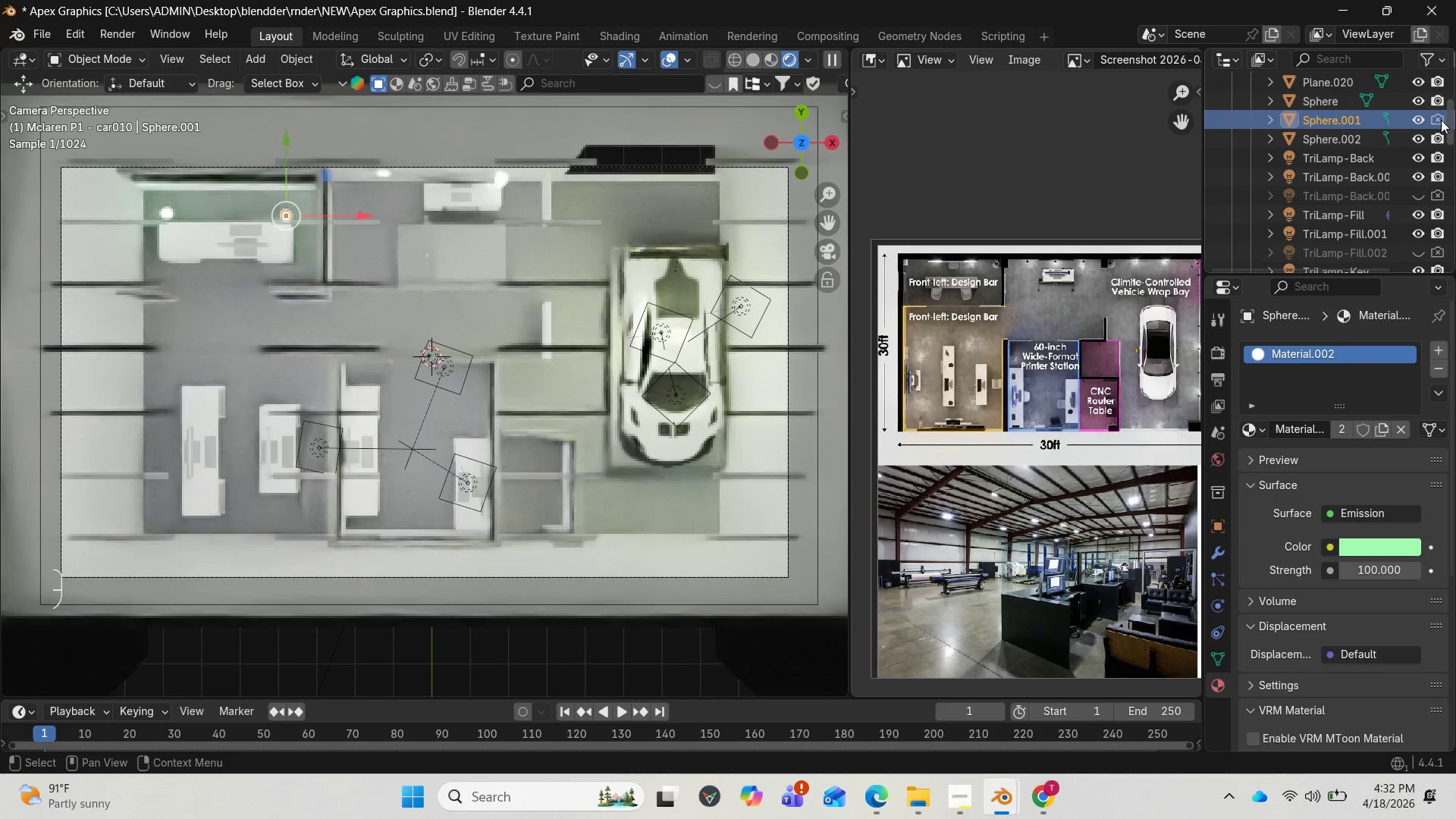 
left_click([1439, 142])
 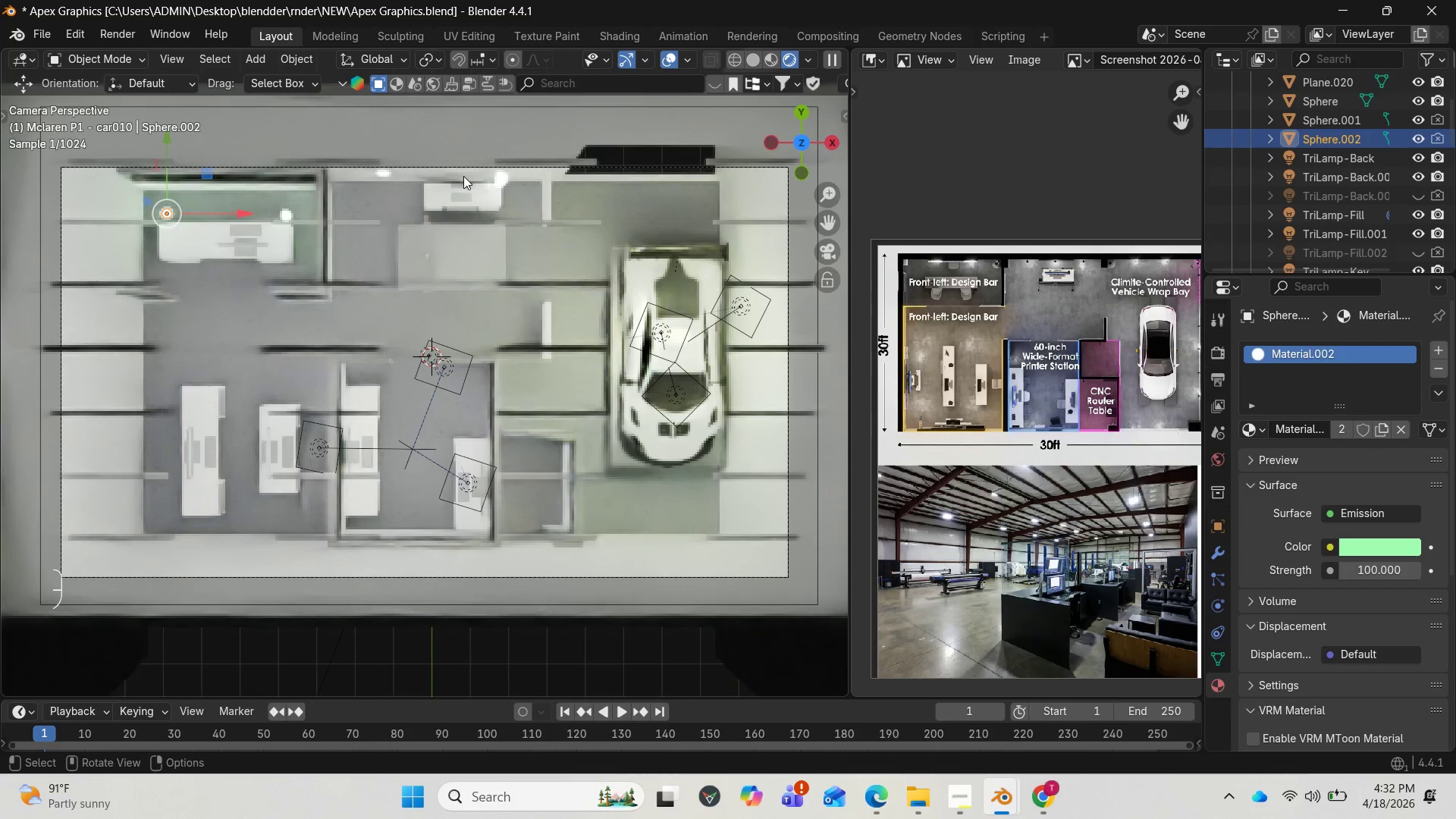 
left_click([507, 179])
 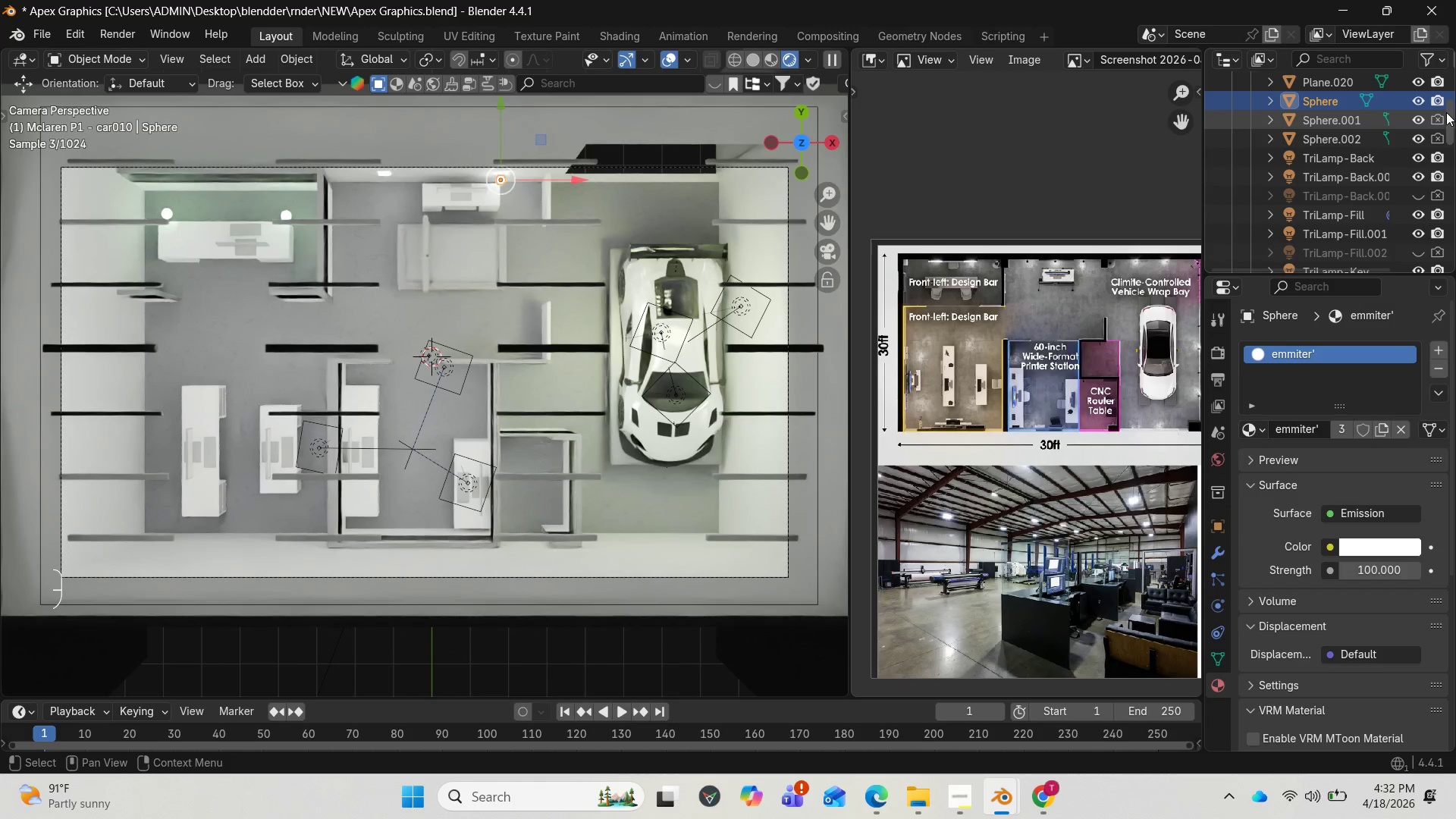 
left_click([1440, 99])
 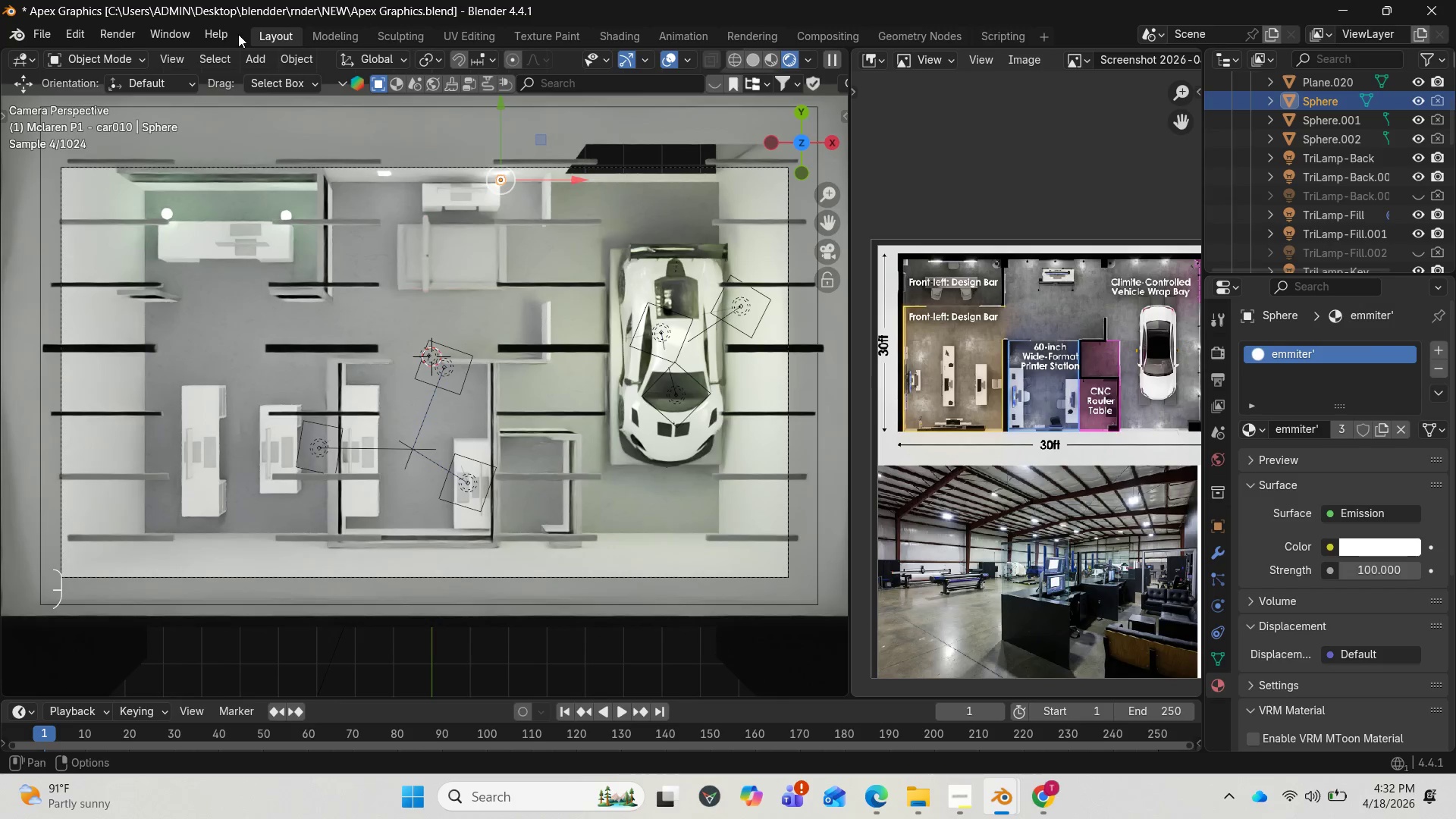 
wait(6.25)
 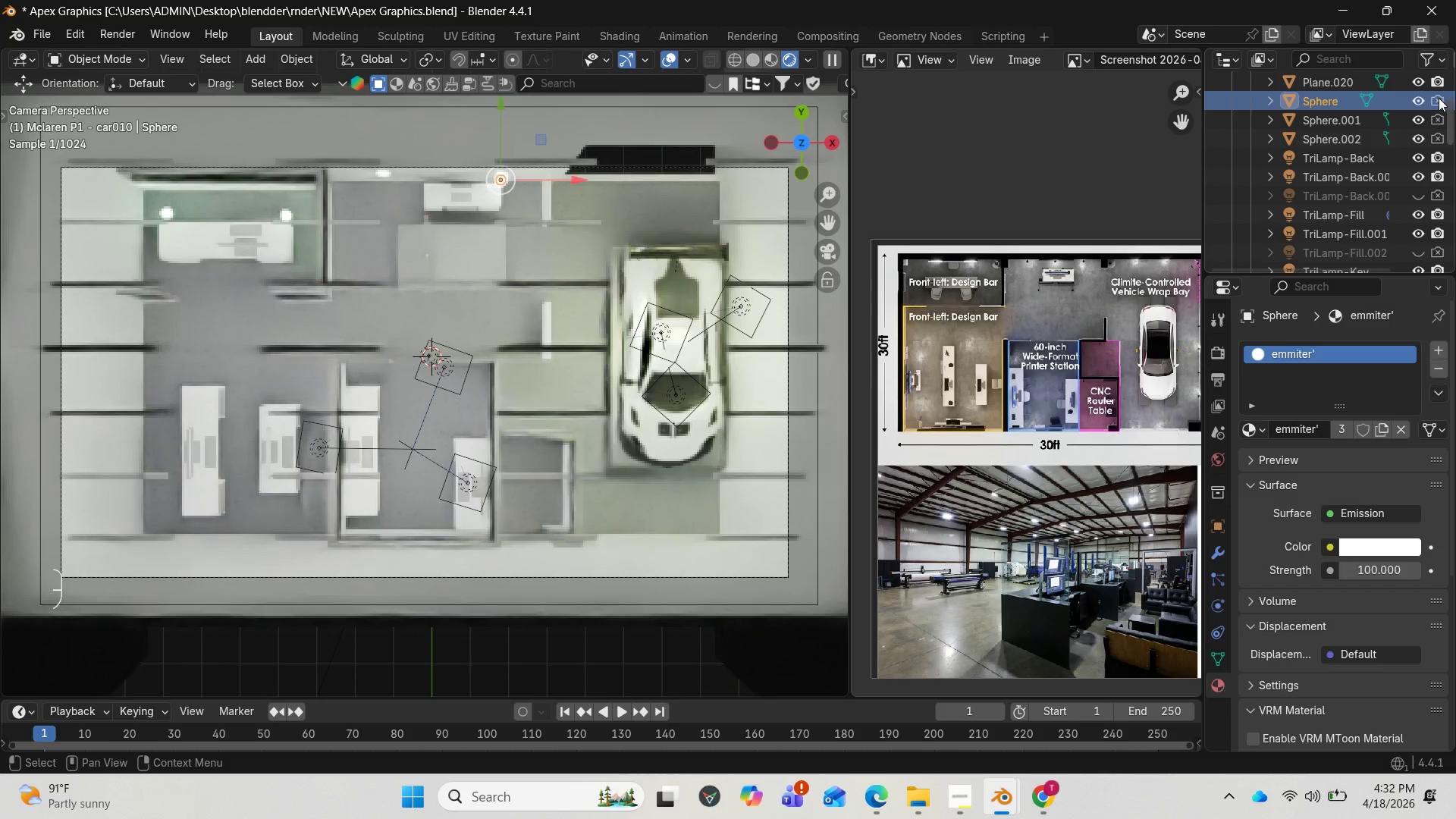 
left_click([116, 31])
 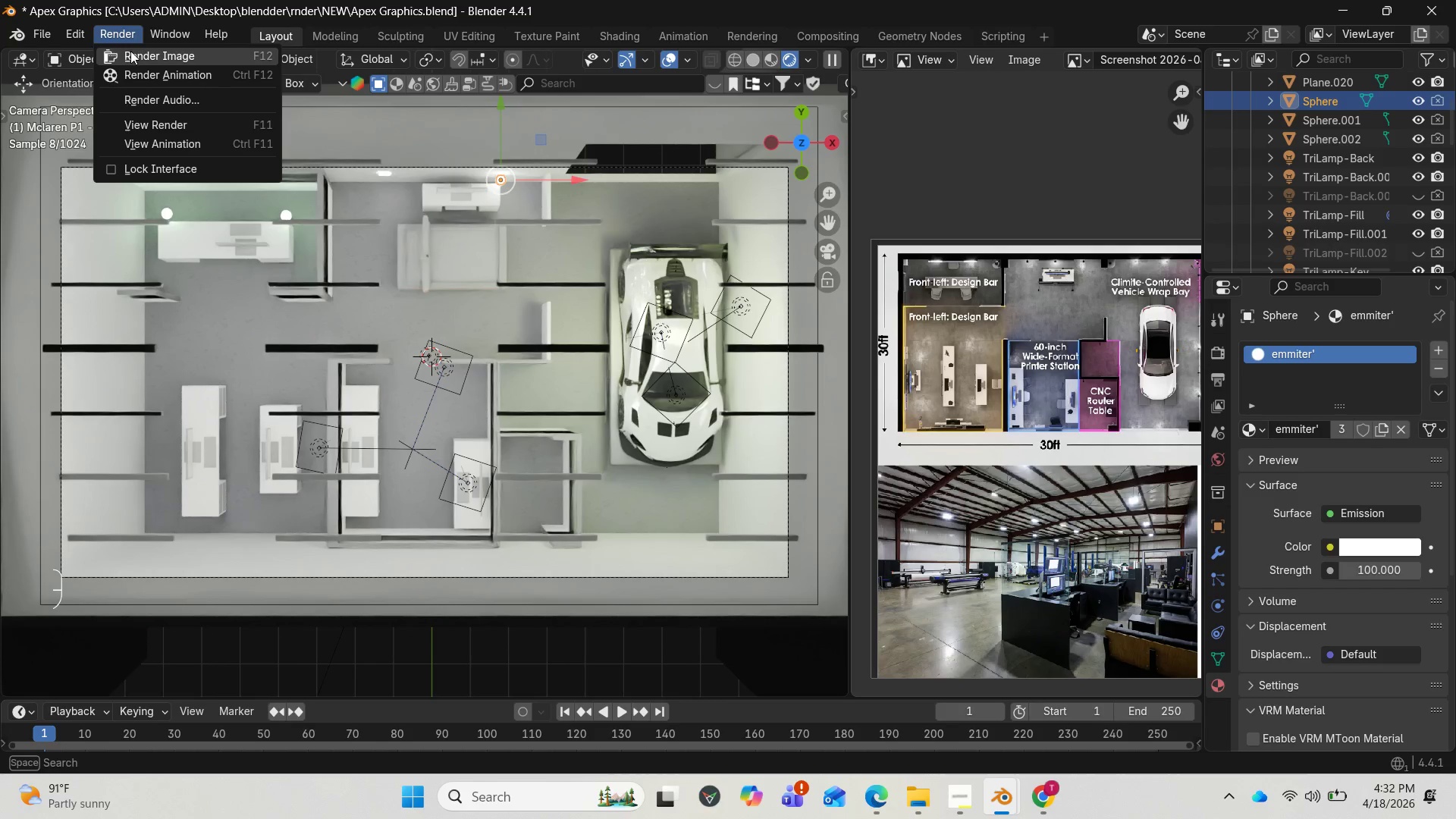 
left_click([133, 55])
 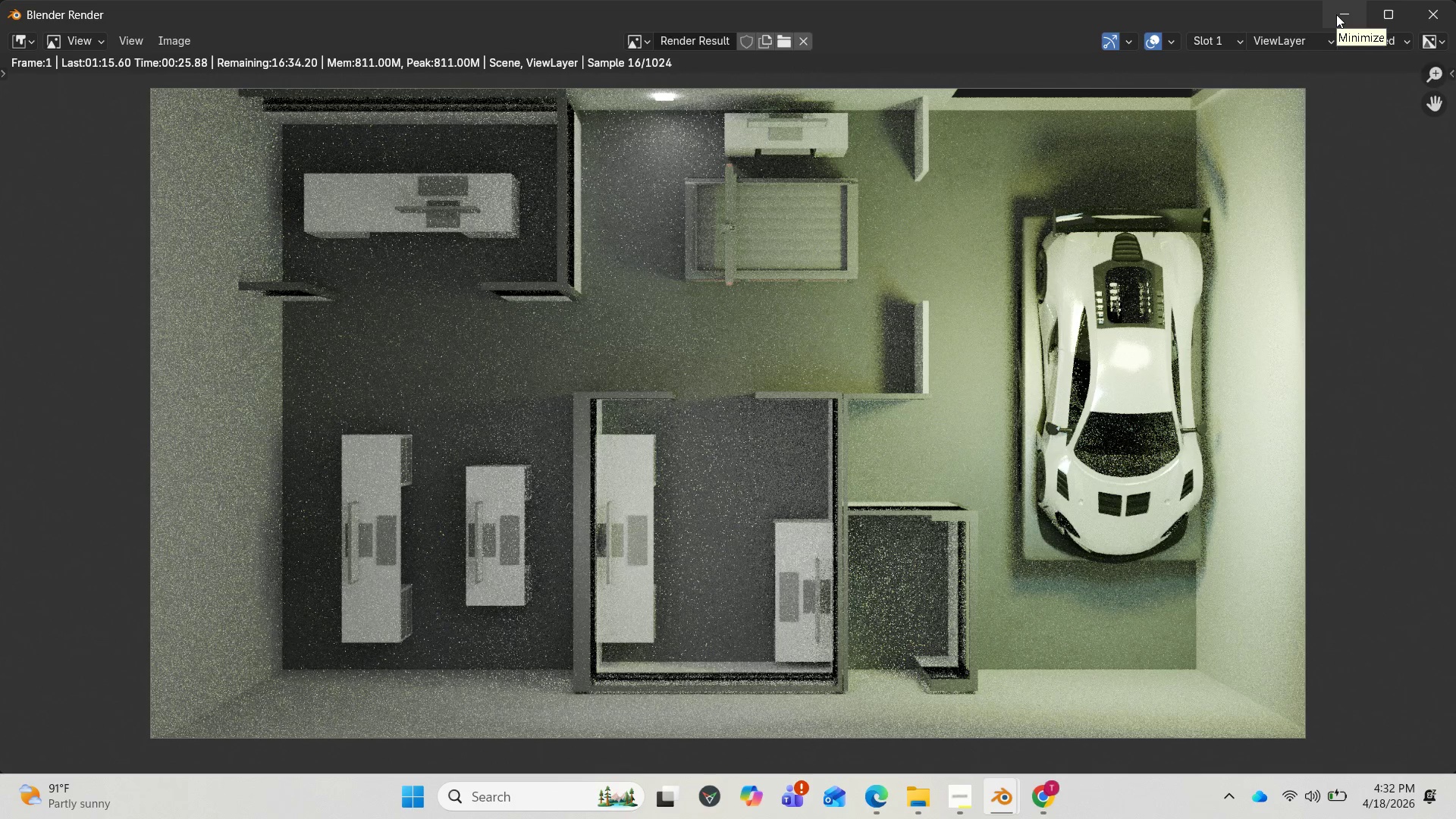 
wait(33.0)
 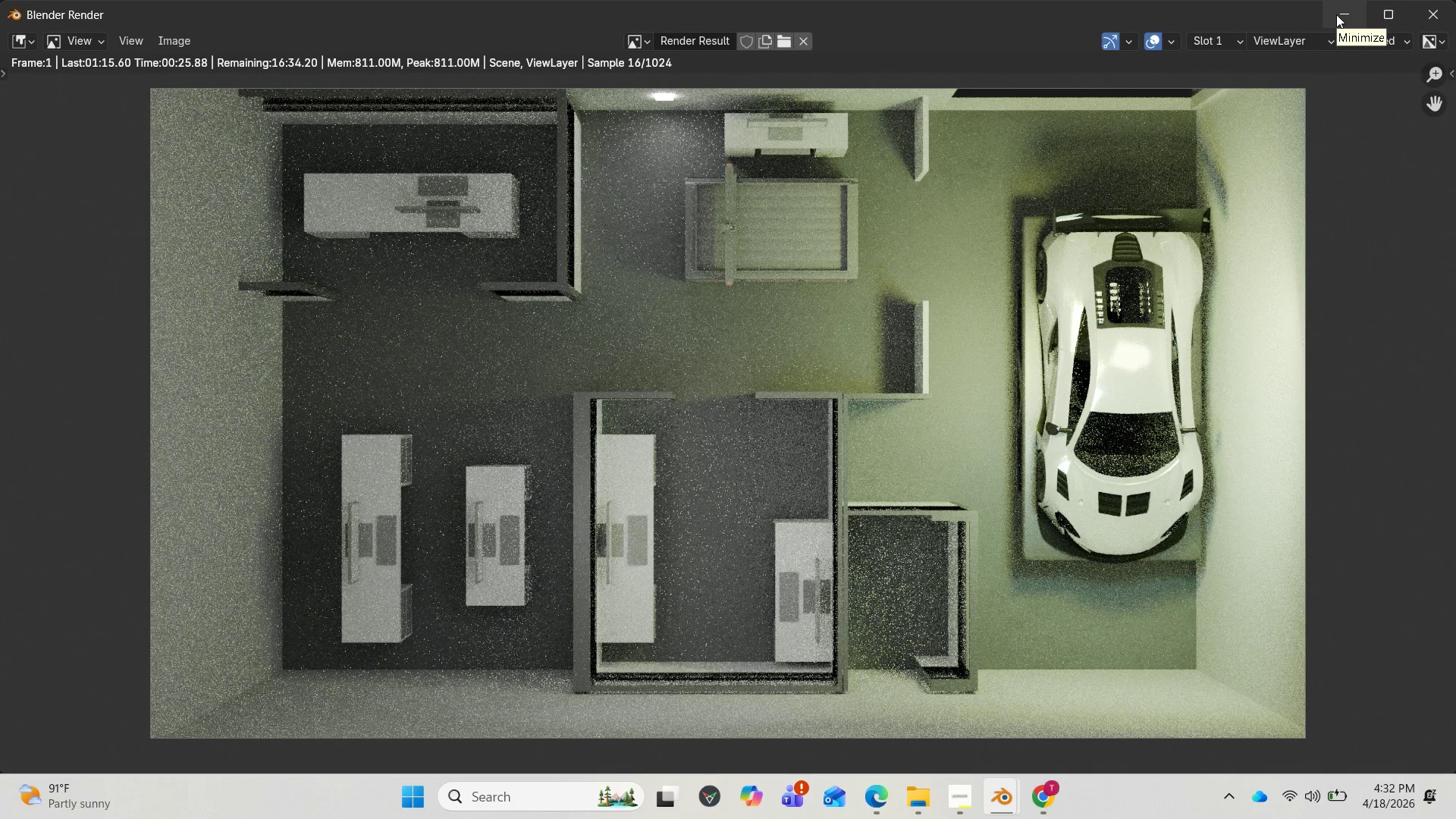 
left_click([1336, 14])
 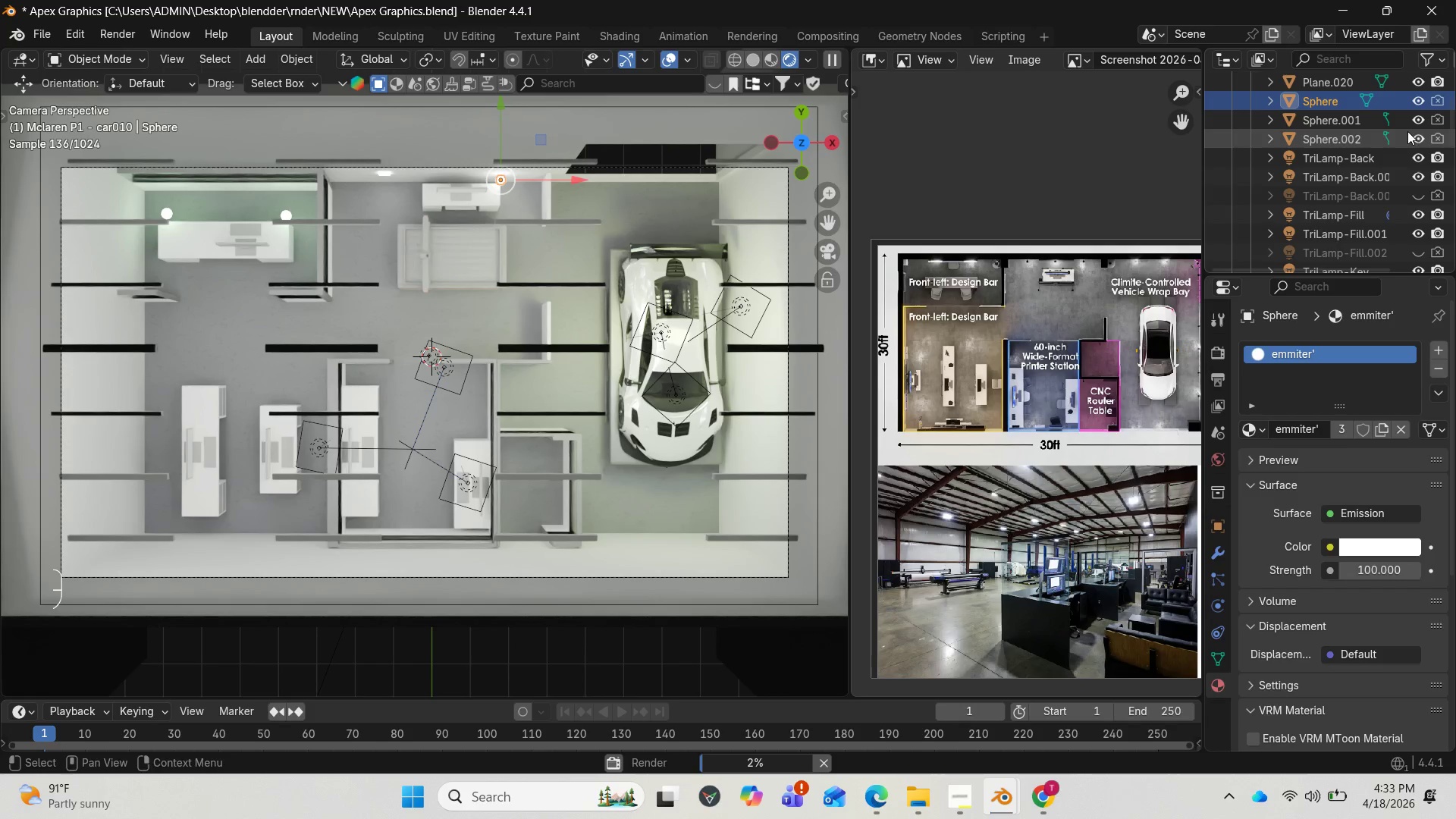 
left_click([290, 211])
 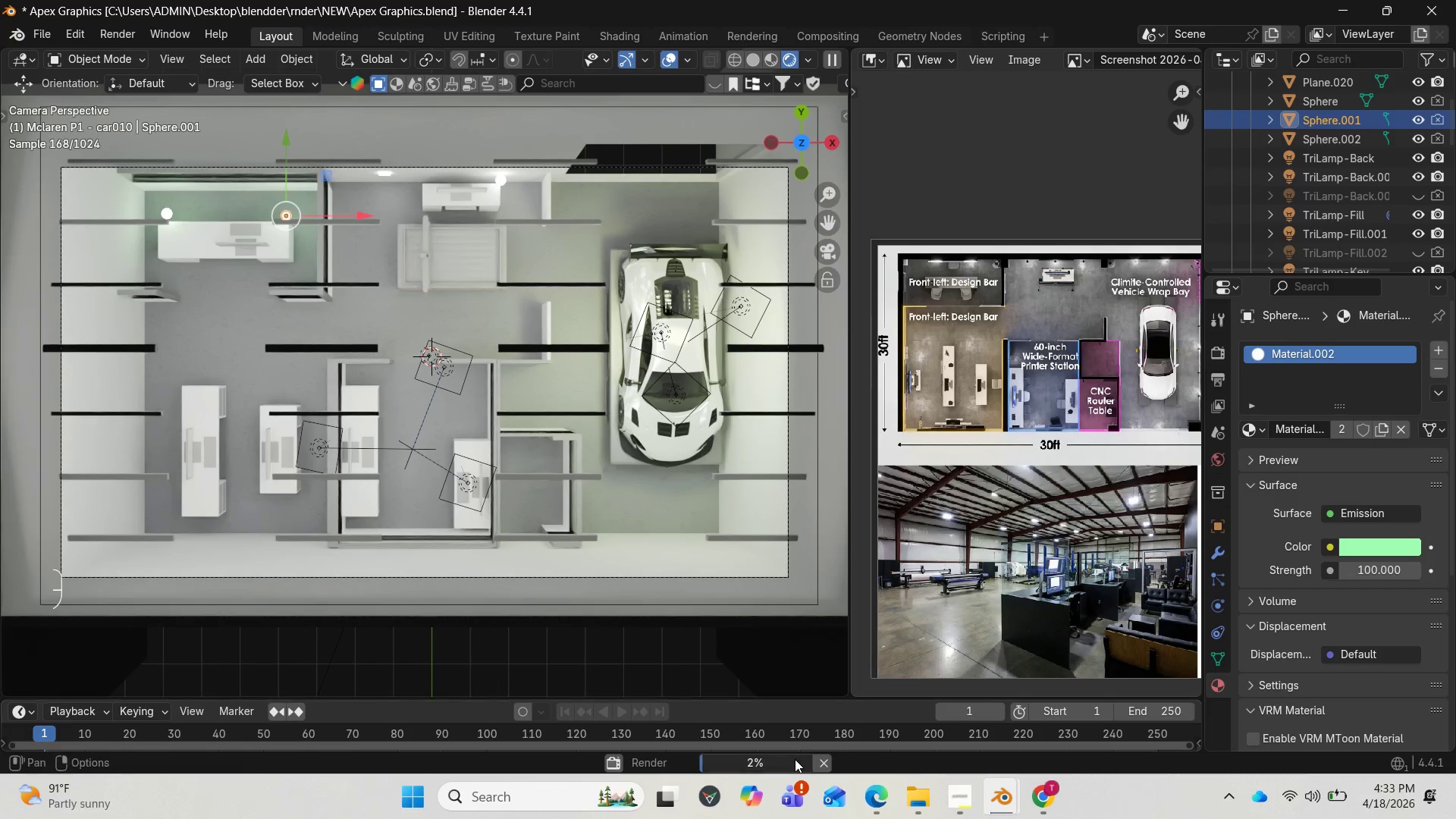 
left_click([823, 759])
 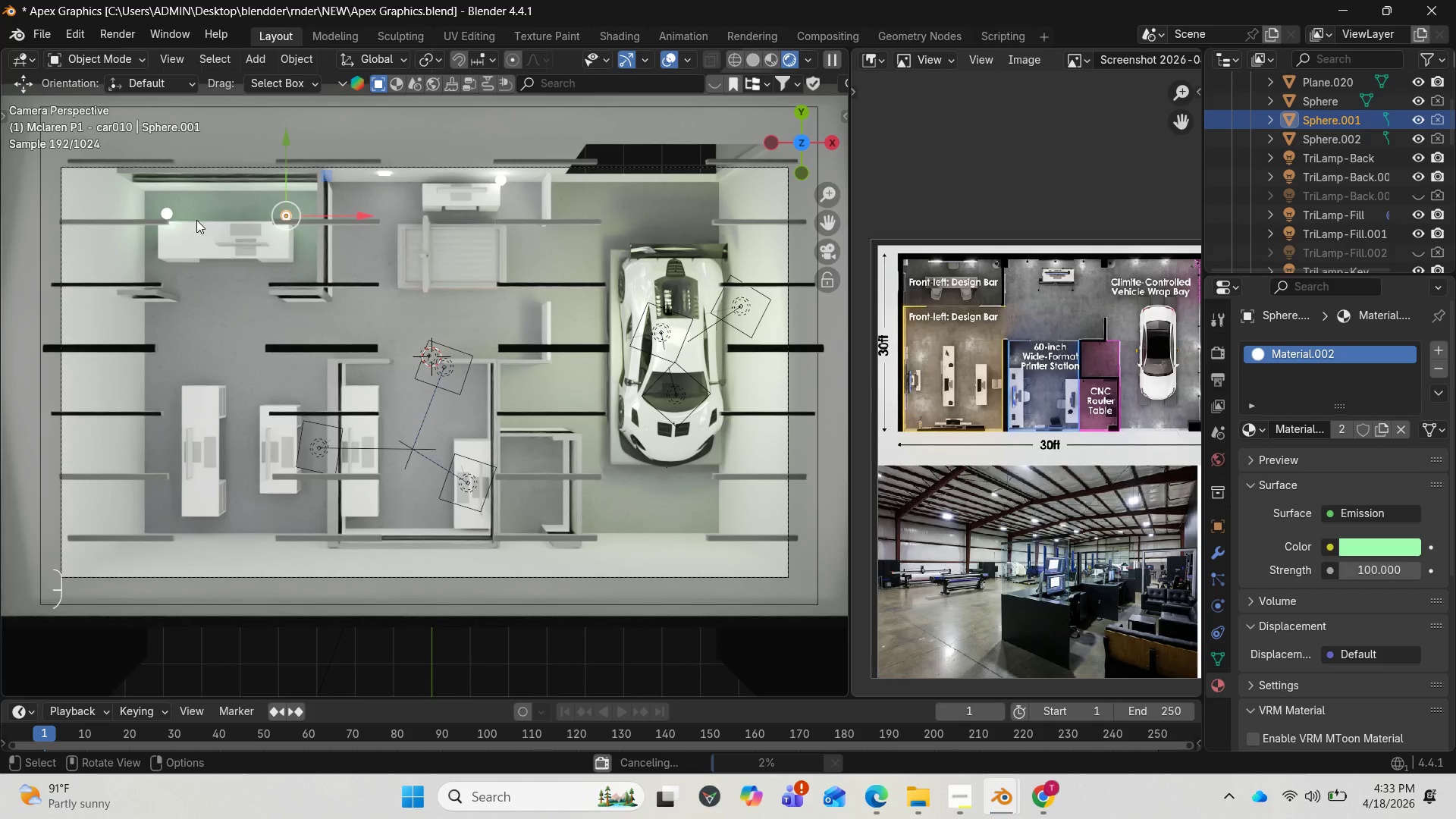 
key(Delete)
 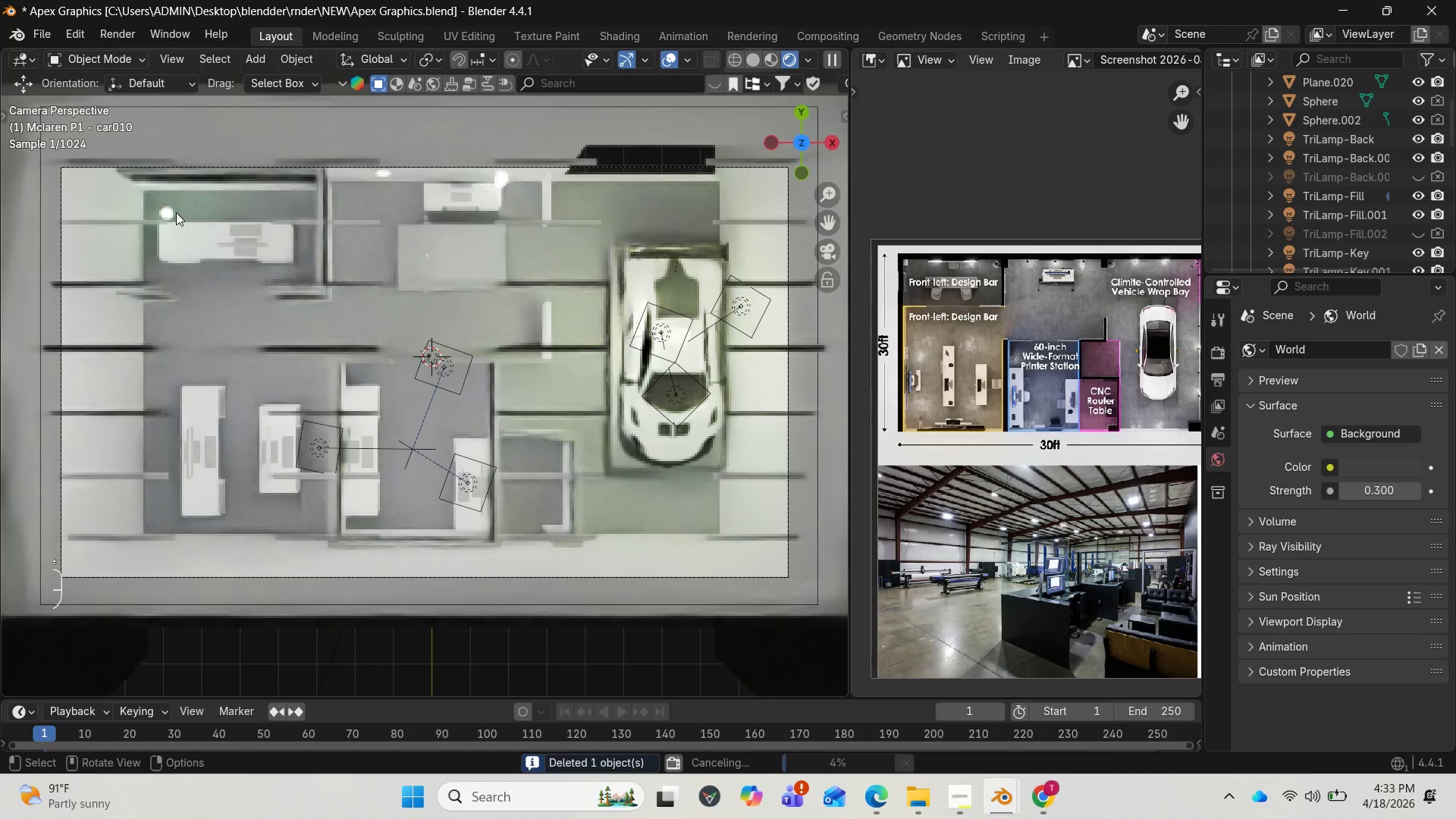 
left_click([172, 207])
 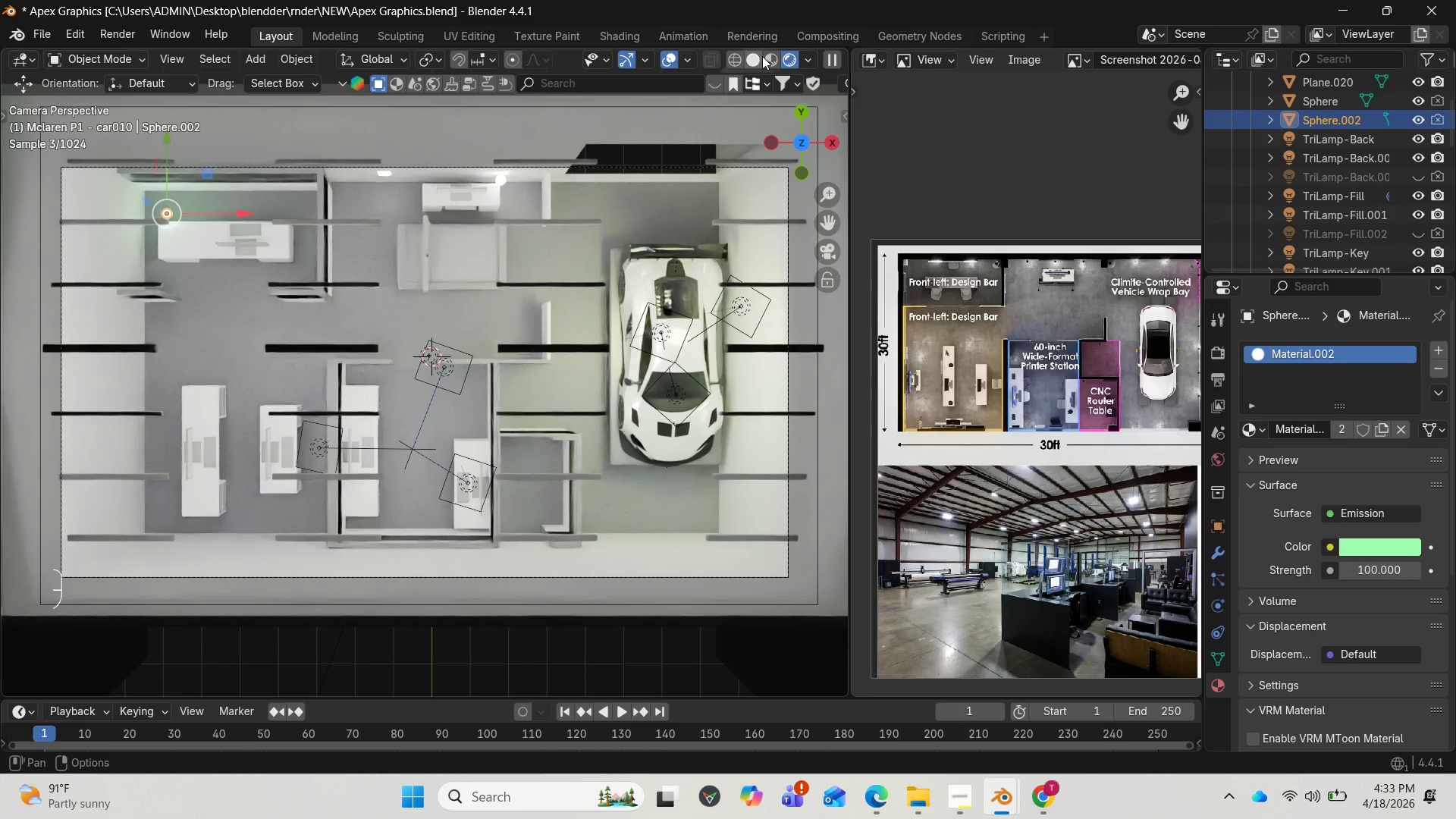 
left_click([769, 58])
 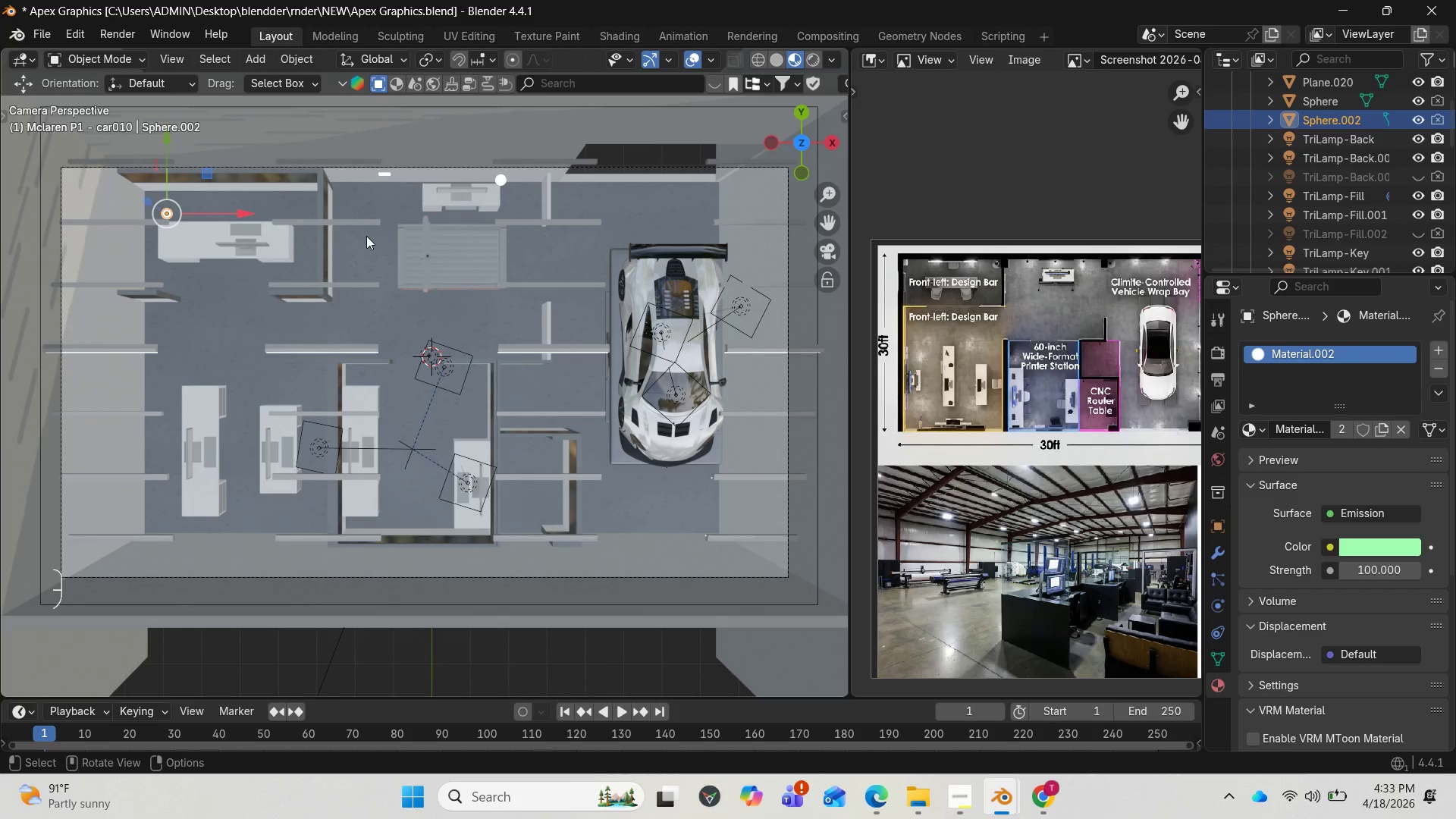 
key(Delete)
 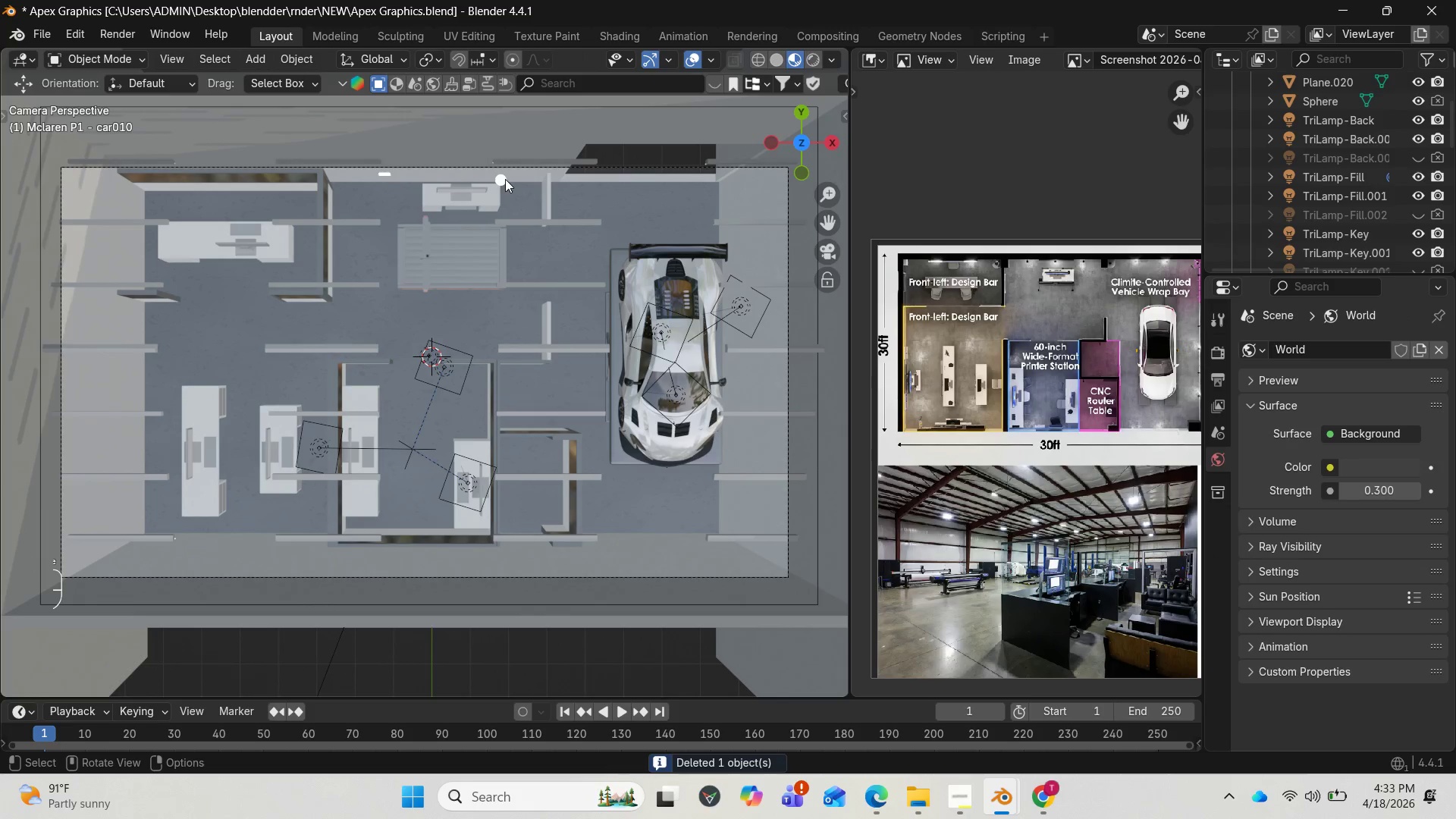 
left_click([504, 179])
 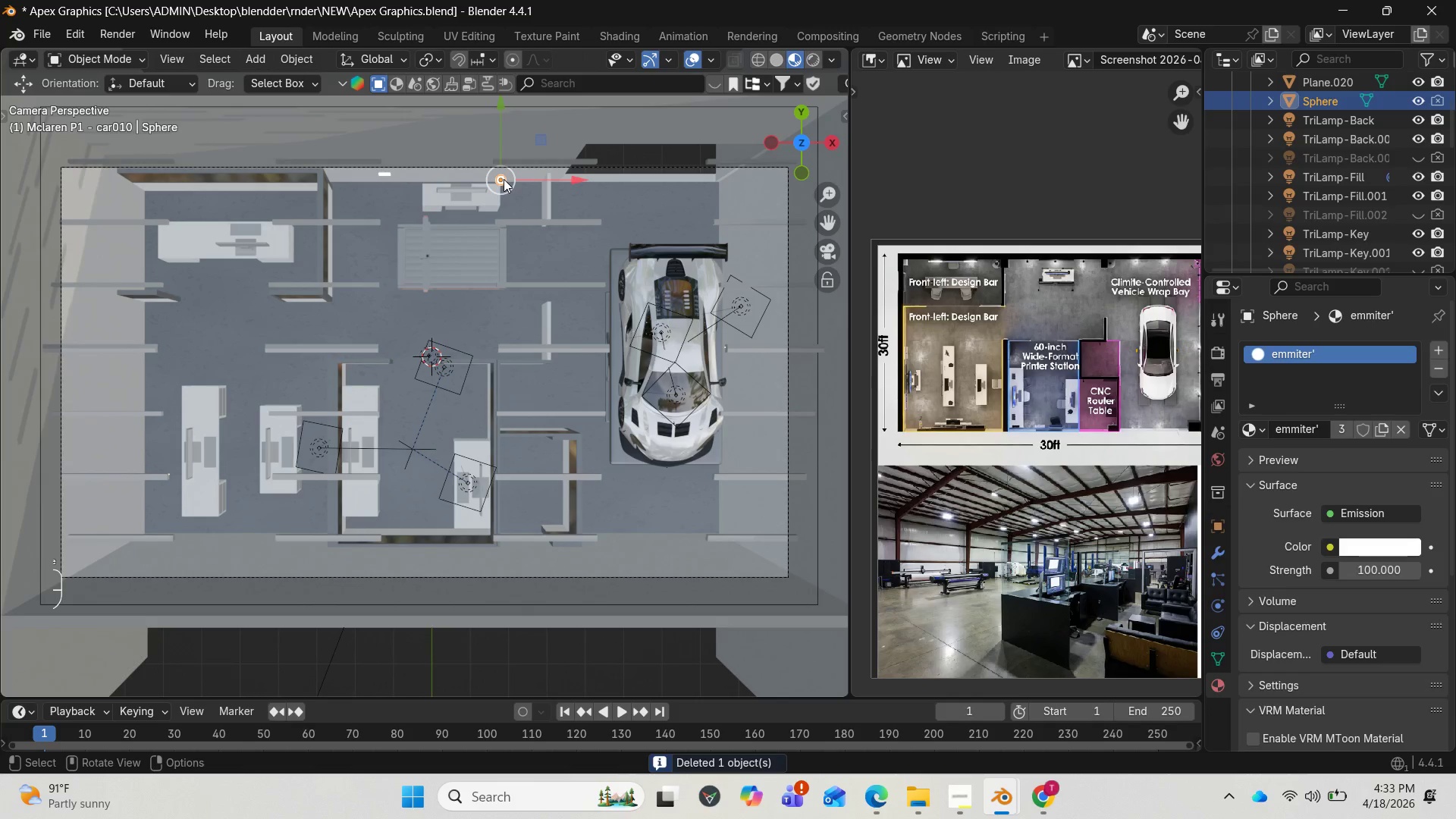 
key(Delete)
 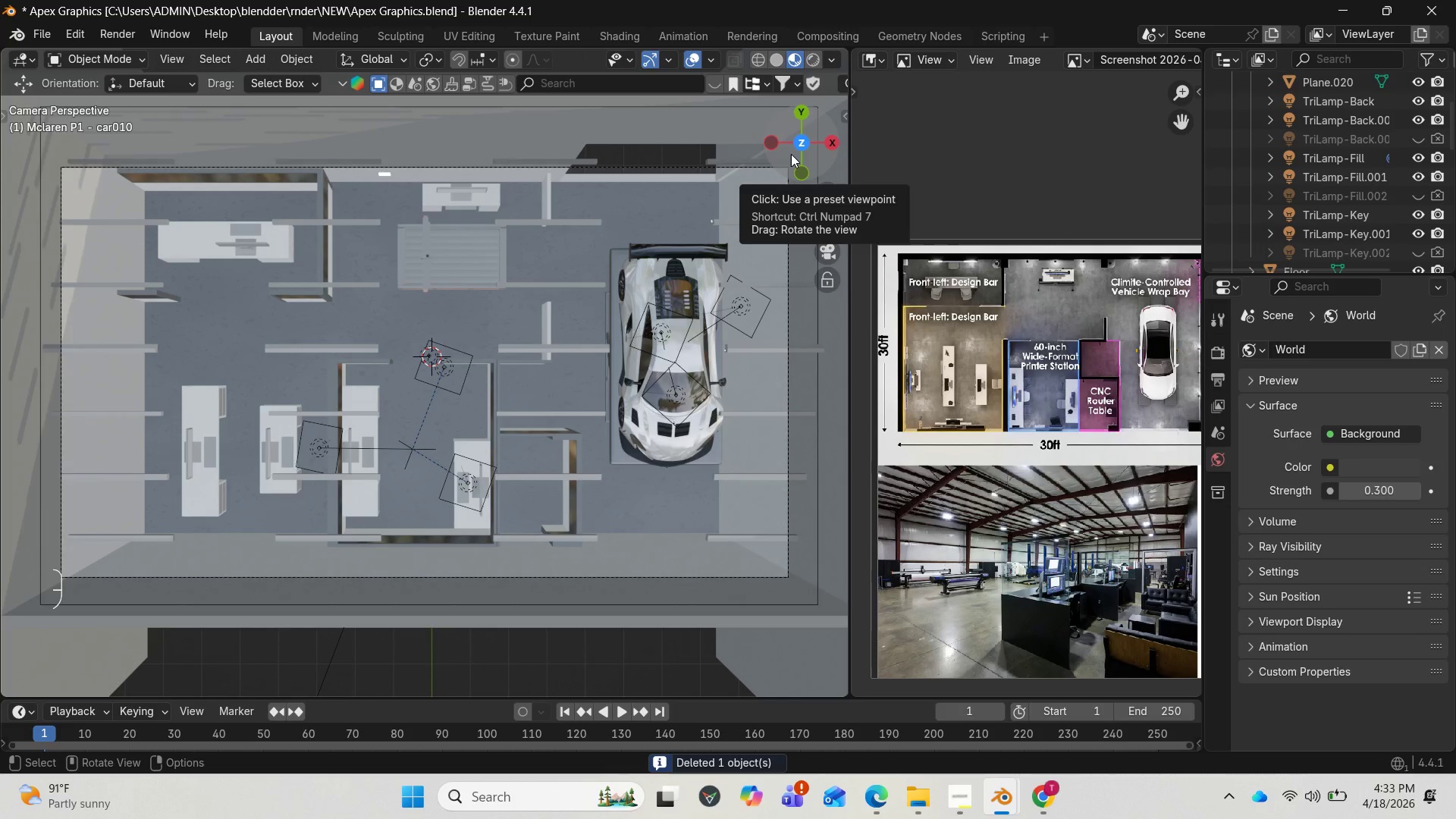 
wait(5.41)
 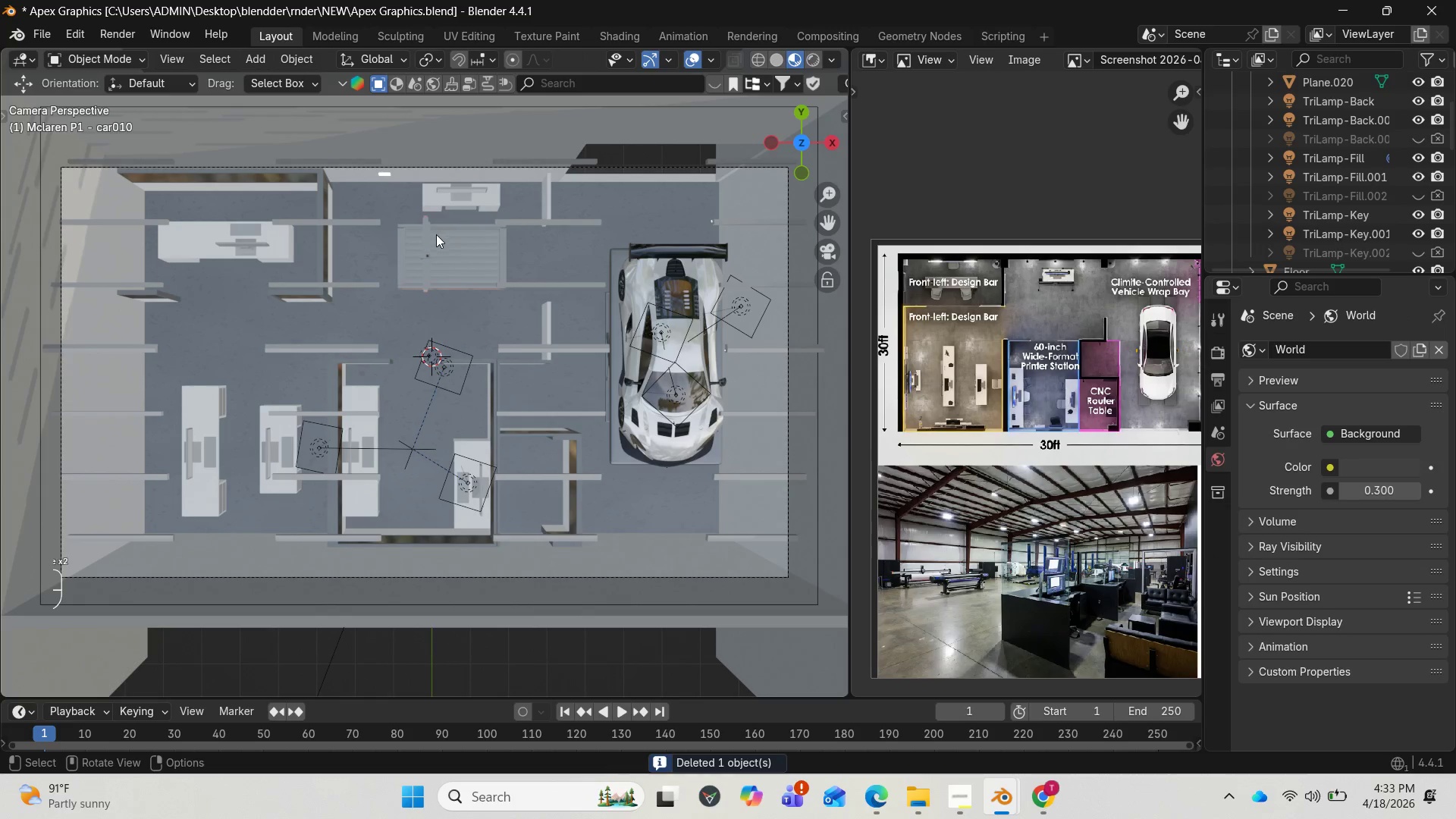 
left_click_drag(start_coordinate=[791, 154], to_coordinate=[802, 135])
 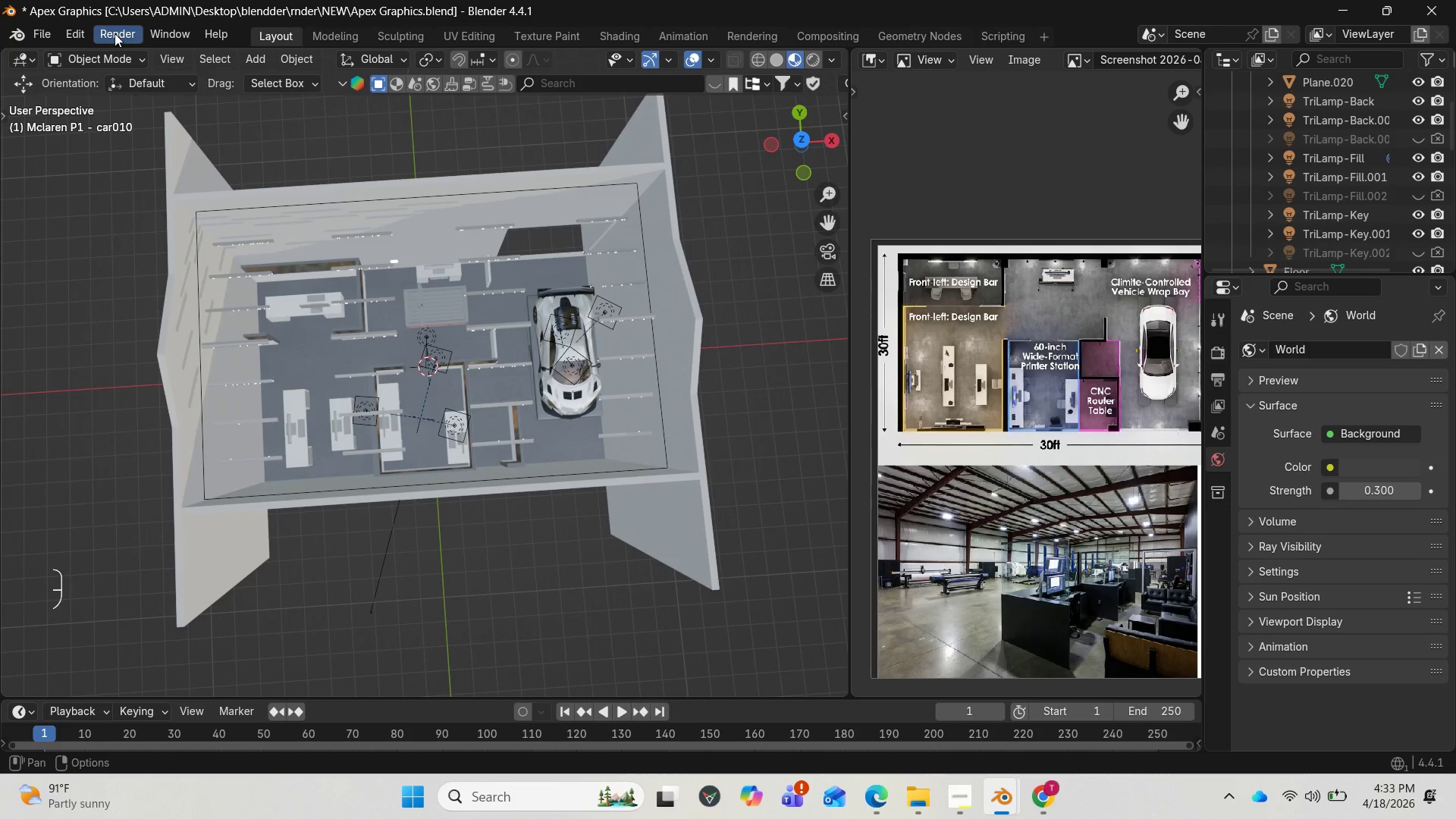 
left_click([115, 33])
 